 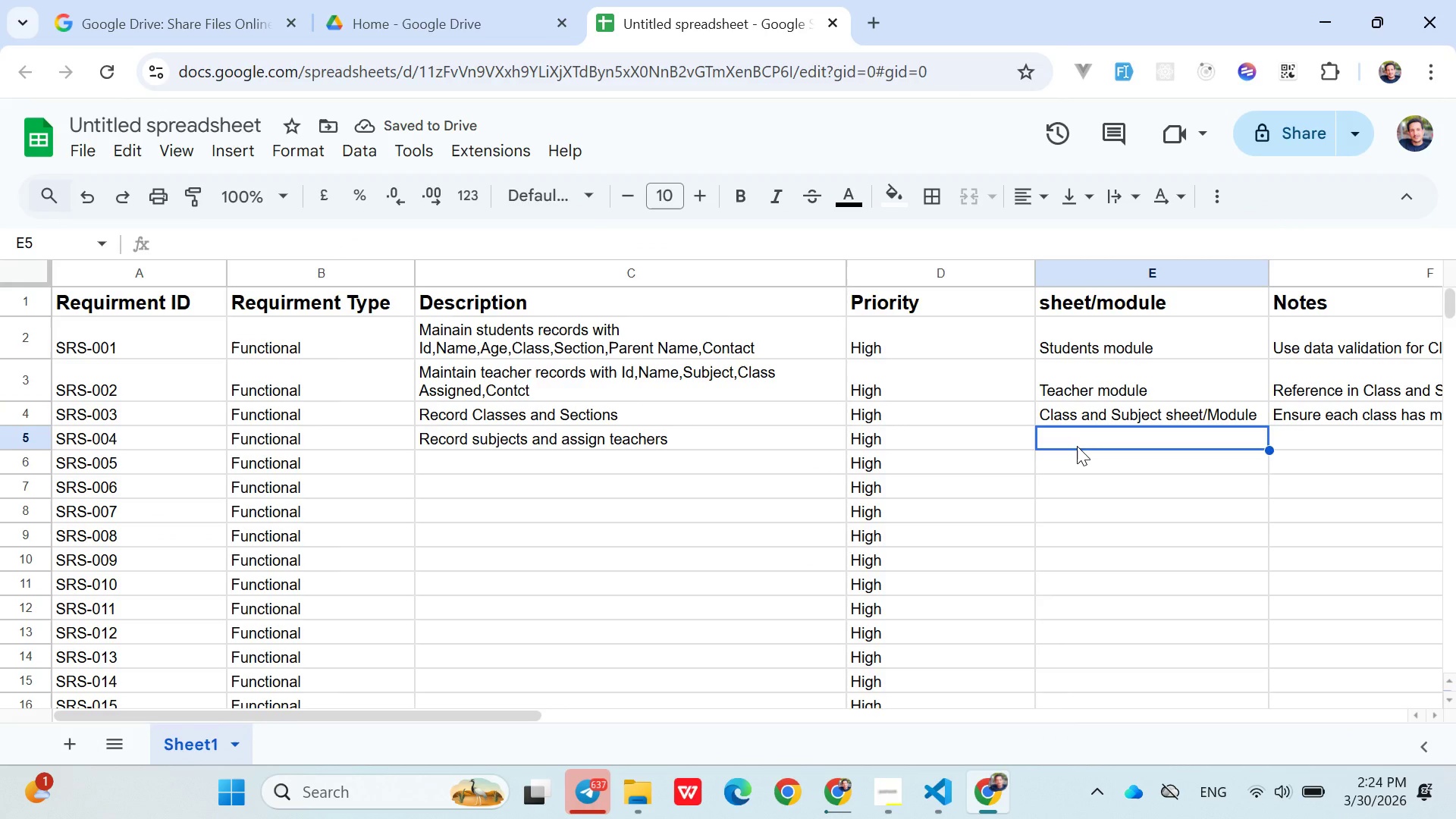 
type(Class and Subjet)
key(Backspace)
type(ct )
 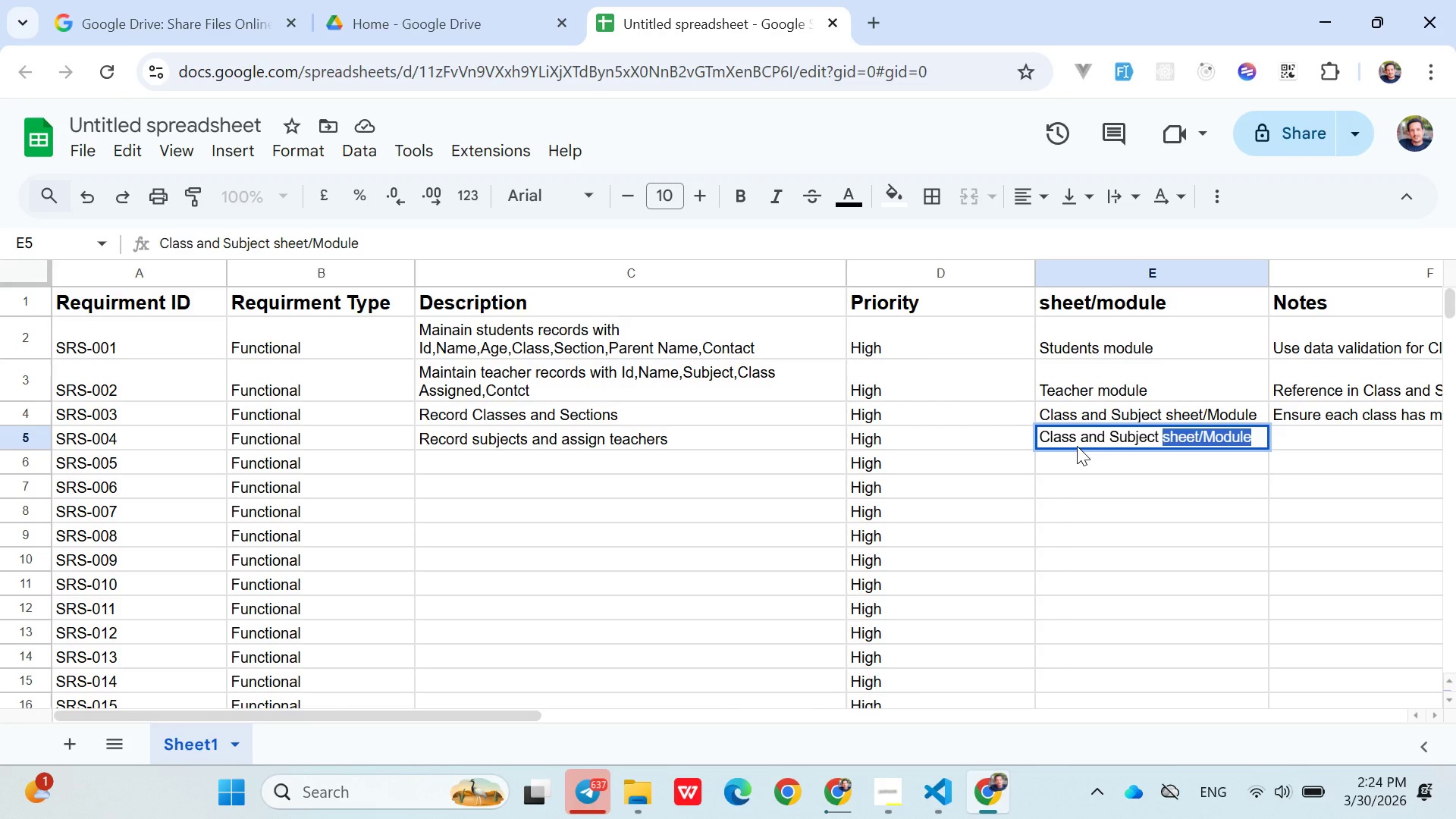 
wait(9.84)
 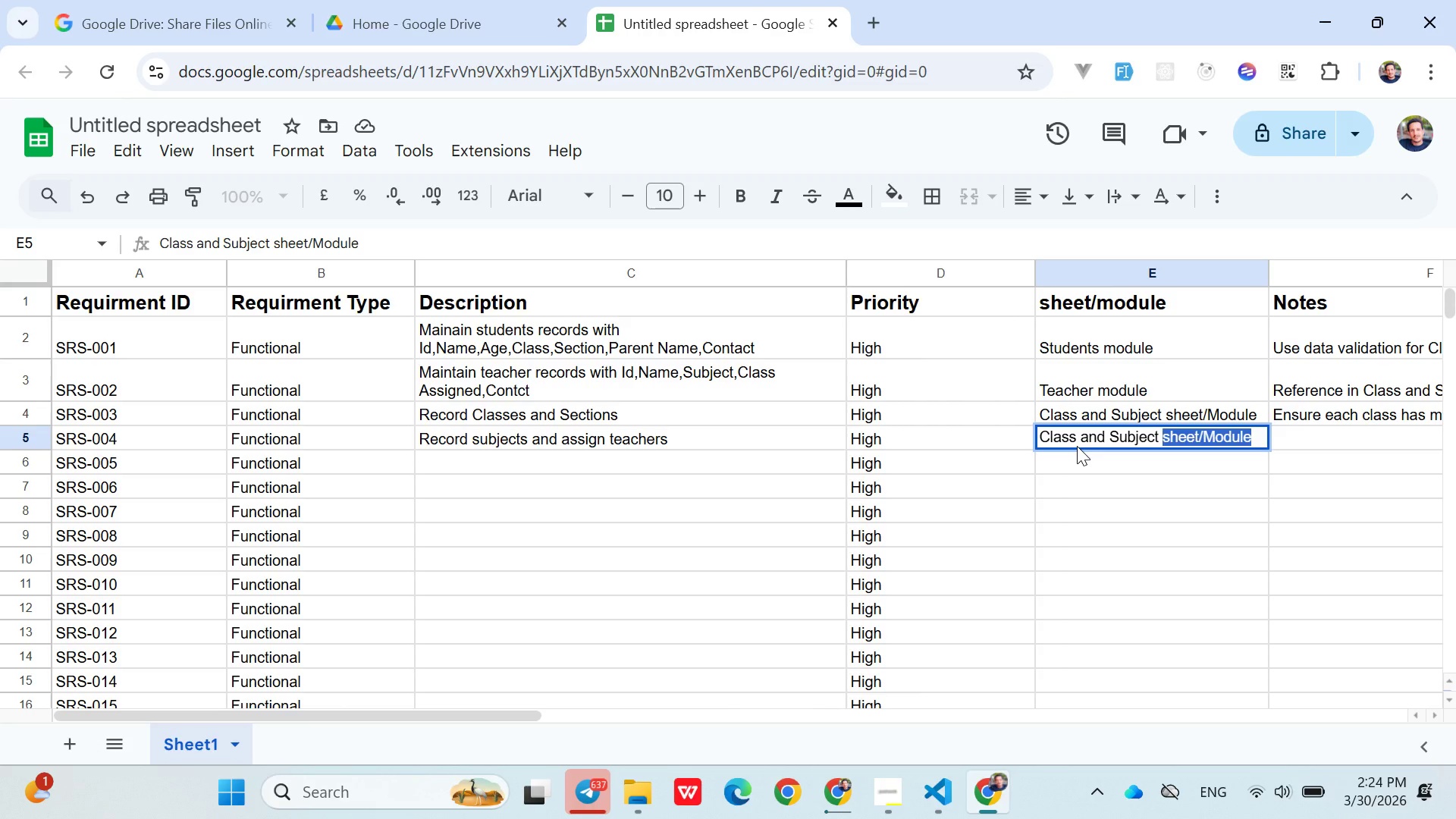 
key(ArrowRight)
 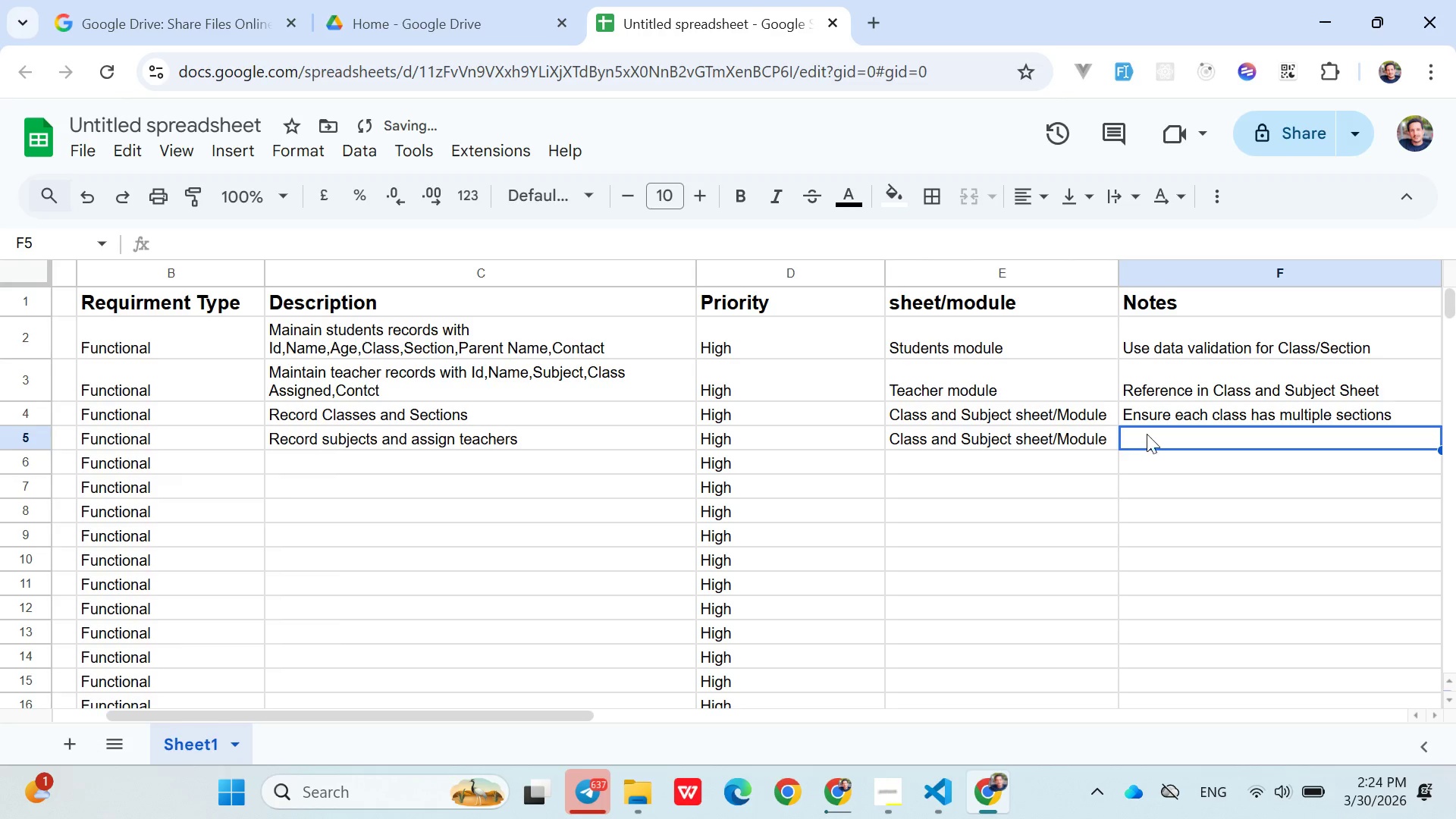 
double_click([1147, 433])
 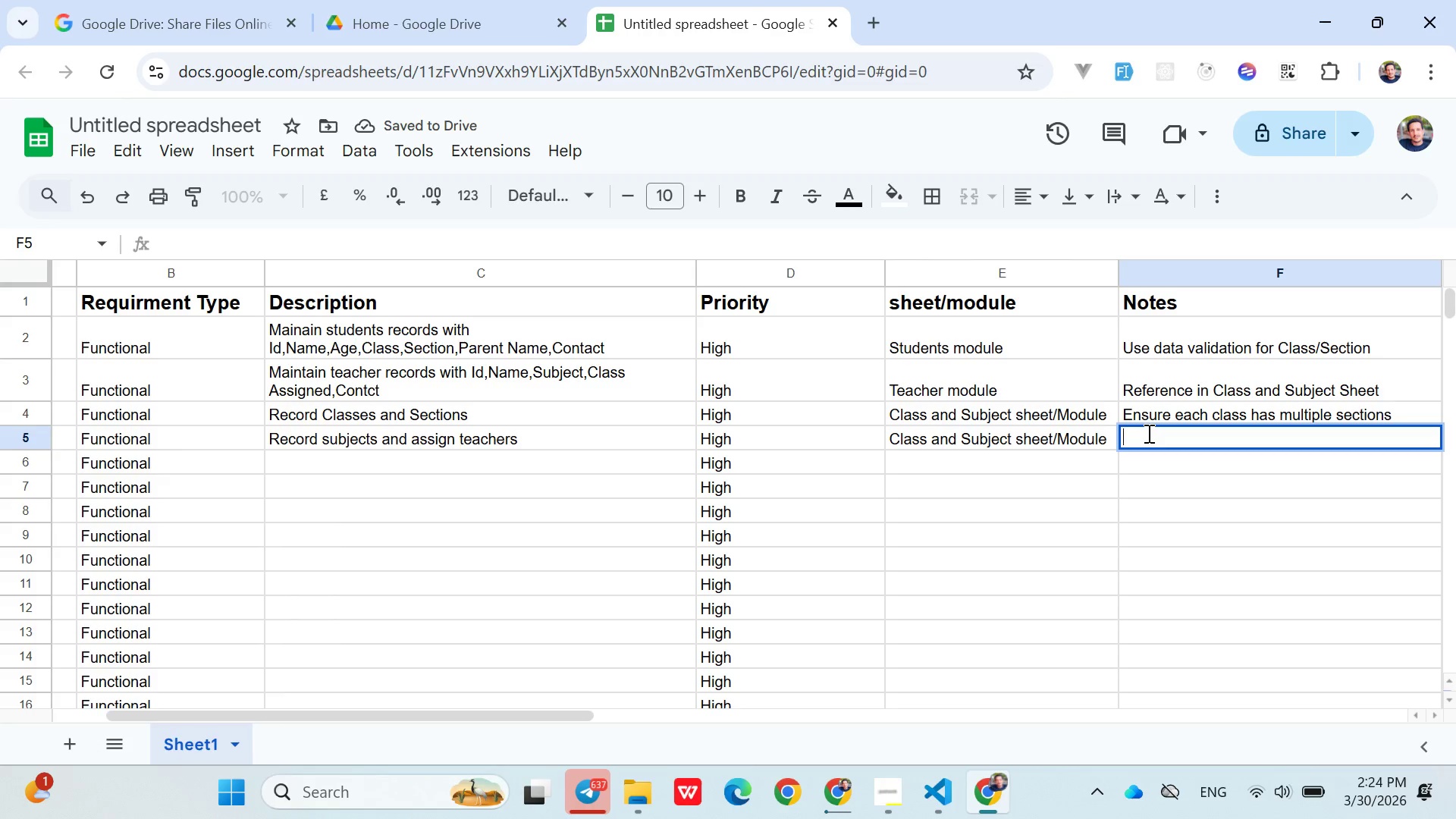 
type(use)
 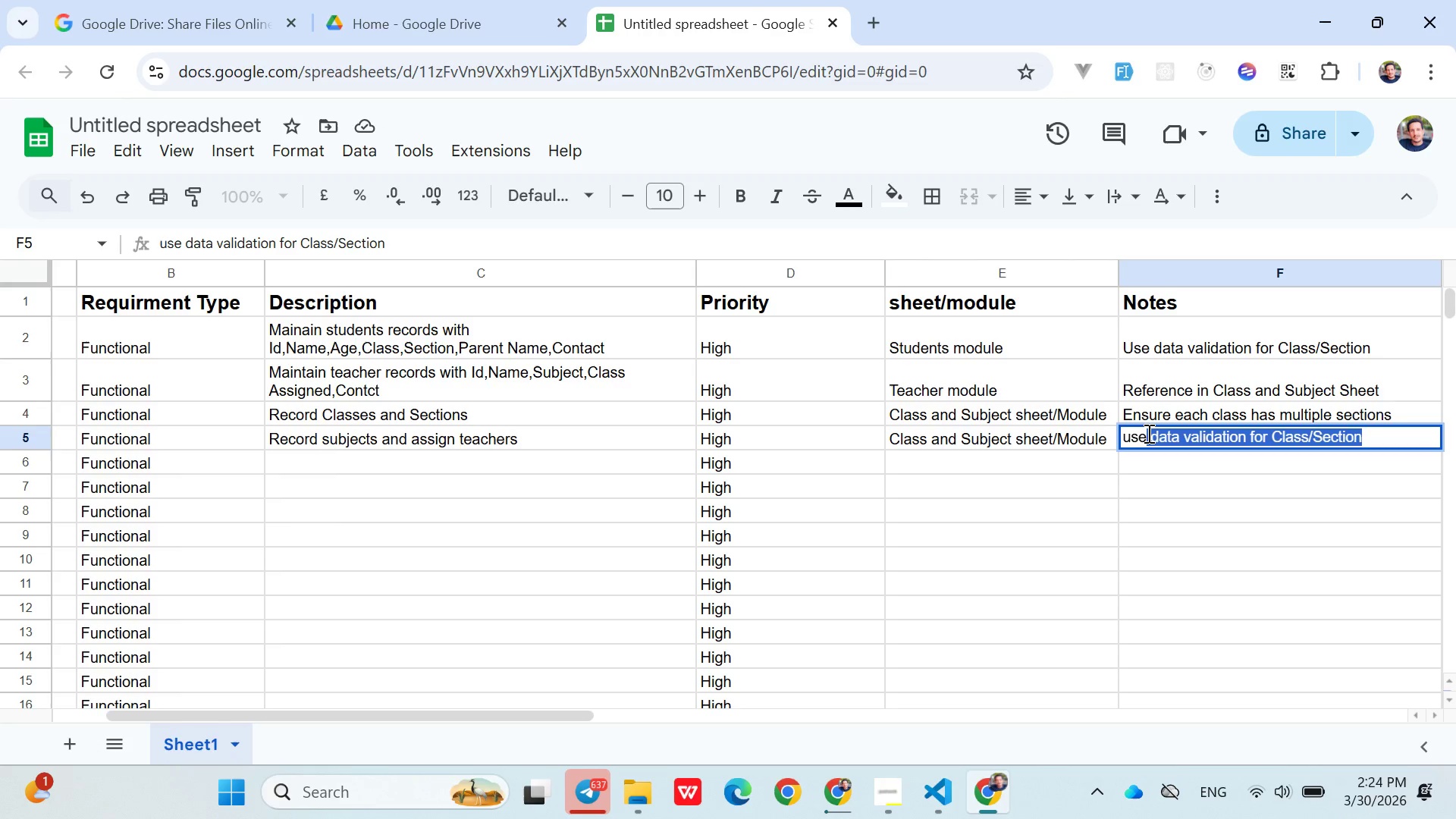 
key(Backspace)
key(Backspace)
key(Backspace)
key(Backspace)
type(Use VLOOKUP/XLOOKUP to link teacher info)
 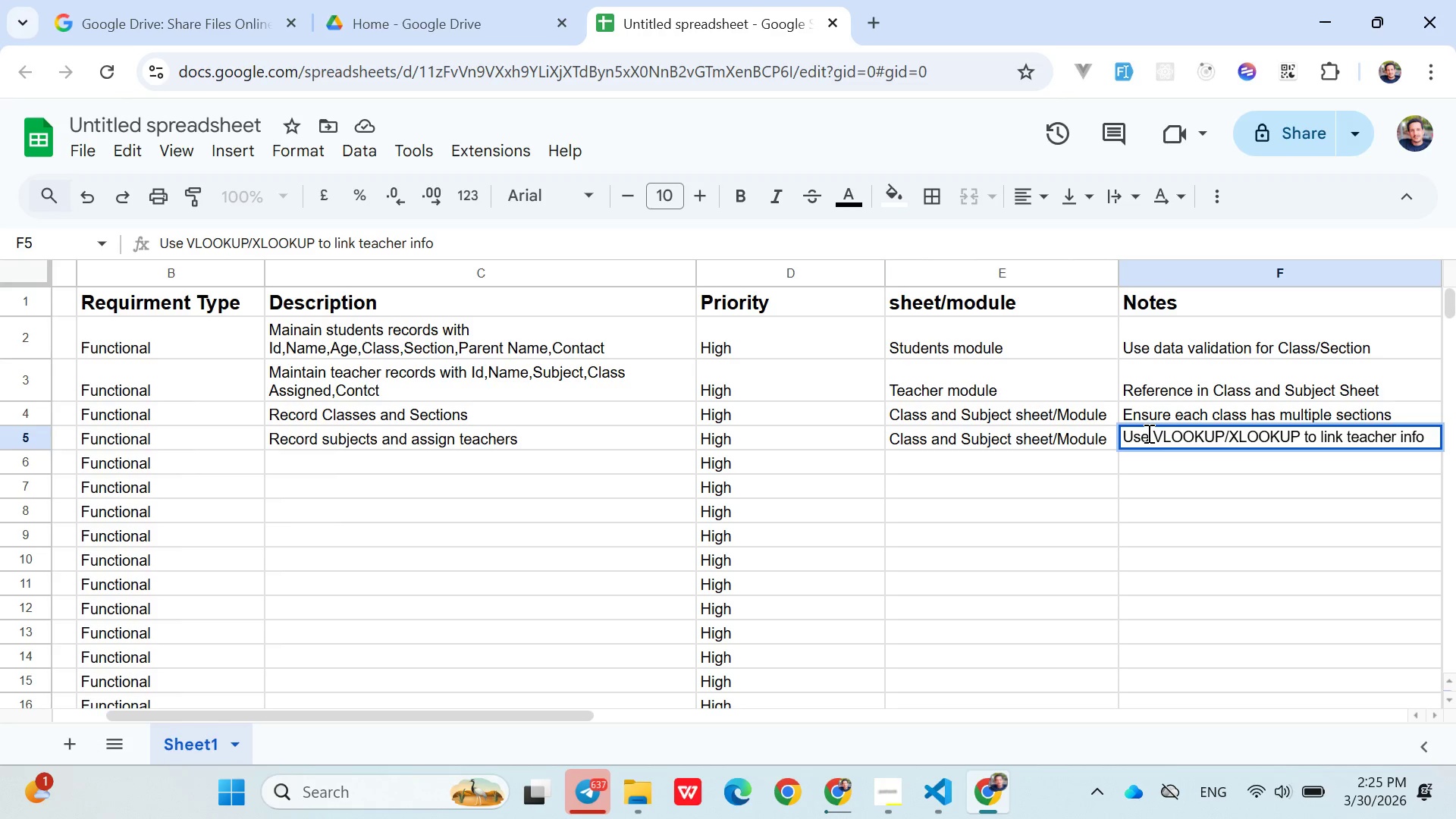 
left_click([1094, 463])
 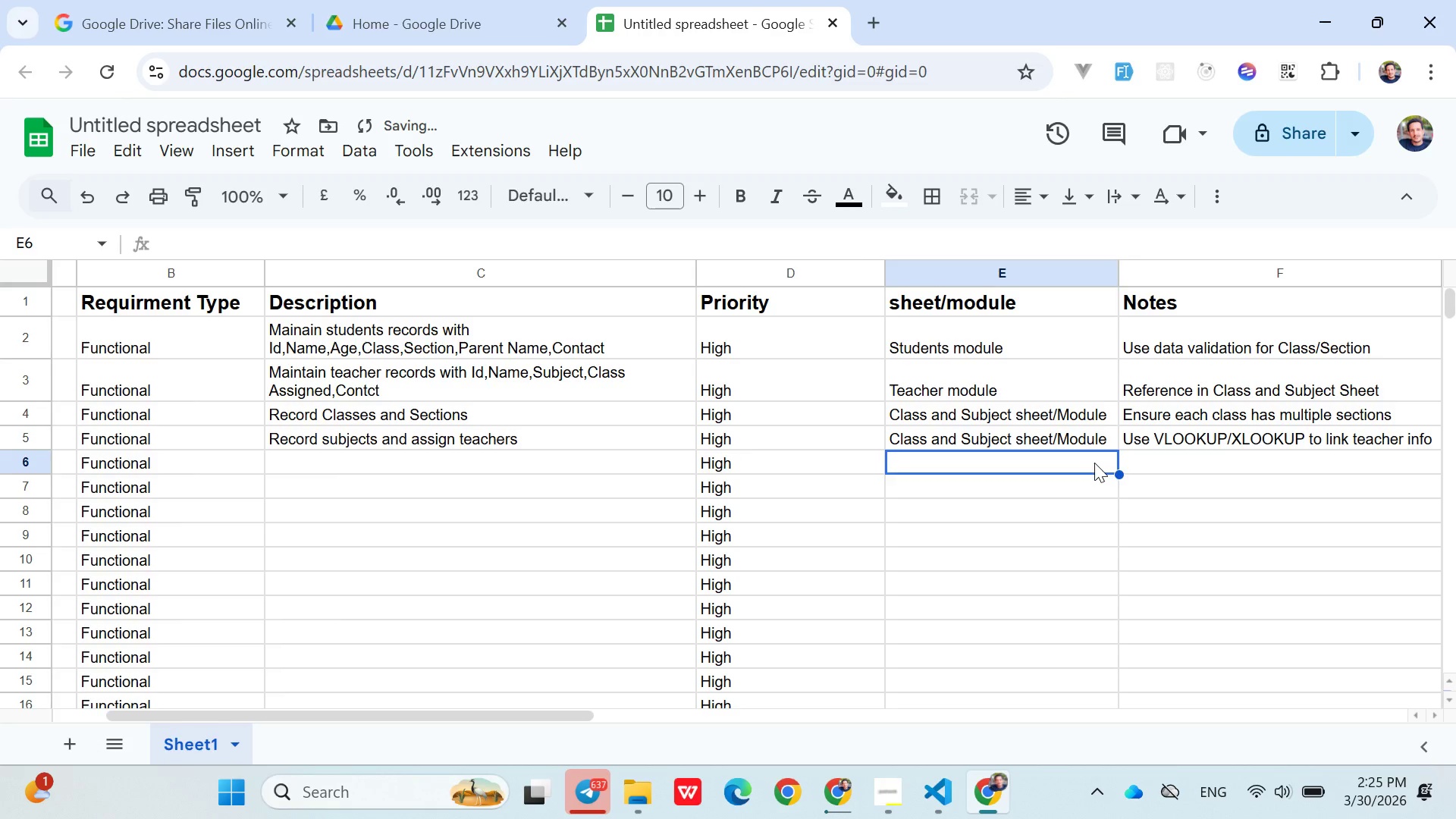 
hold_key(key=ArrowLeft, duration=0.66)
 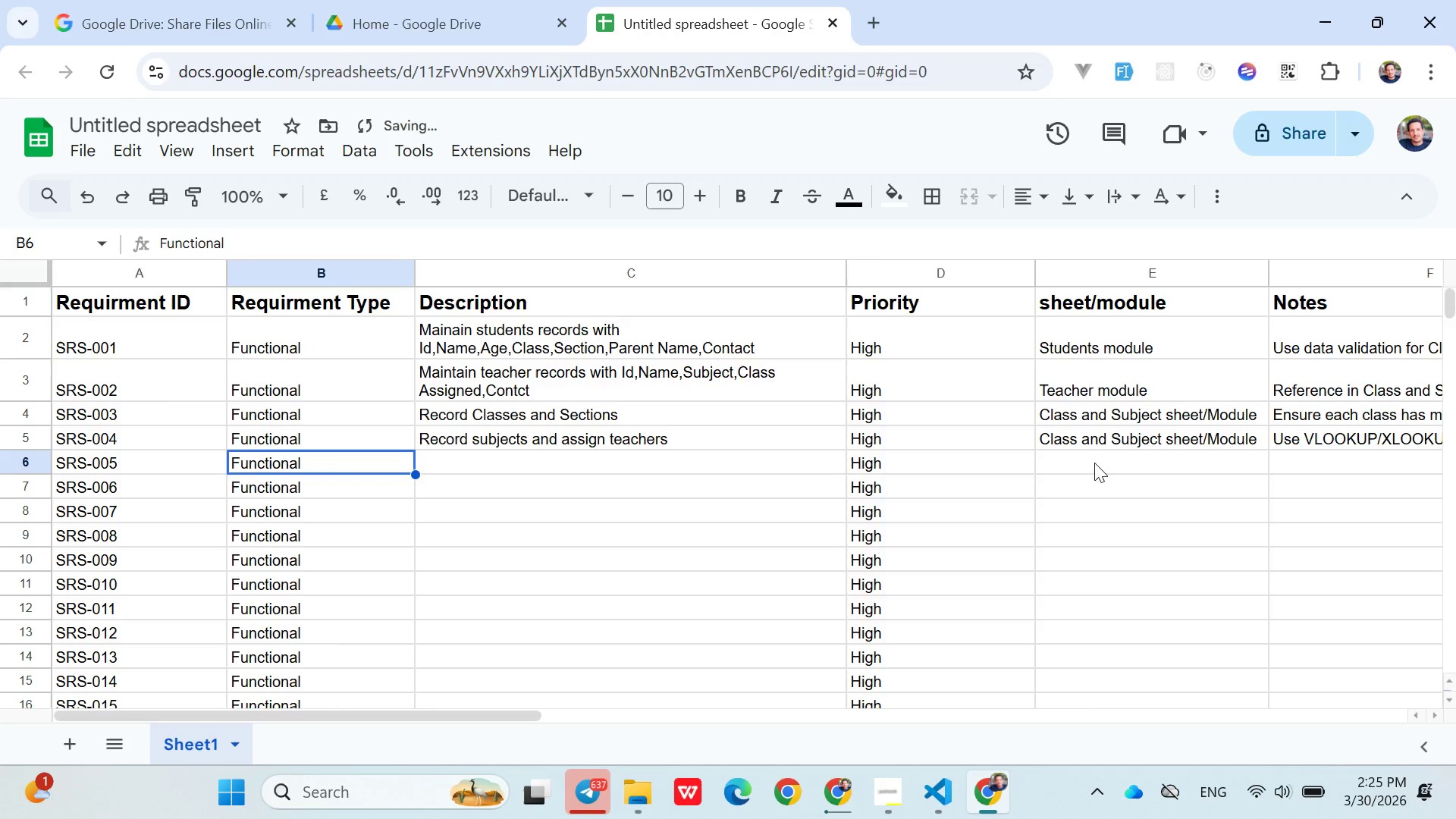 
key(ArrowRight)
 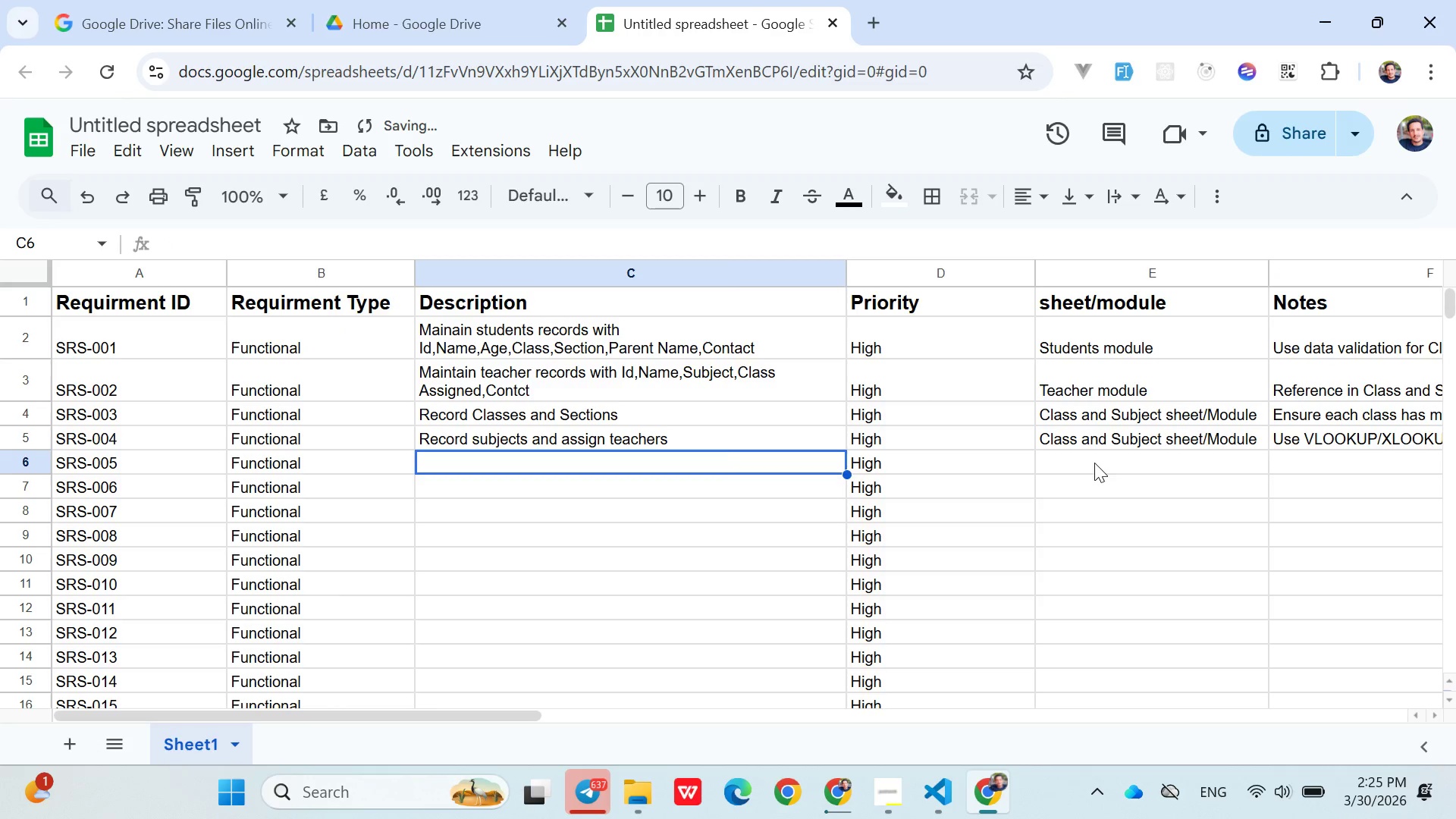 
key(ArrowRight)
 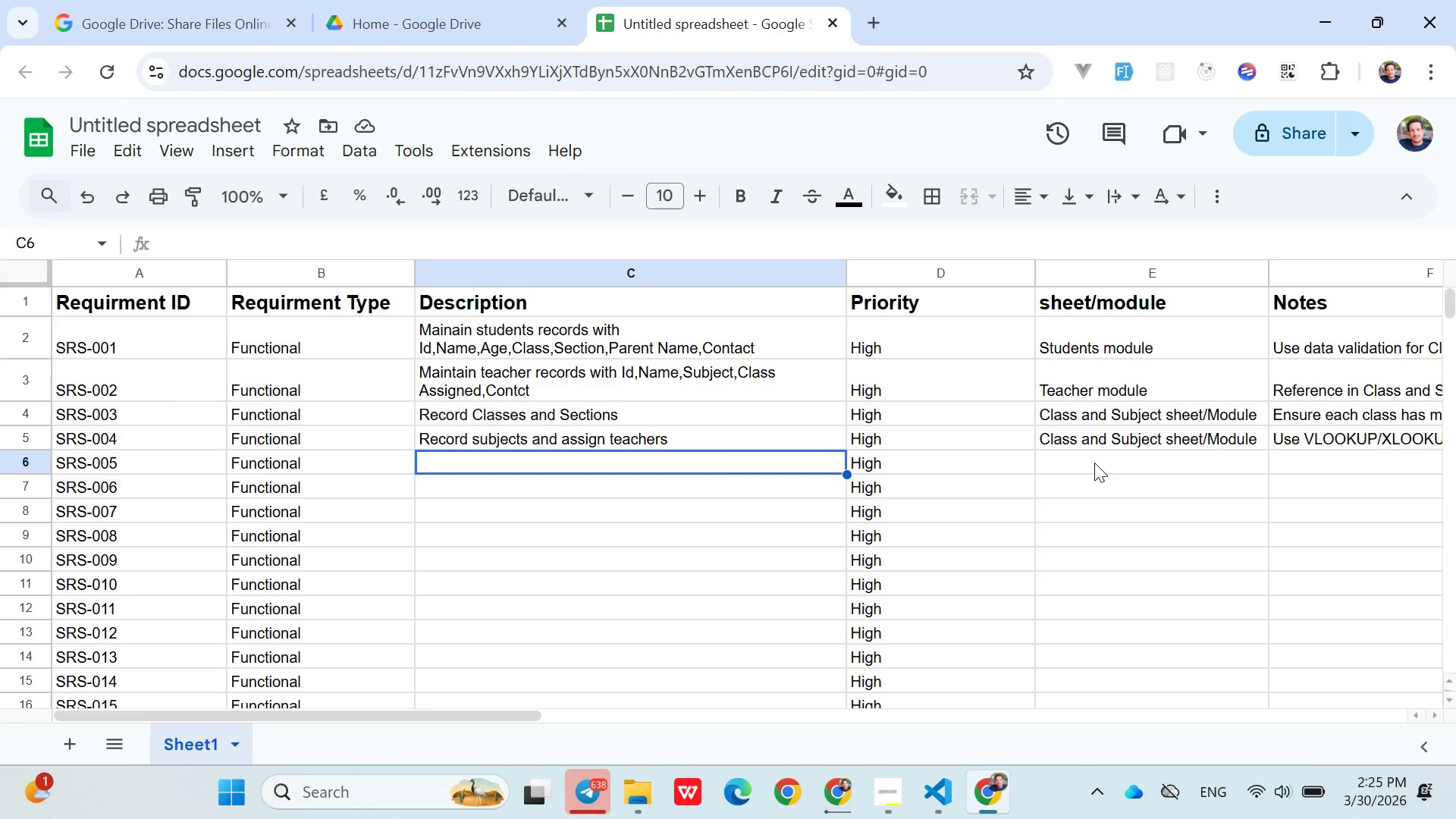 
wait(9.16)
 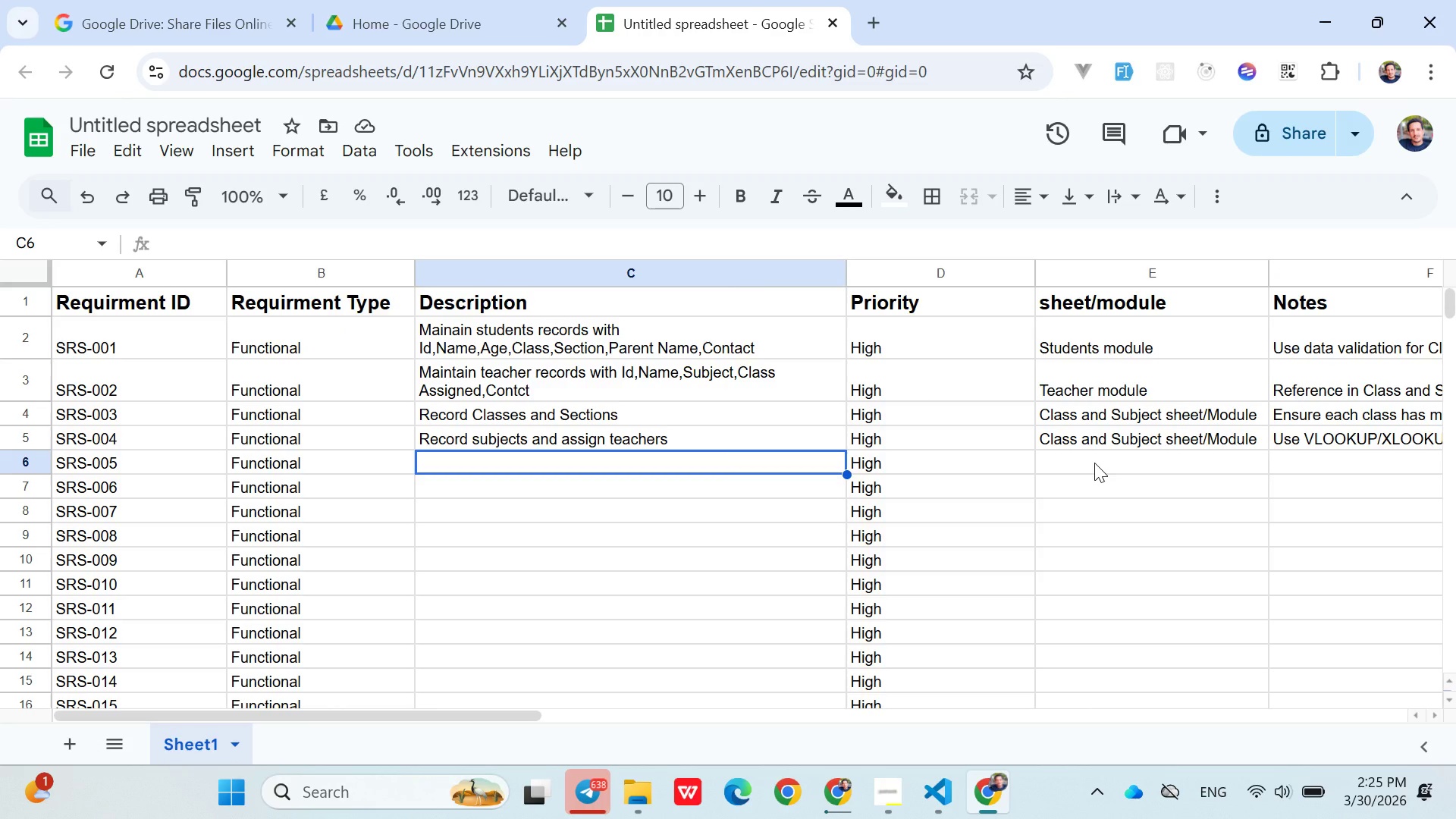 
double_click([616, 464])
 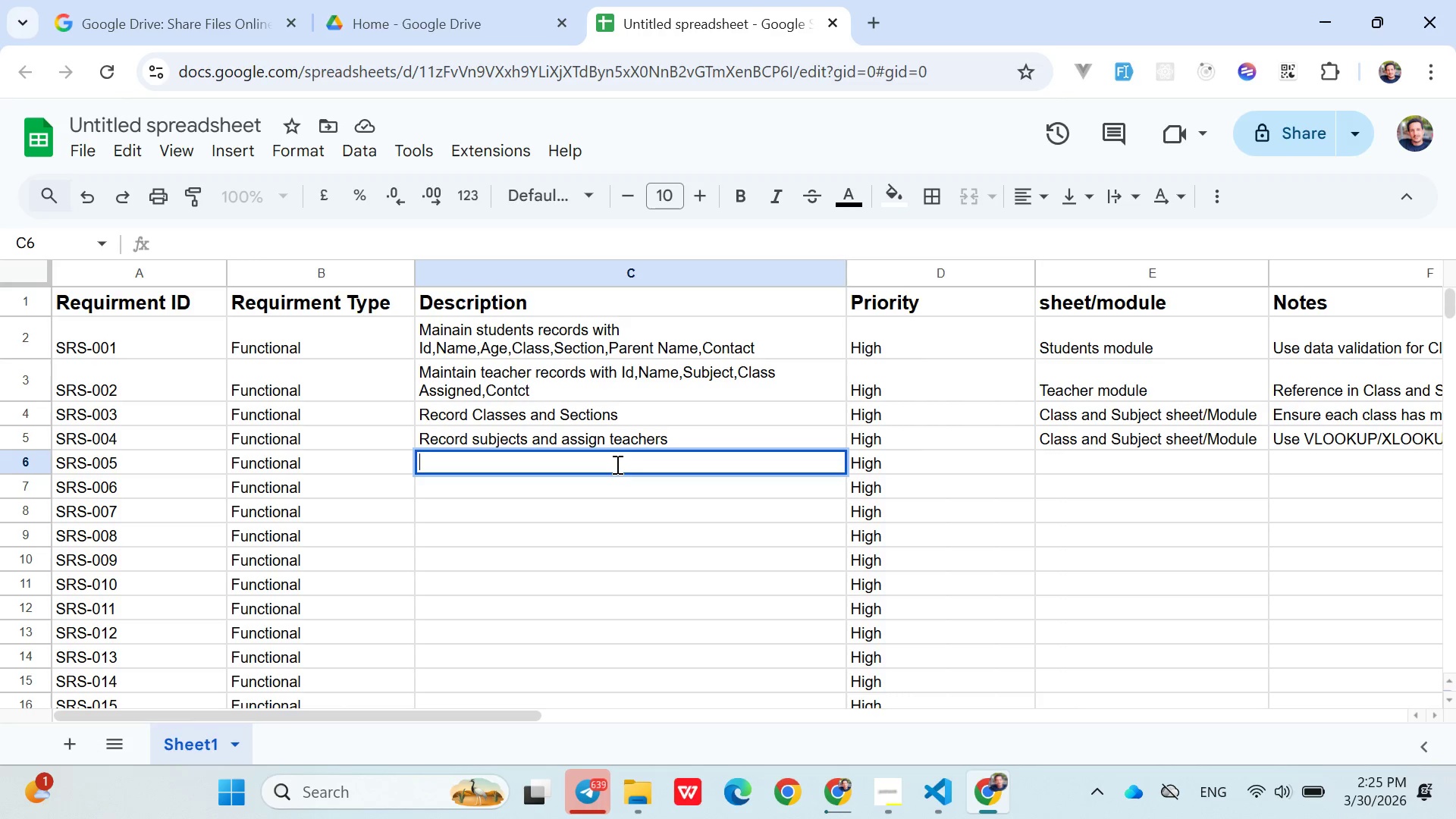 
type(Daily attendance tracking)
 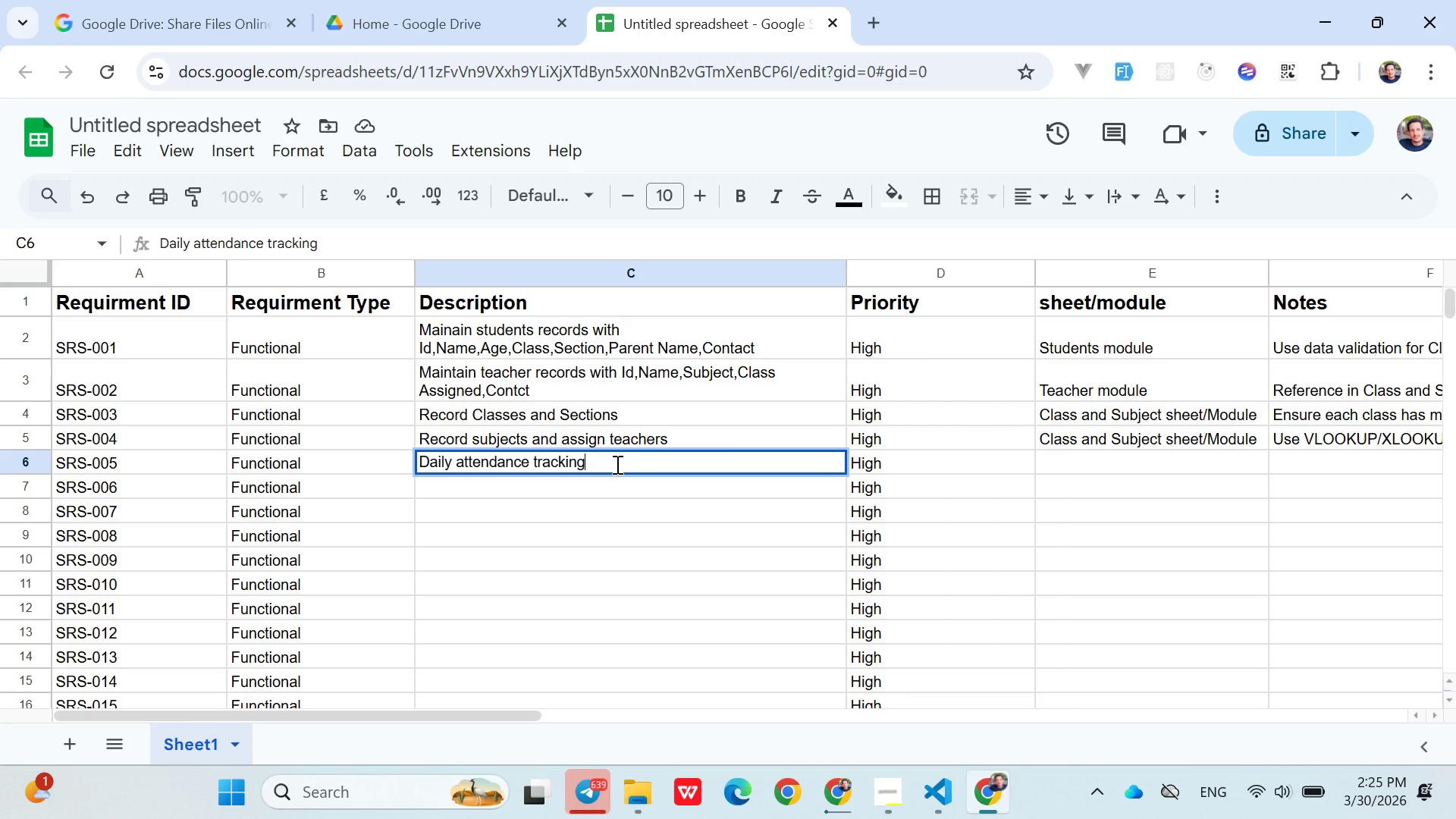 
type( ())
 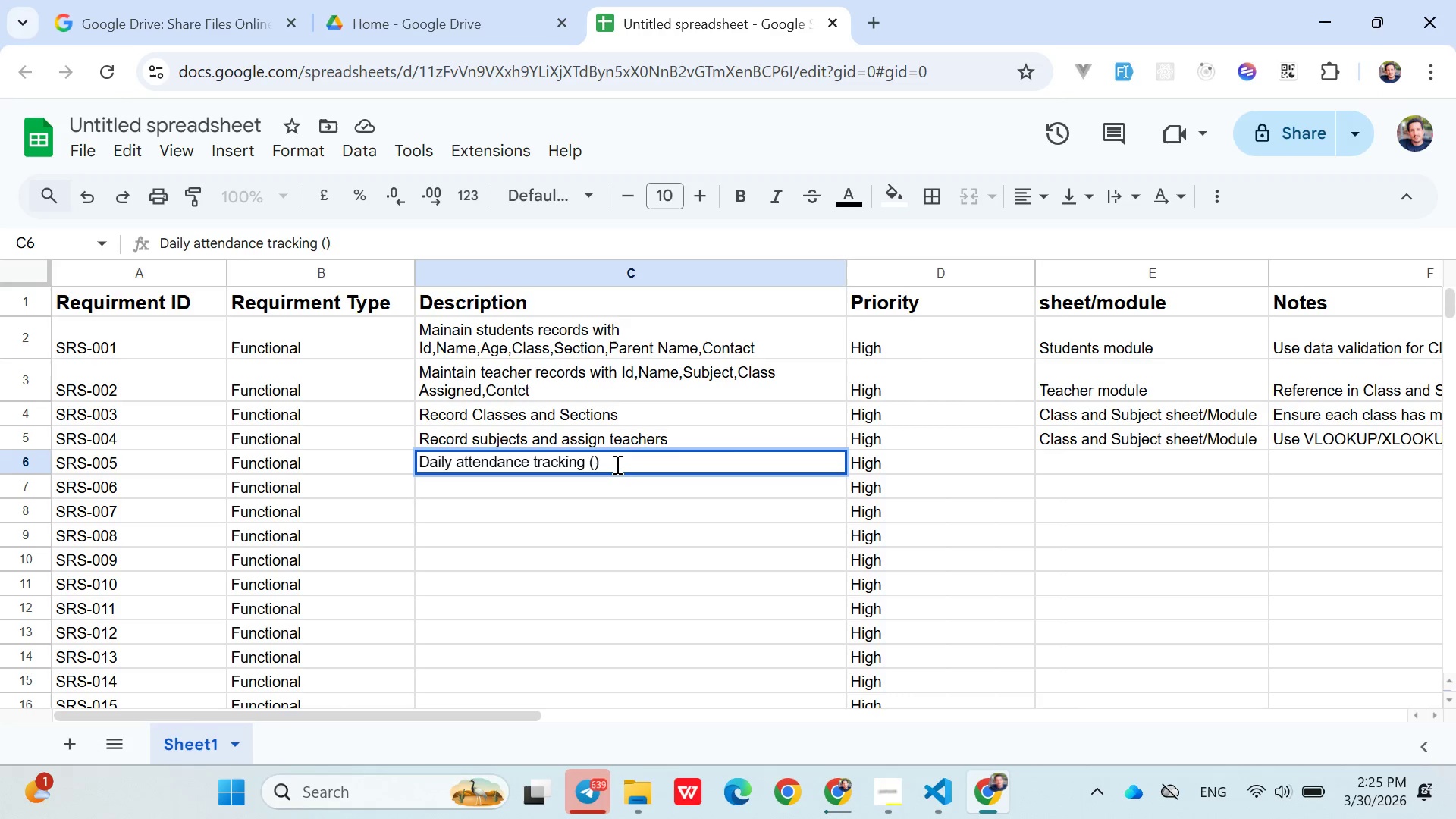 
key(ArrowLeft)
 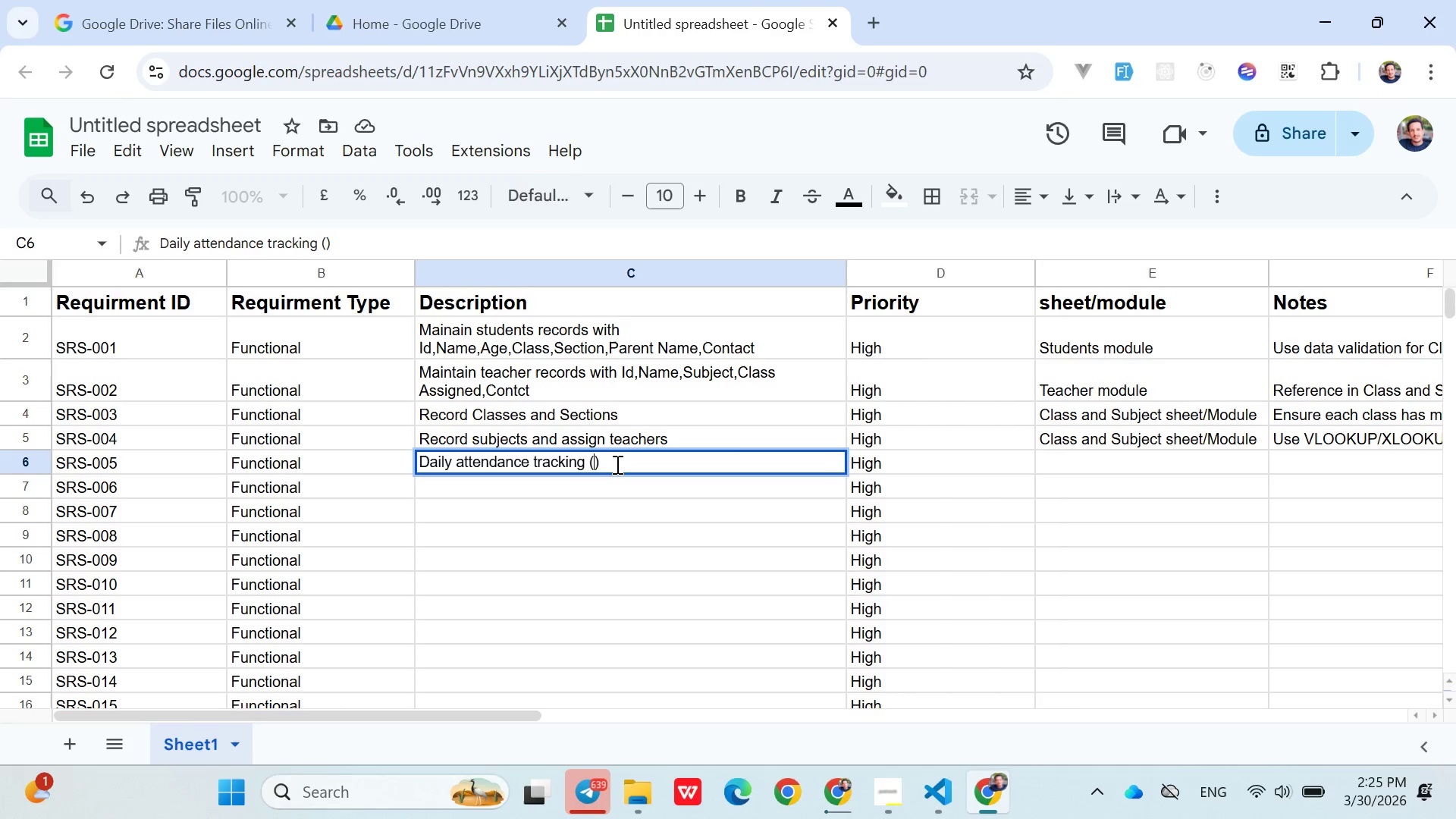 
type(Present /Absent)
 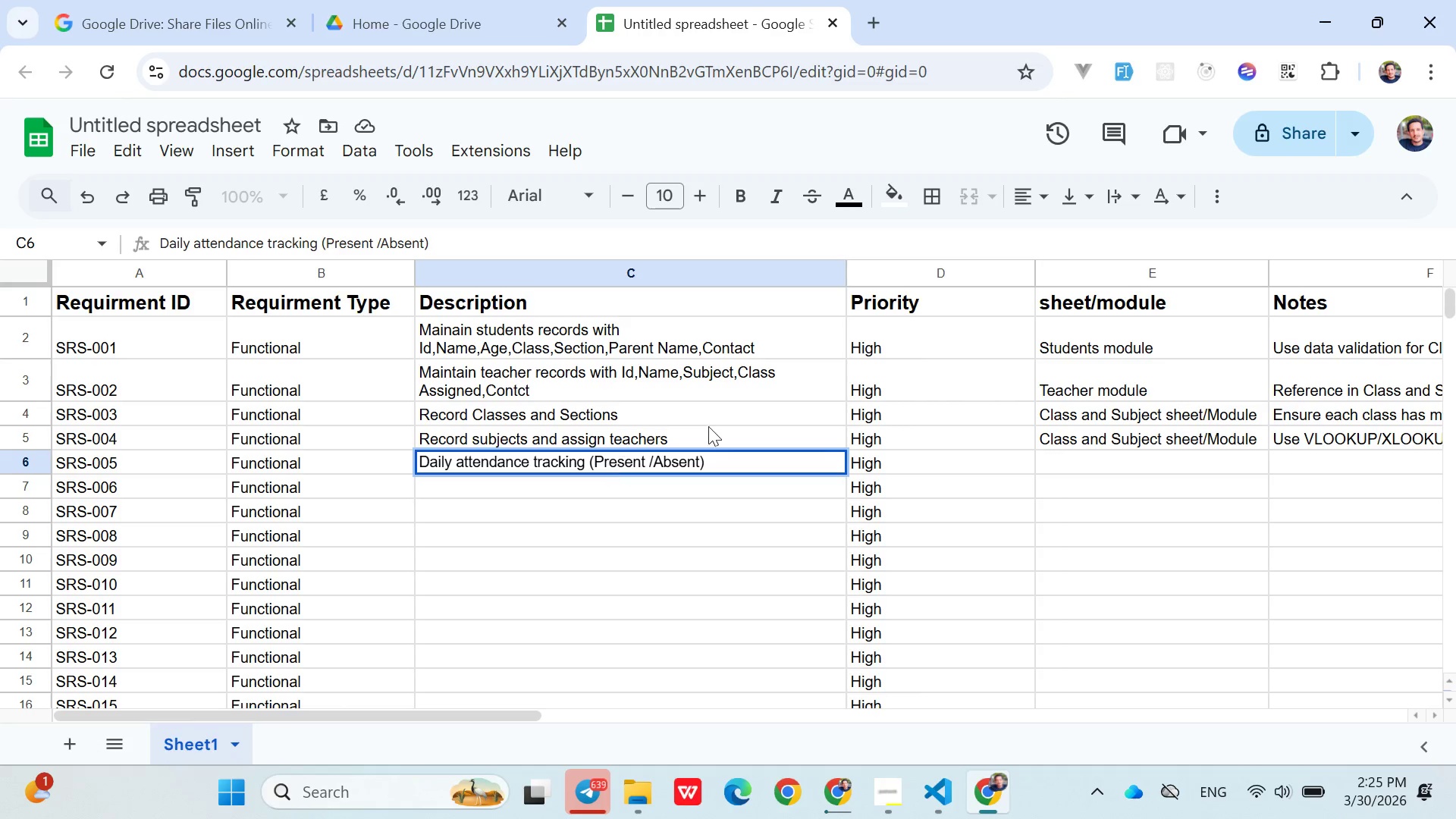 
left_click([1060, 459])
 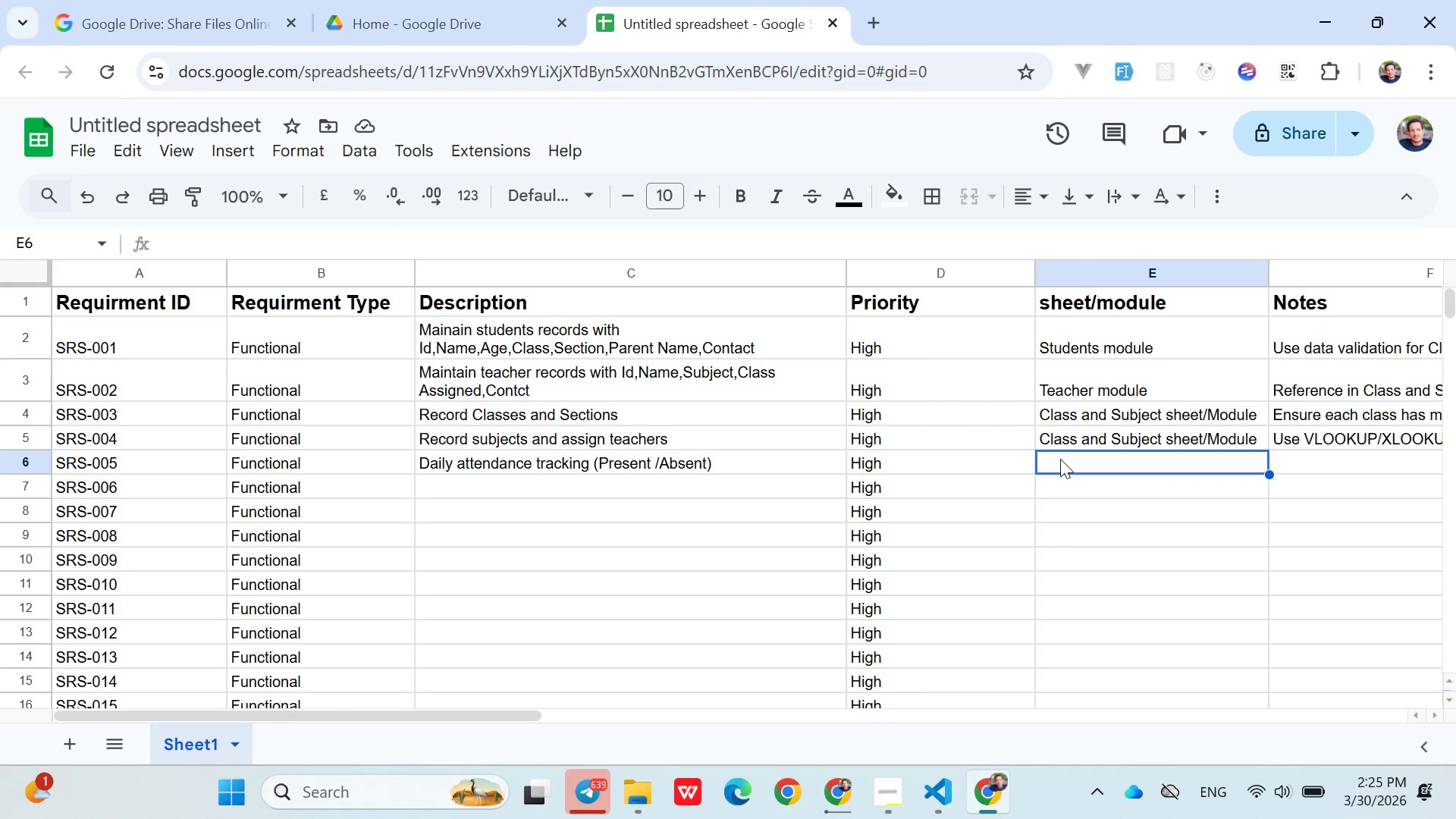 
wait(7.62)
 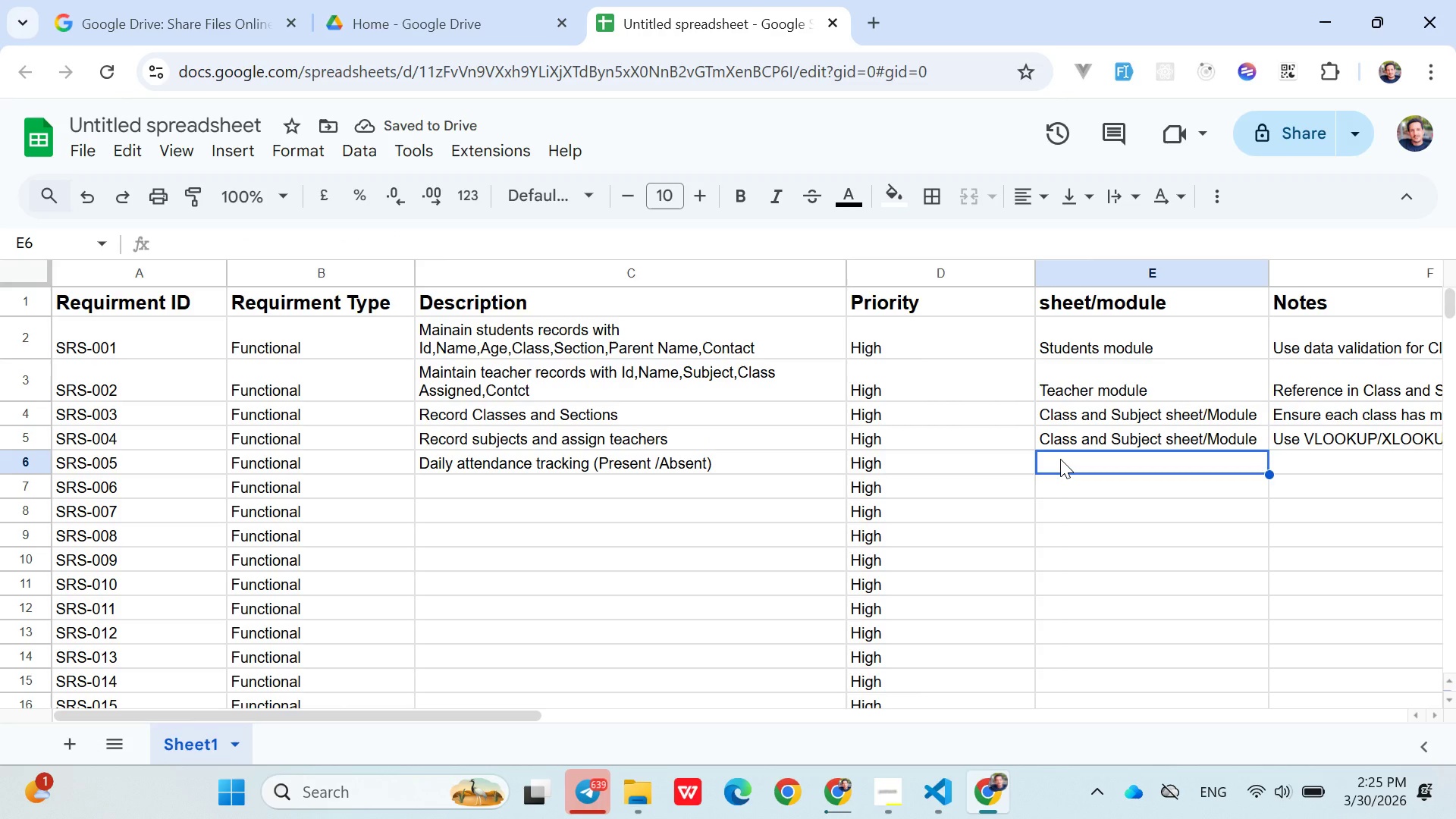 
type(Attendance)
 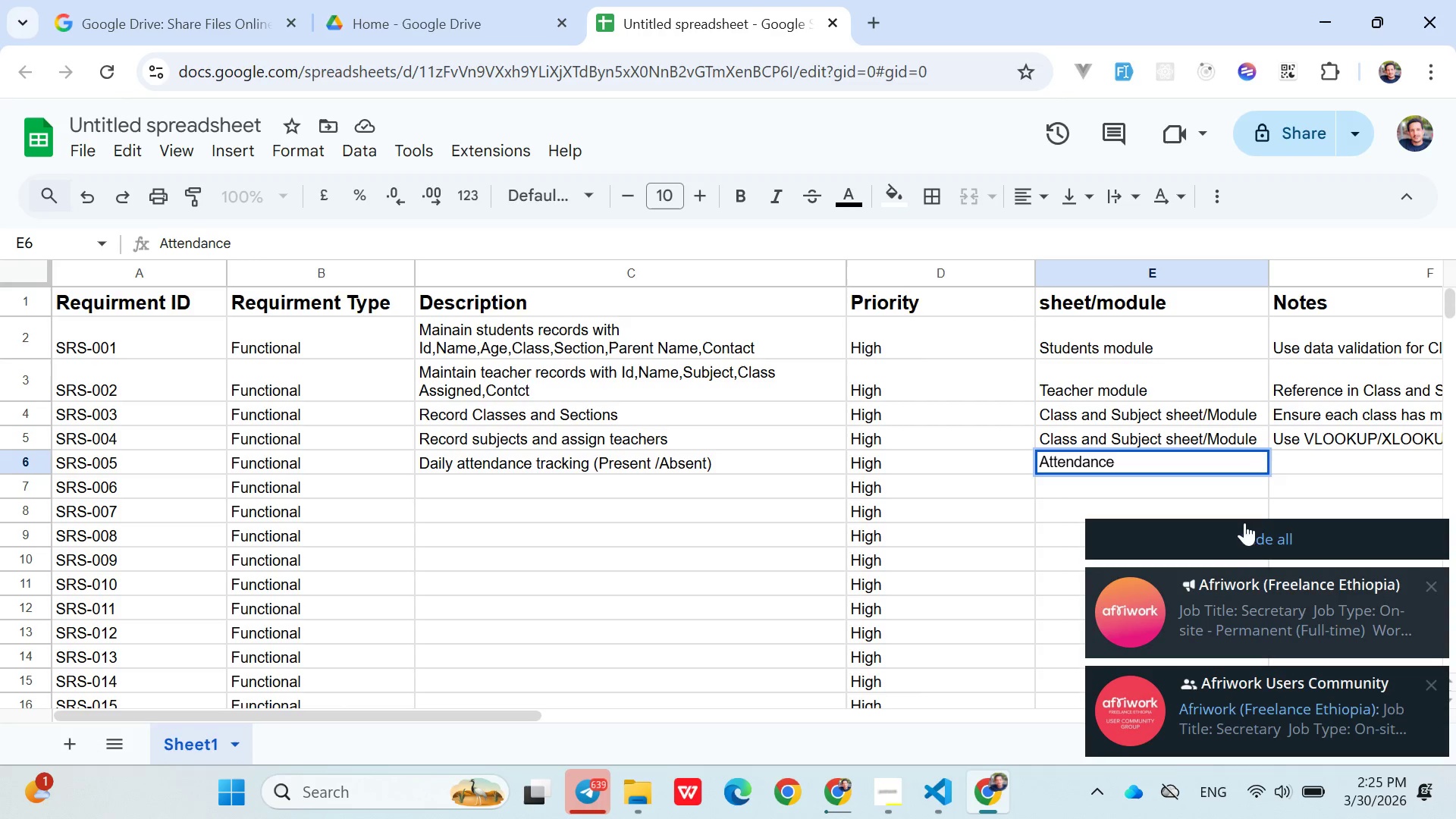 
left_click([1230, 535])
 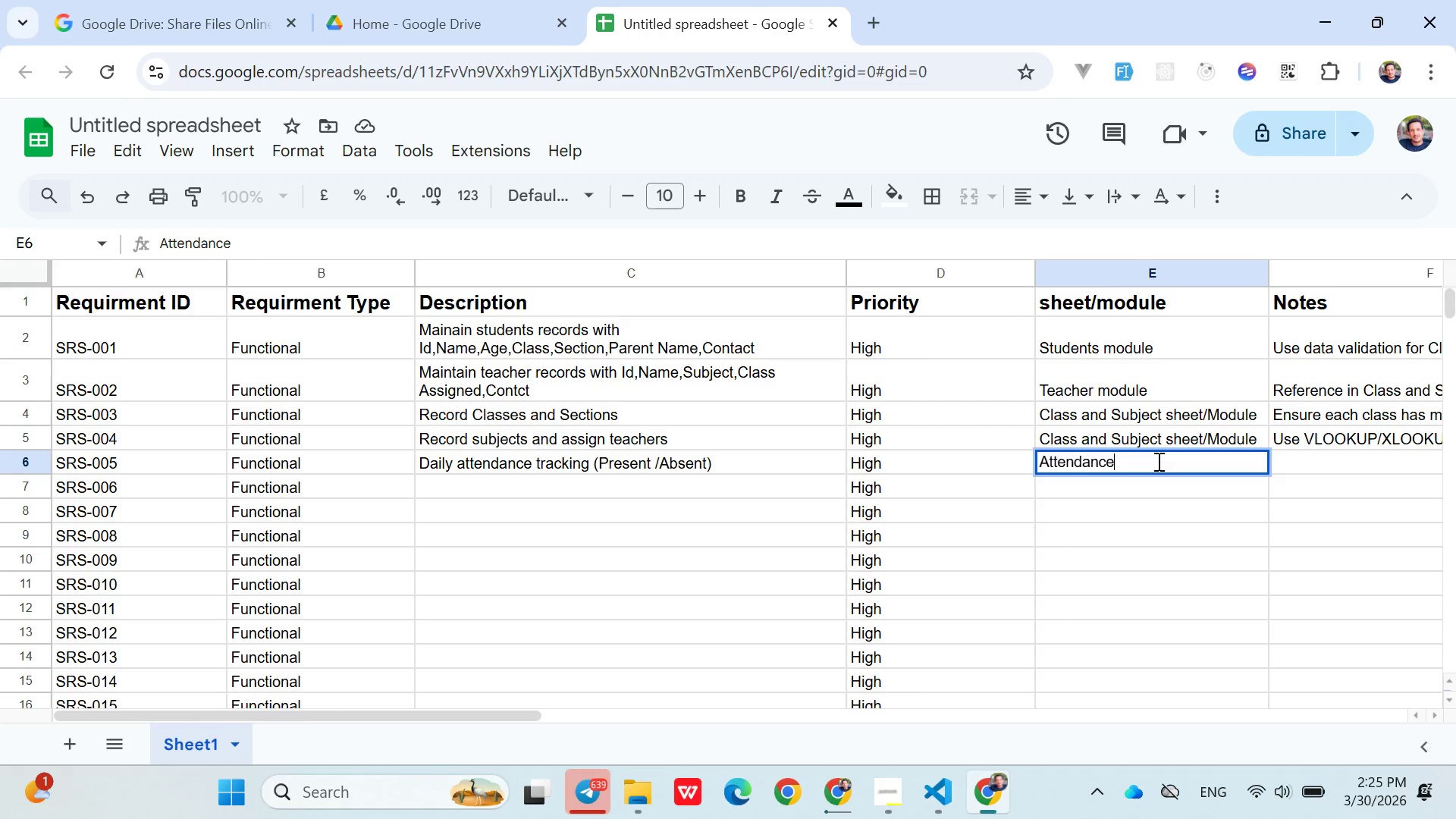 
left_click([1156, 461])
 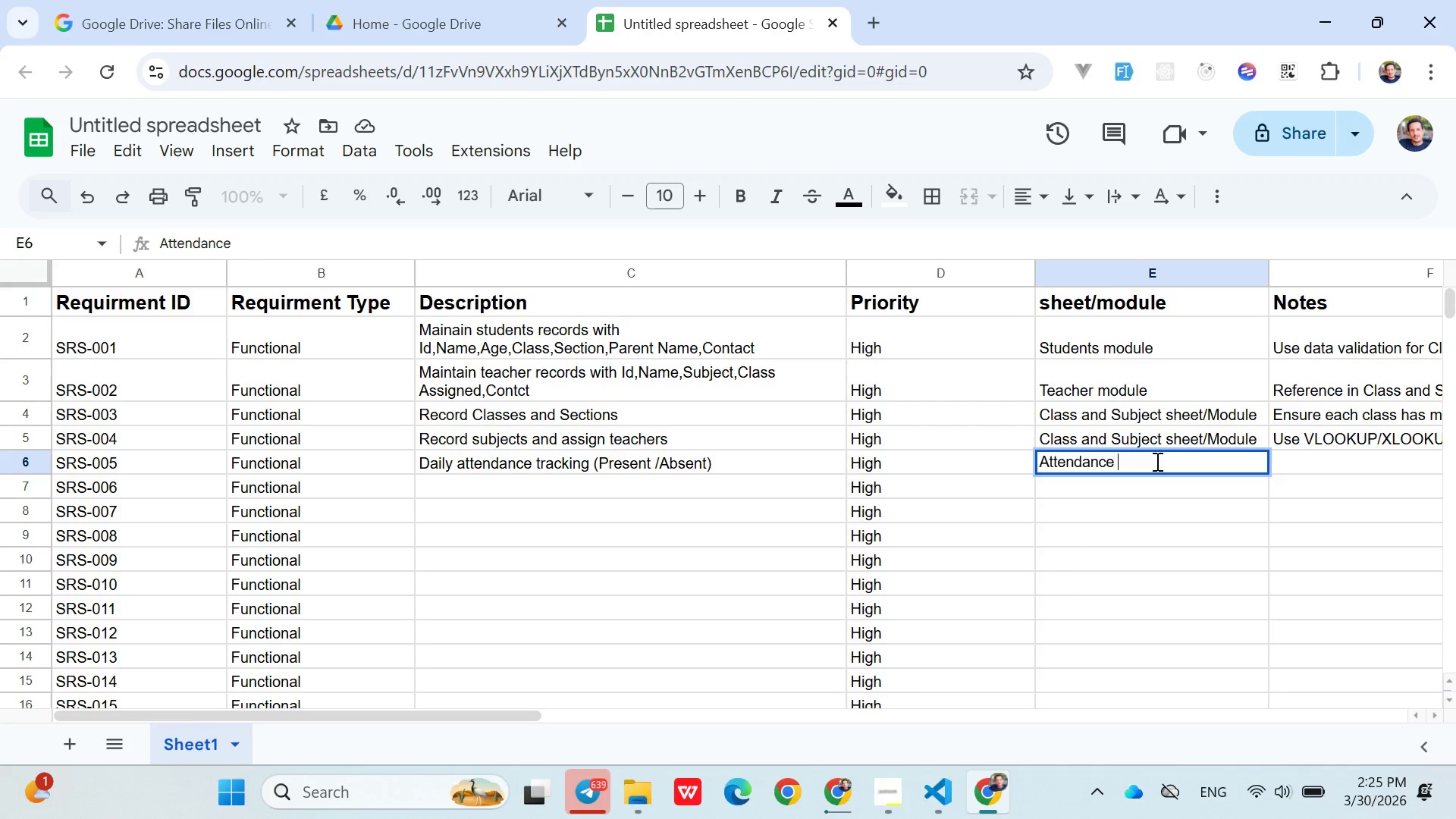 
type( Module)
 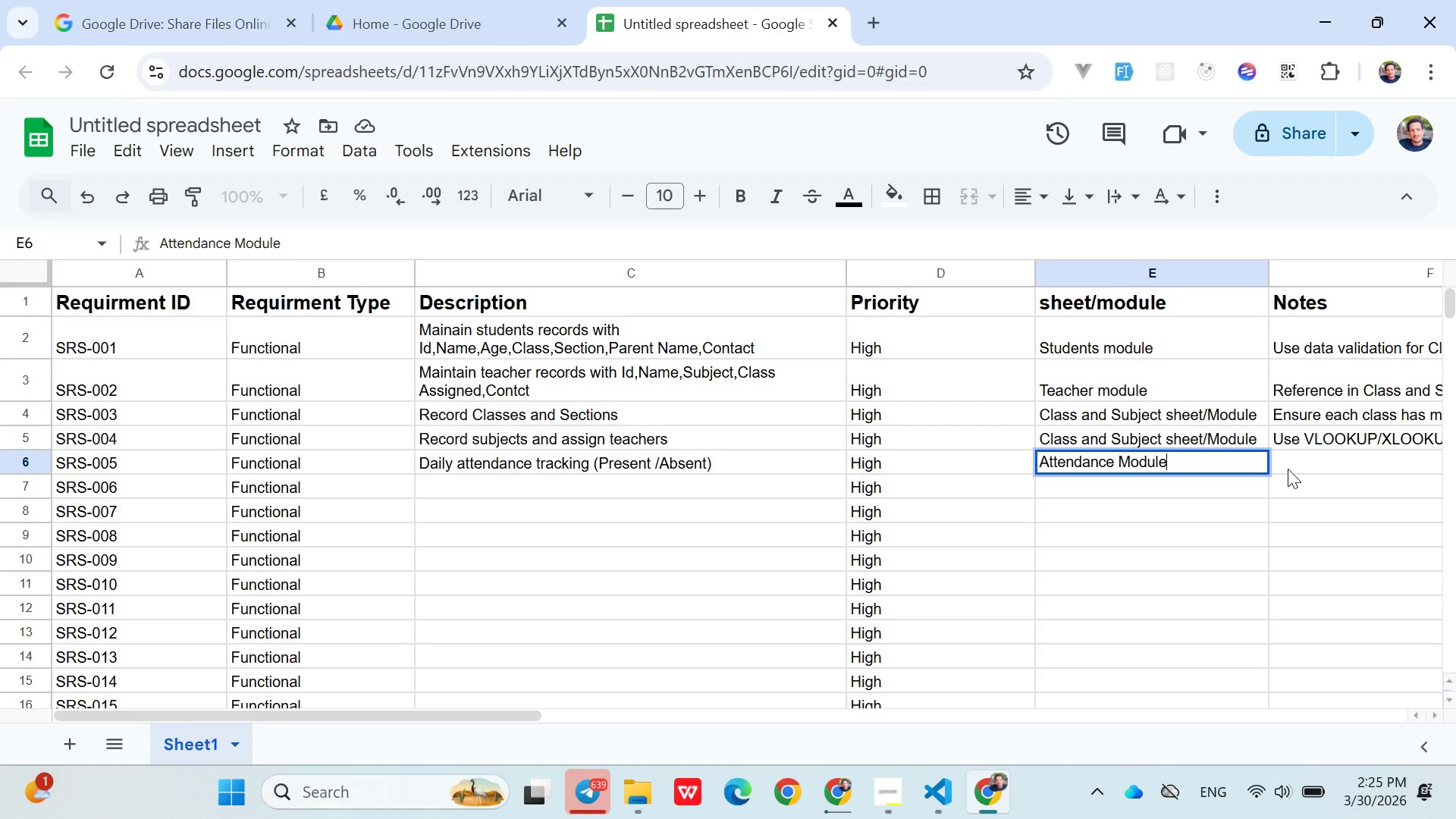 
left_click([1295, 469])
 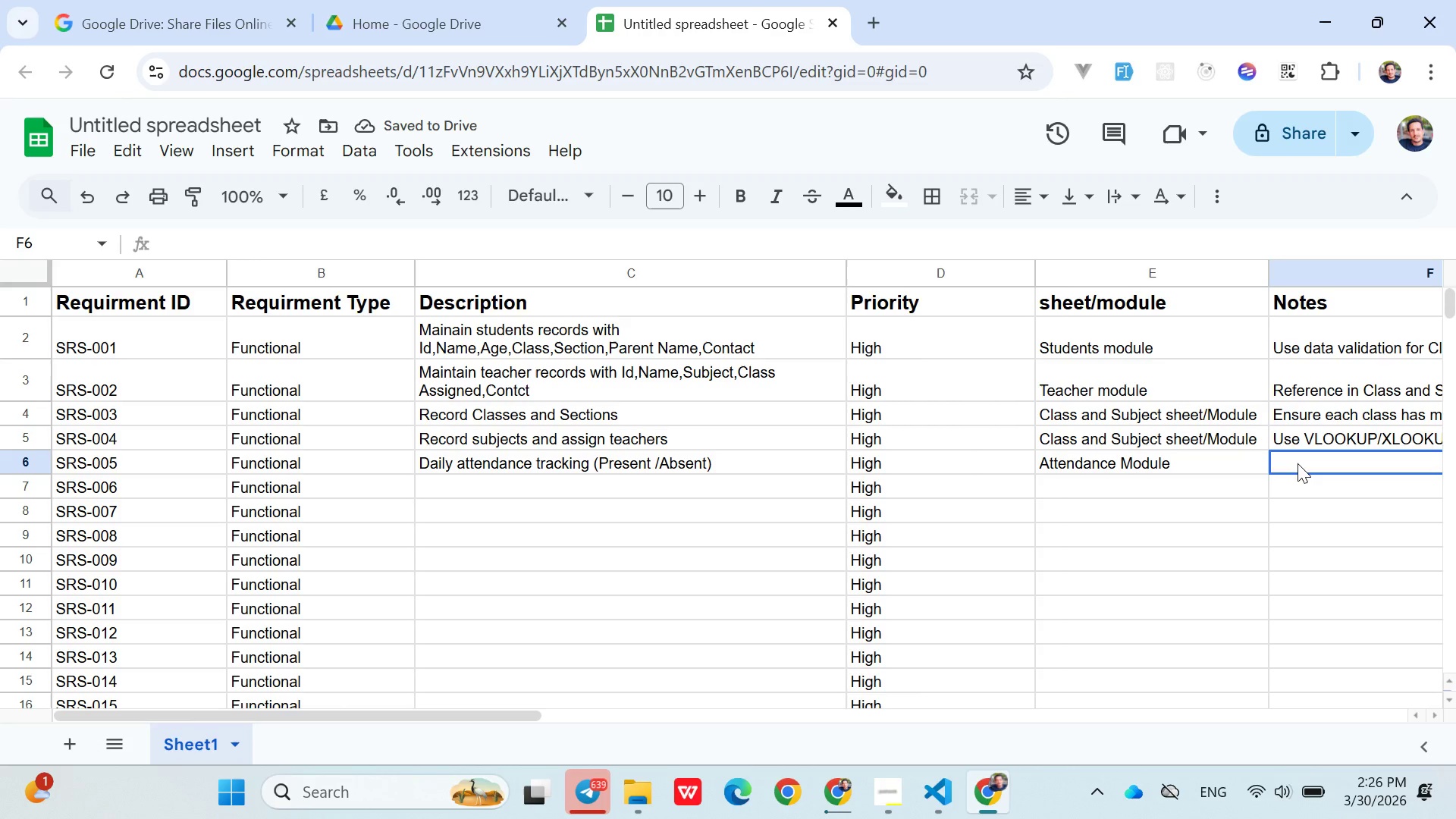 
wait(6.59)
 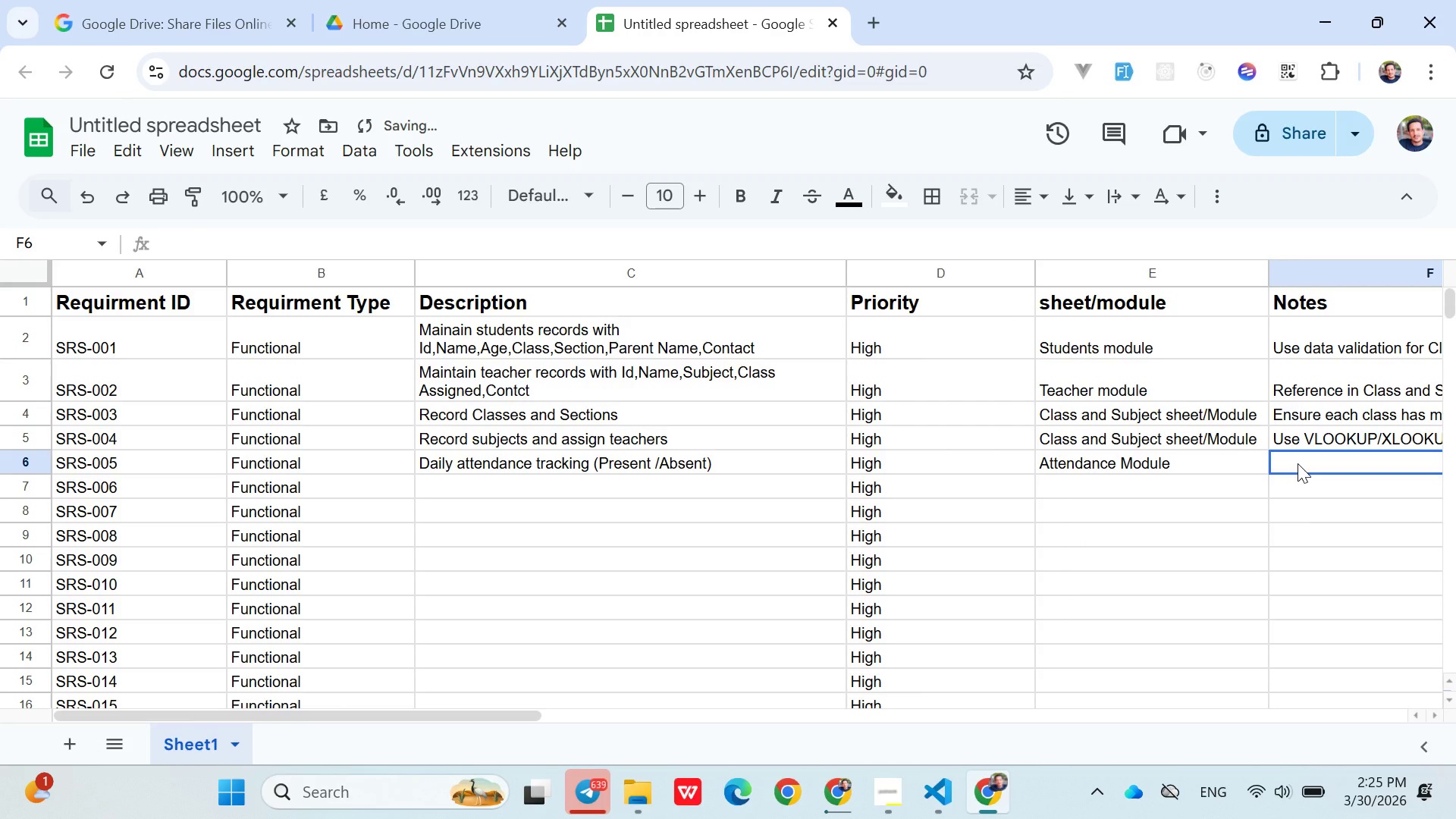 
type(Conditional formating)
key(Backspace)
type( for absences)
 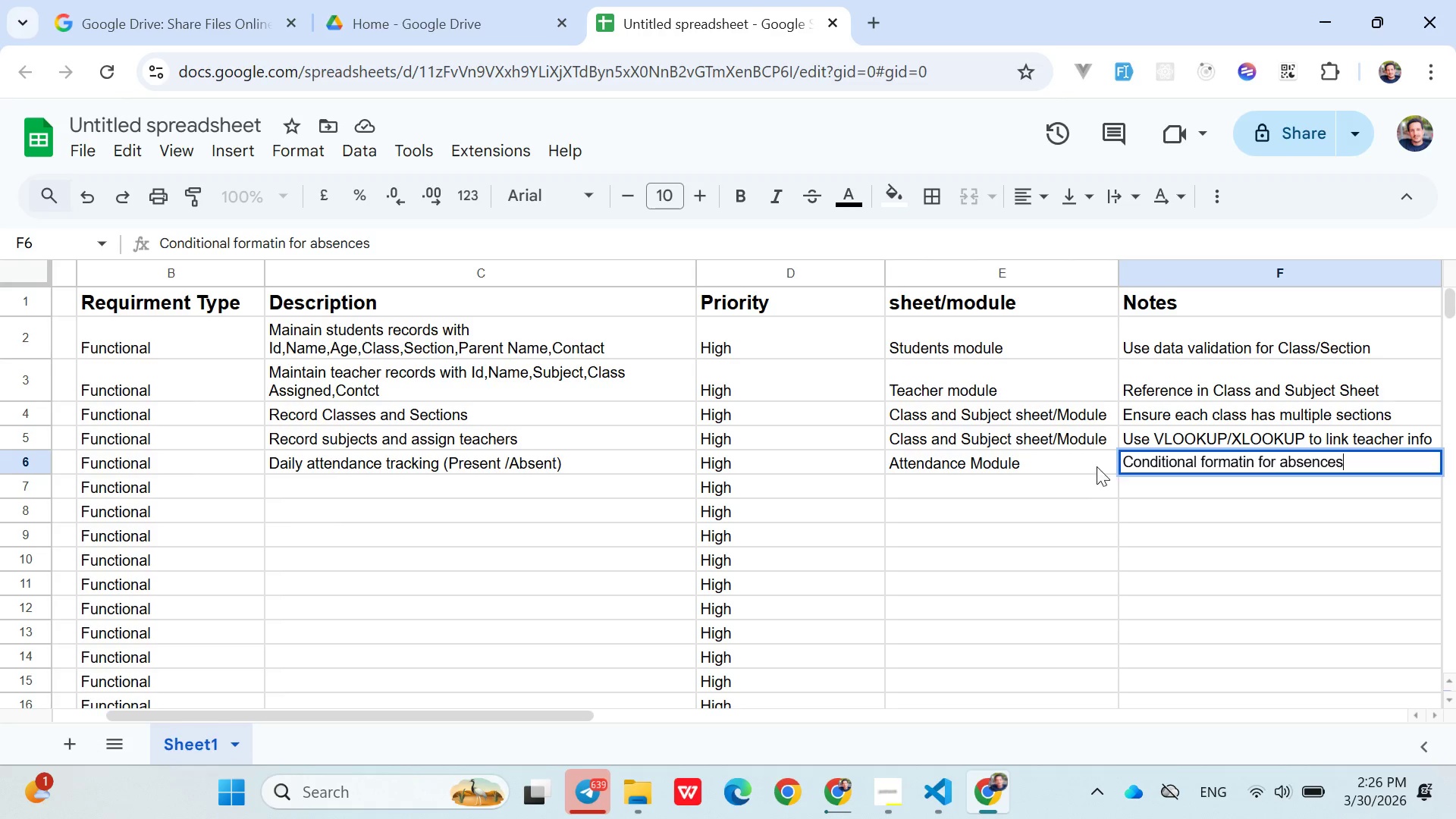 
left_click([1072, 490])
 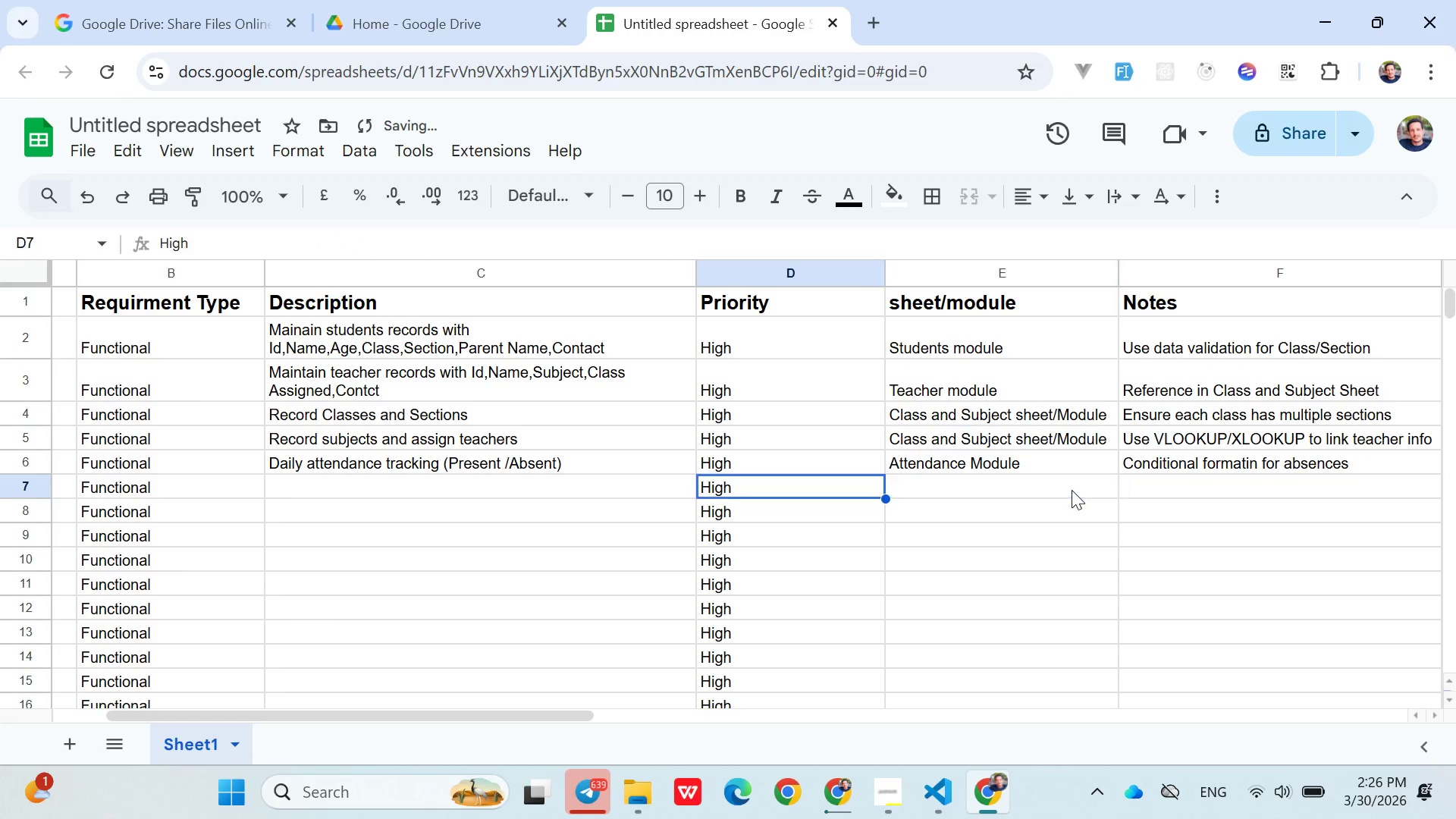 
hold_key(key=ArrowLeft, duration=0.66)
 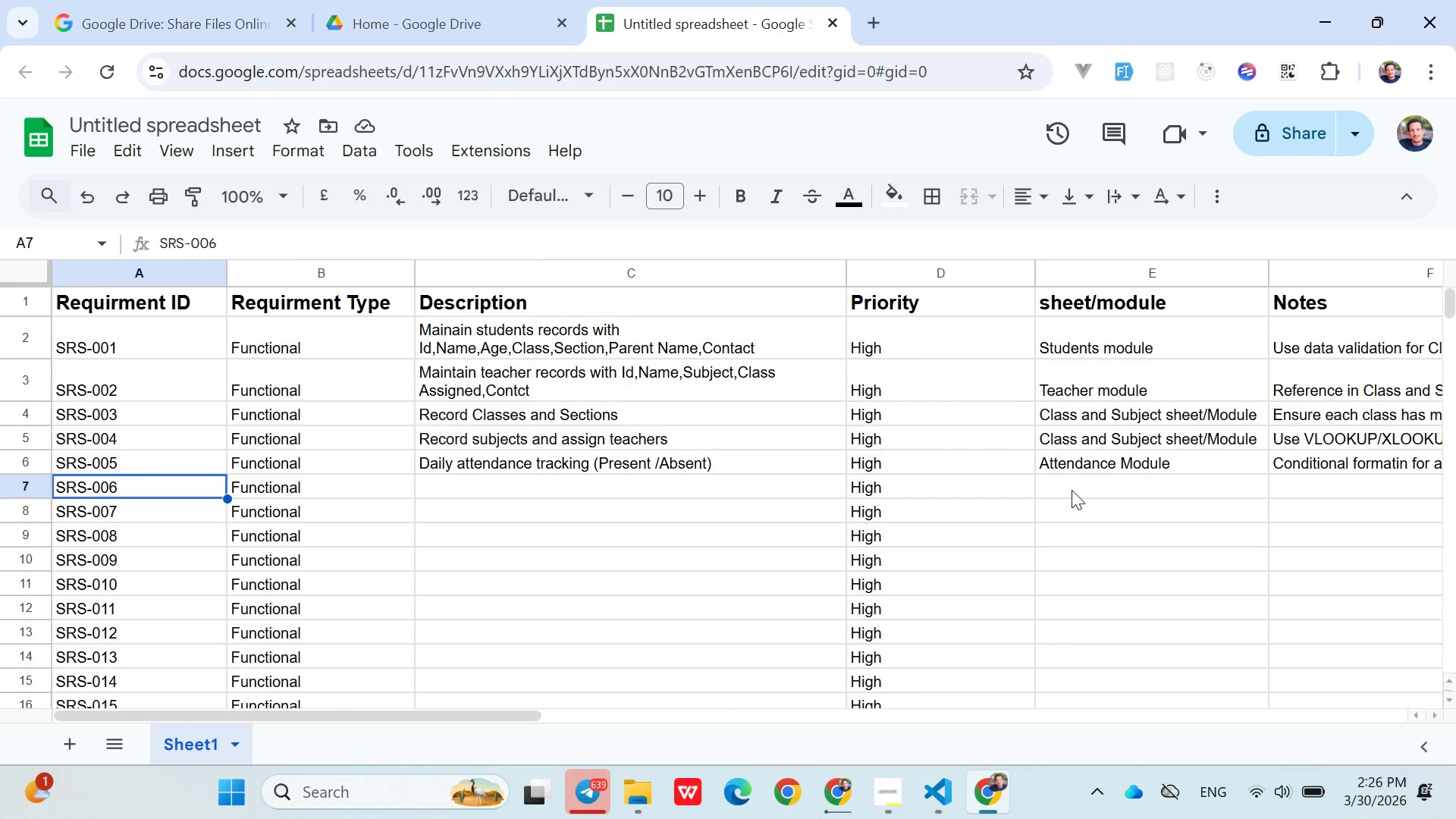 
wait(9.58)
 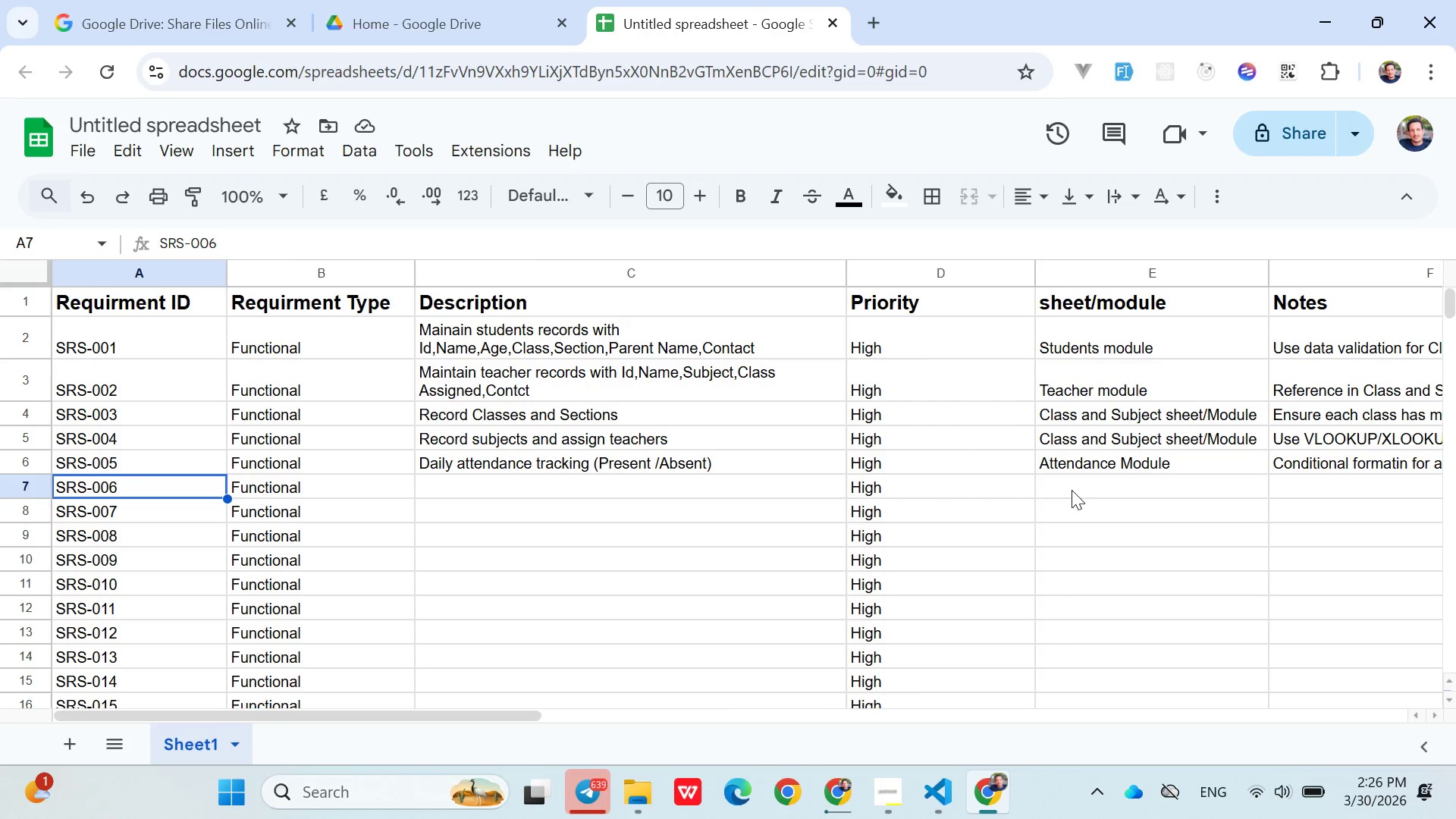 
left_click([538, 494])
 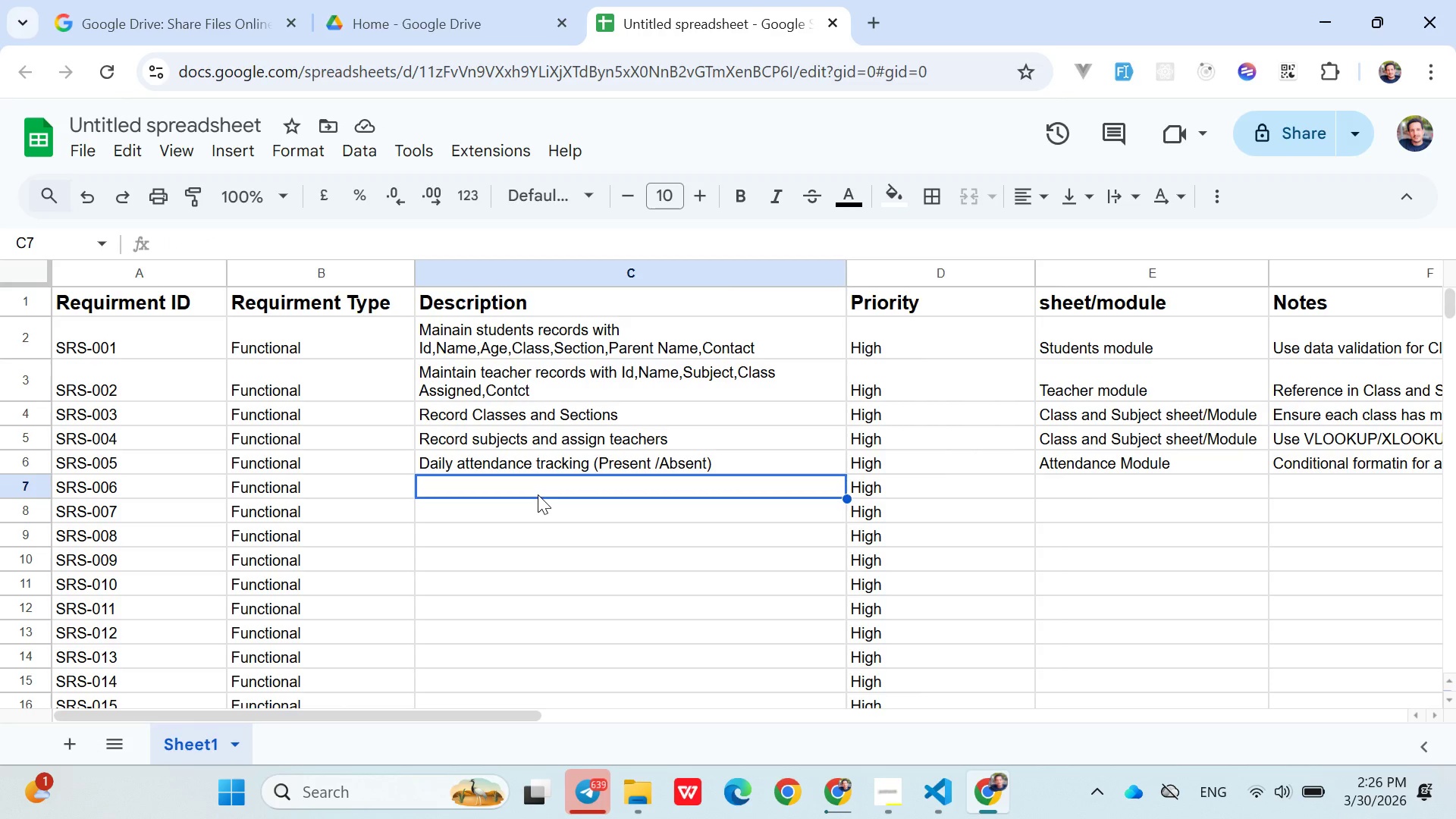 
type(Calv)
key(Backspace)
type(culate total ate)
key(Backspace)
type(tendance per student)
 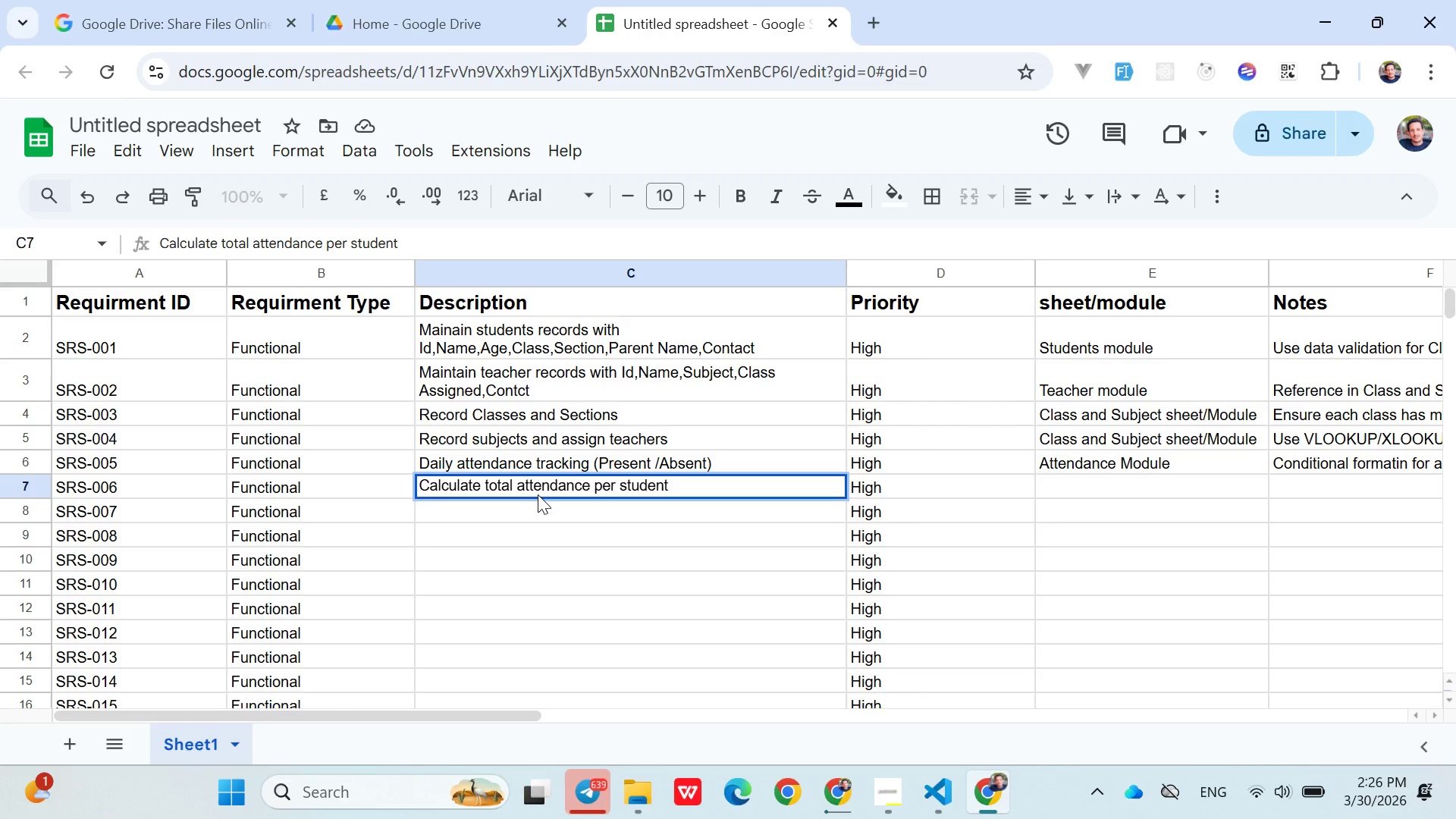 
wait(6.5)
 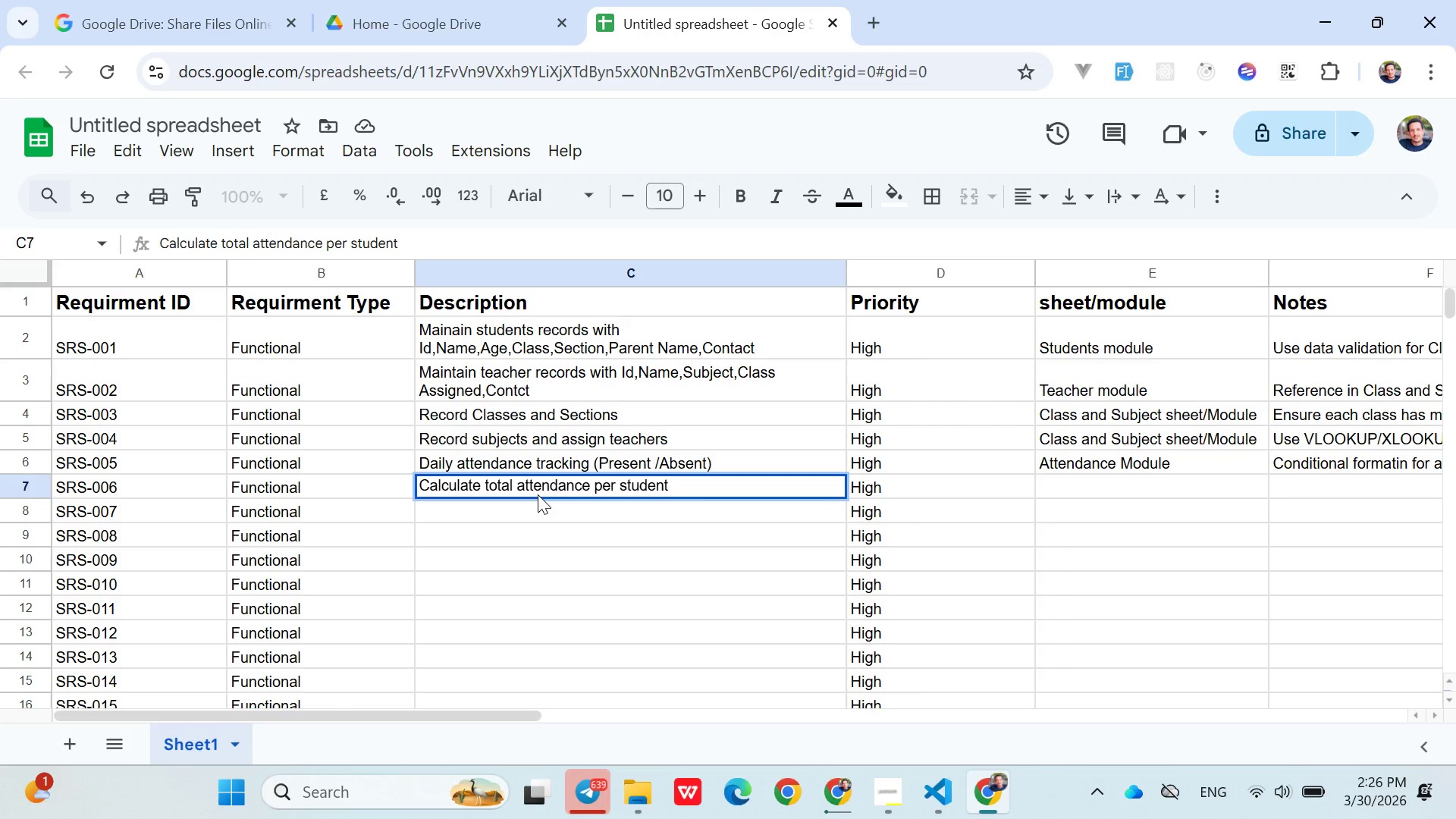 
left_click([1087, 478])
 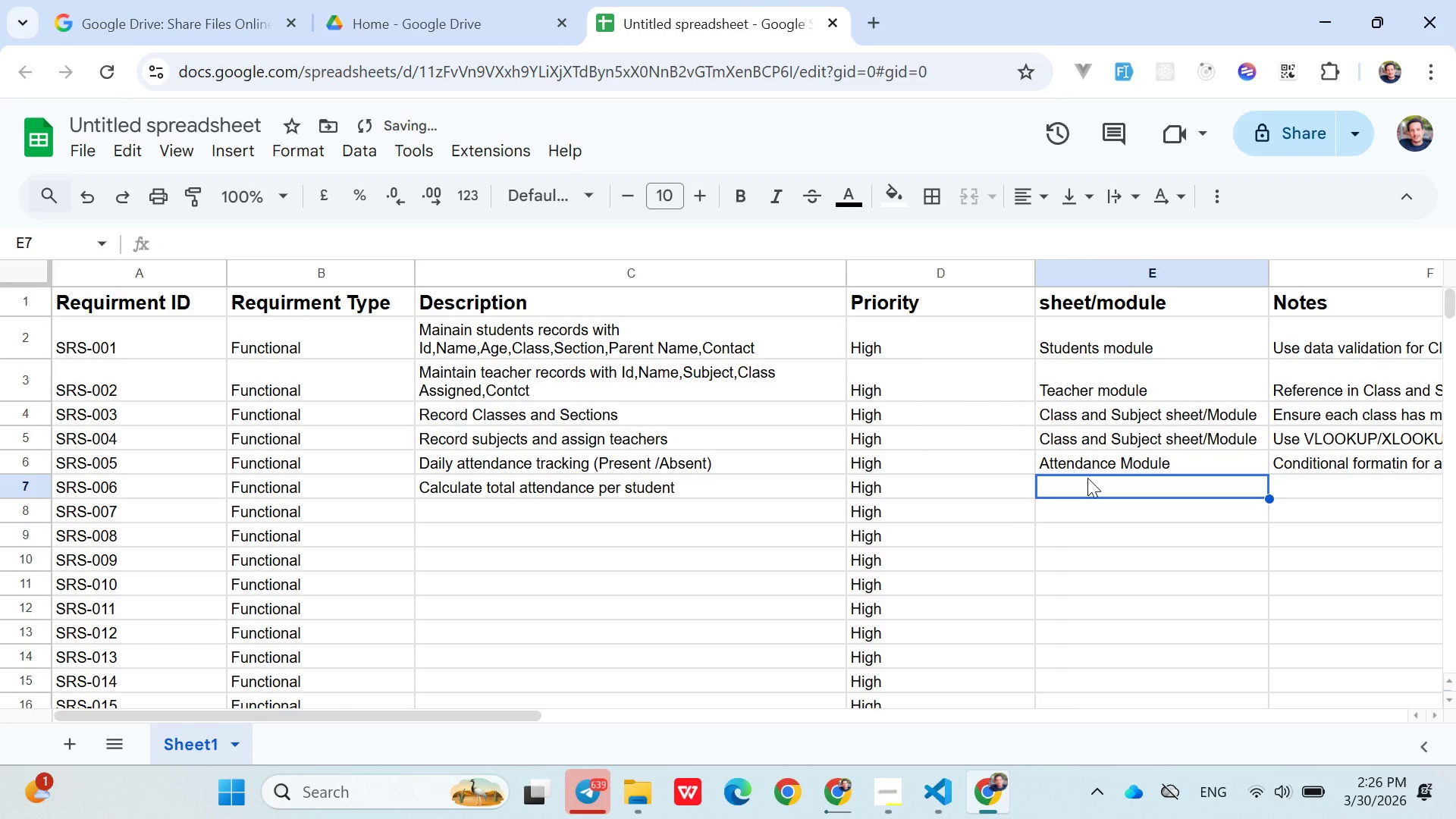 
key(Shift+A)
 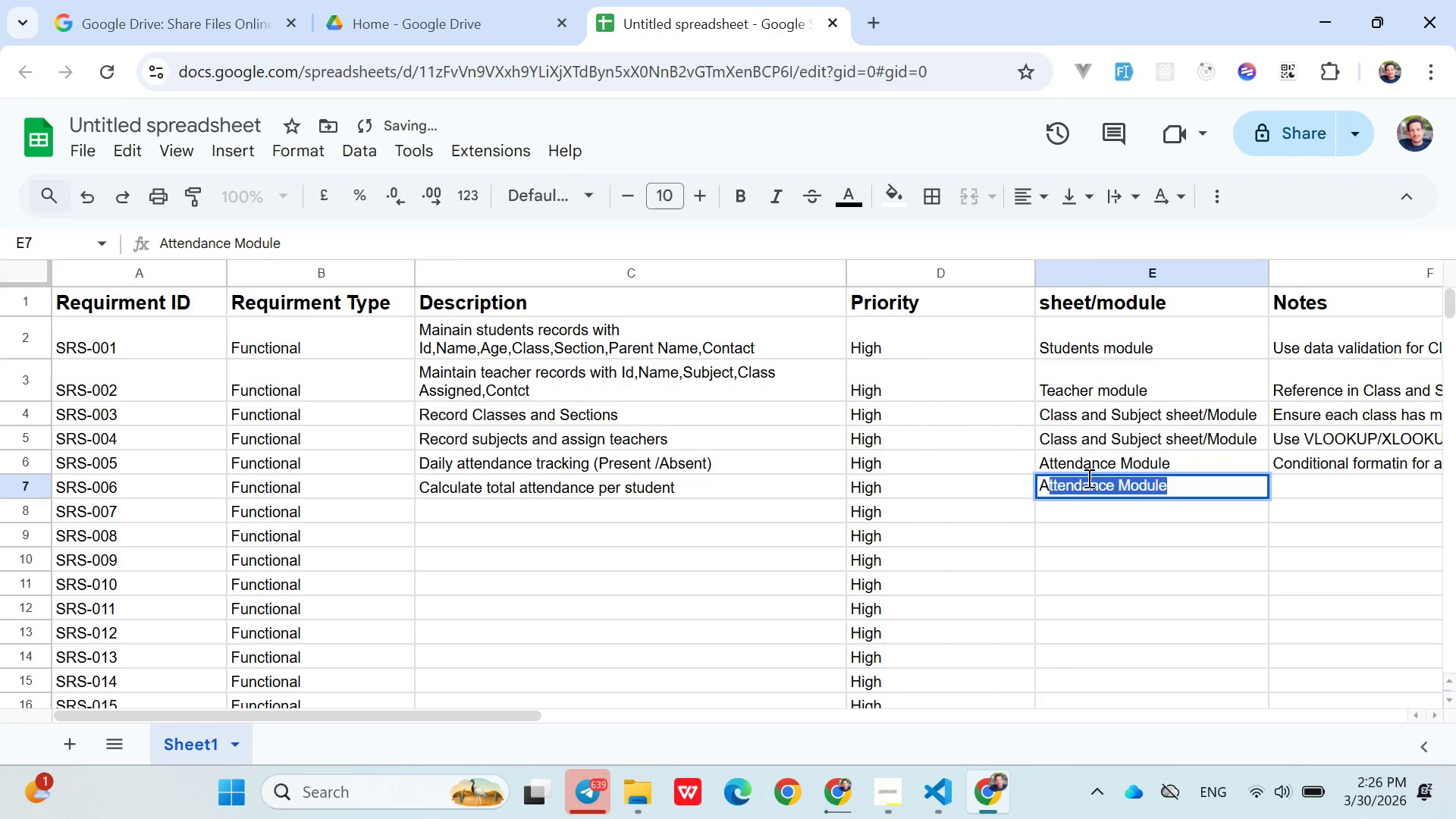 
key(ArrowRight)
 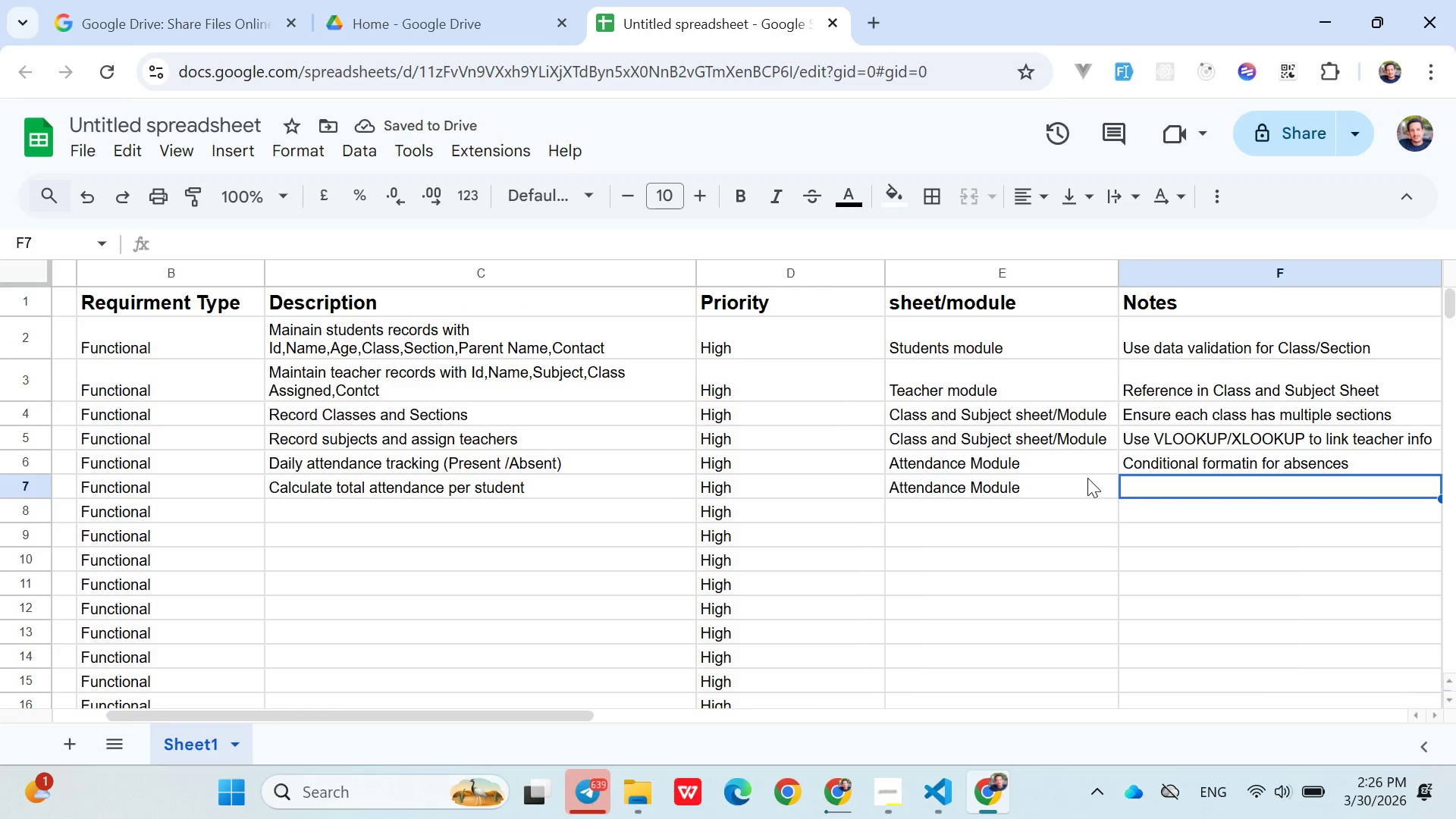 
type(Forma)
key(Backspace)
type(ula=COUNTId)
key(Backspace)
type(f)
key(Backspace)
type(F())
 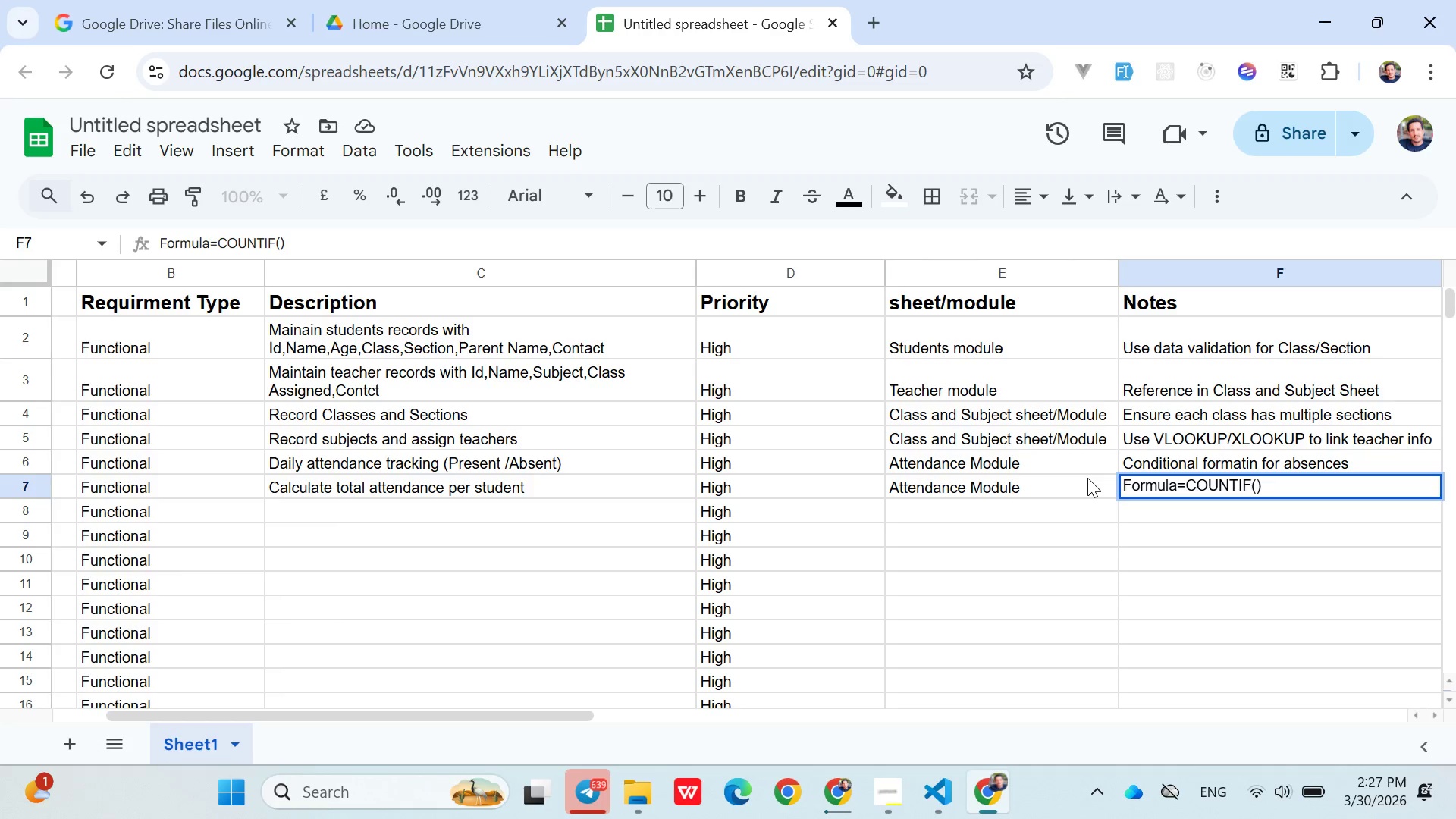 
key(ArrowLeft)
 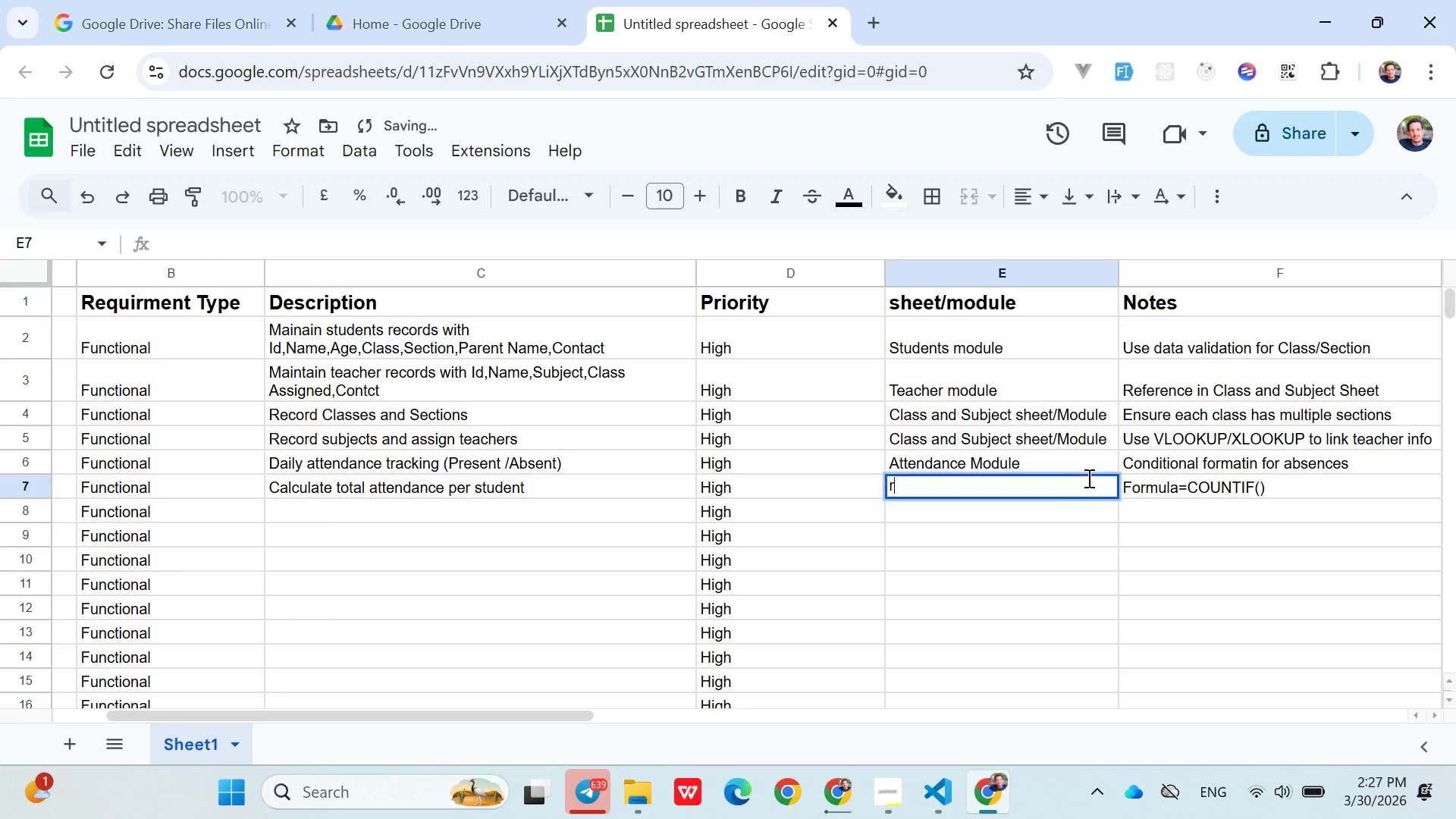 
type(ra)
 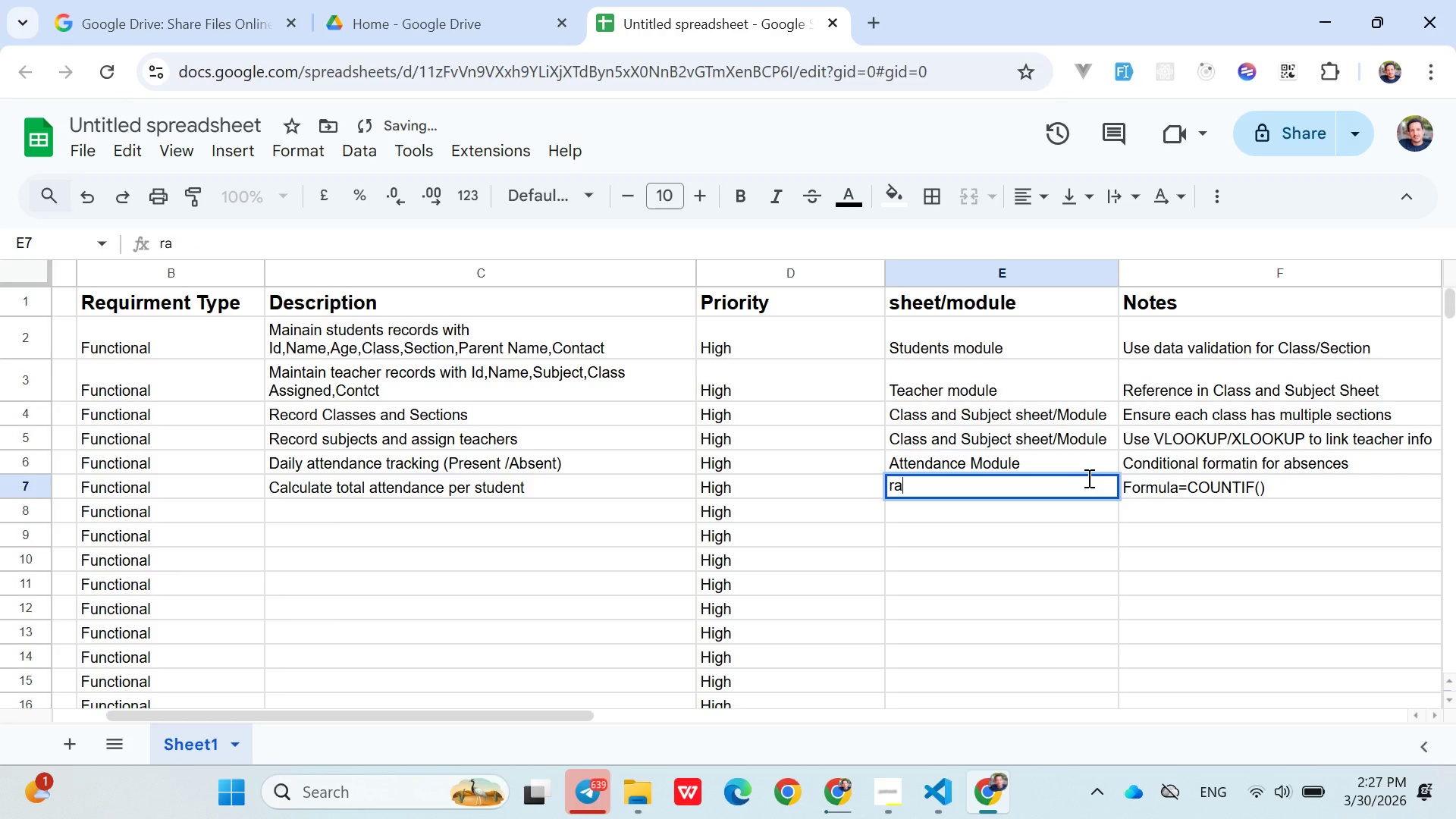 
key(Control+Z)
 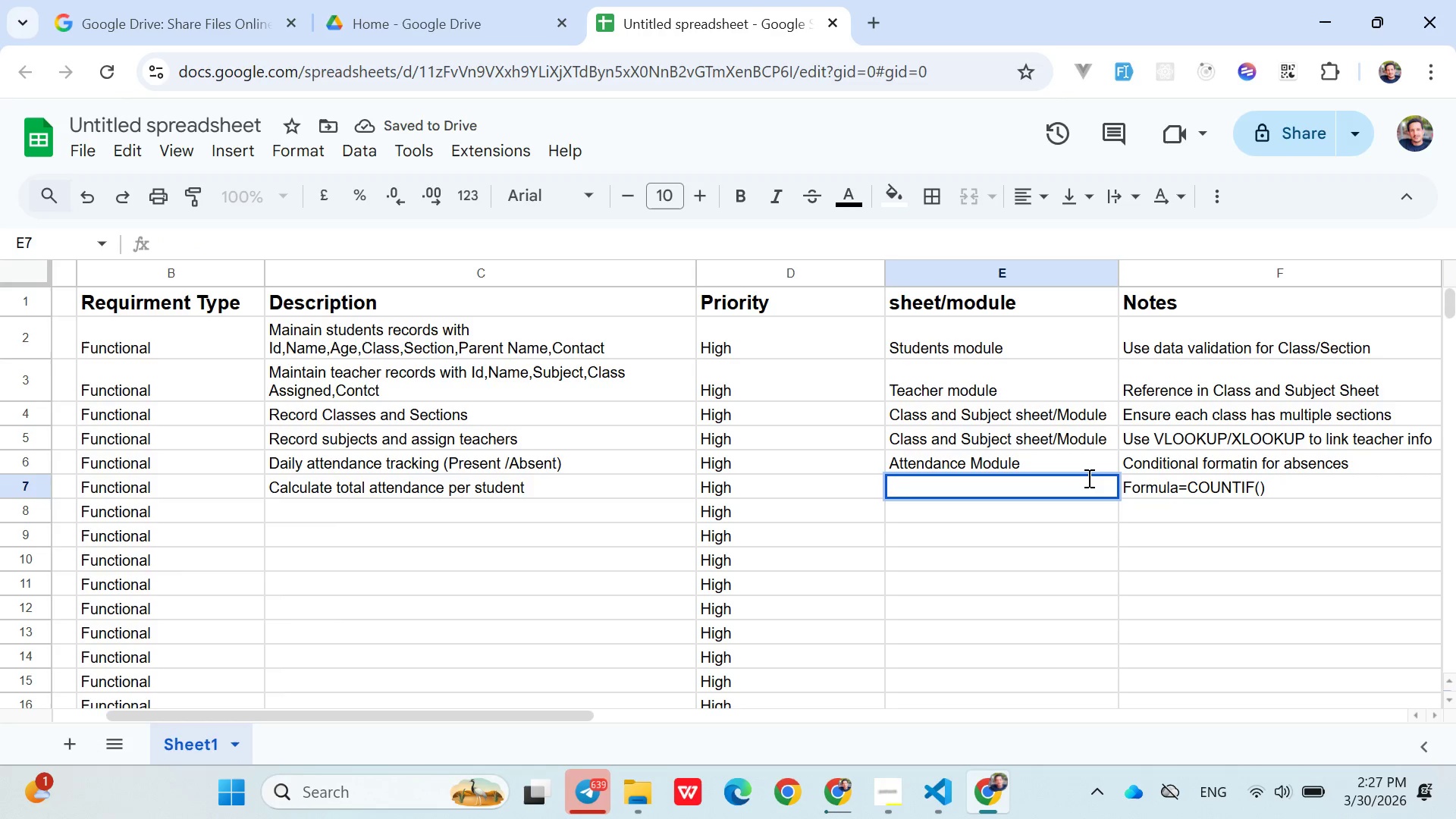 
key(Shift+A)
 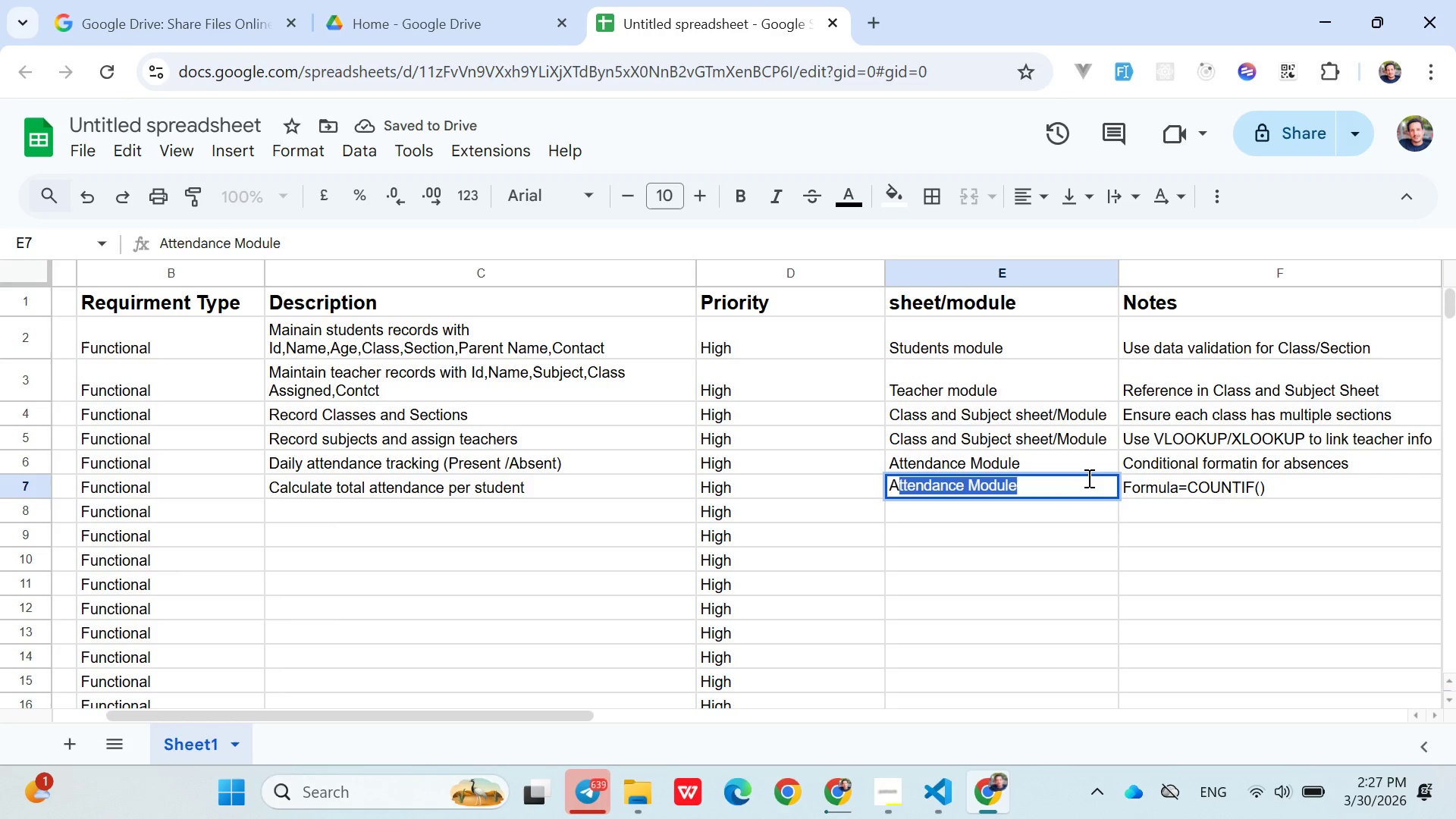 
key(ArrowRight)
 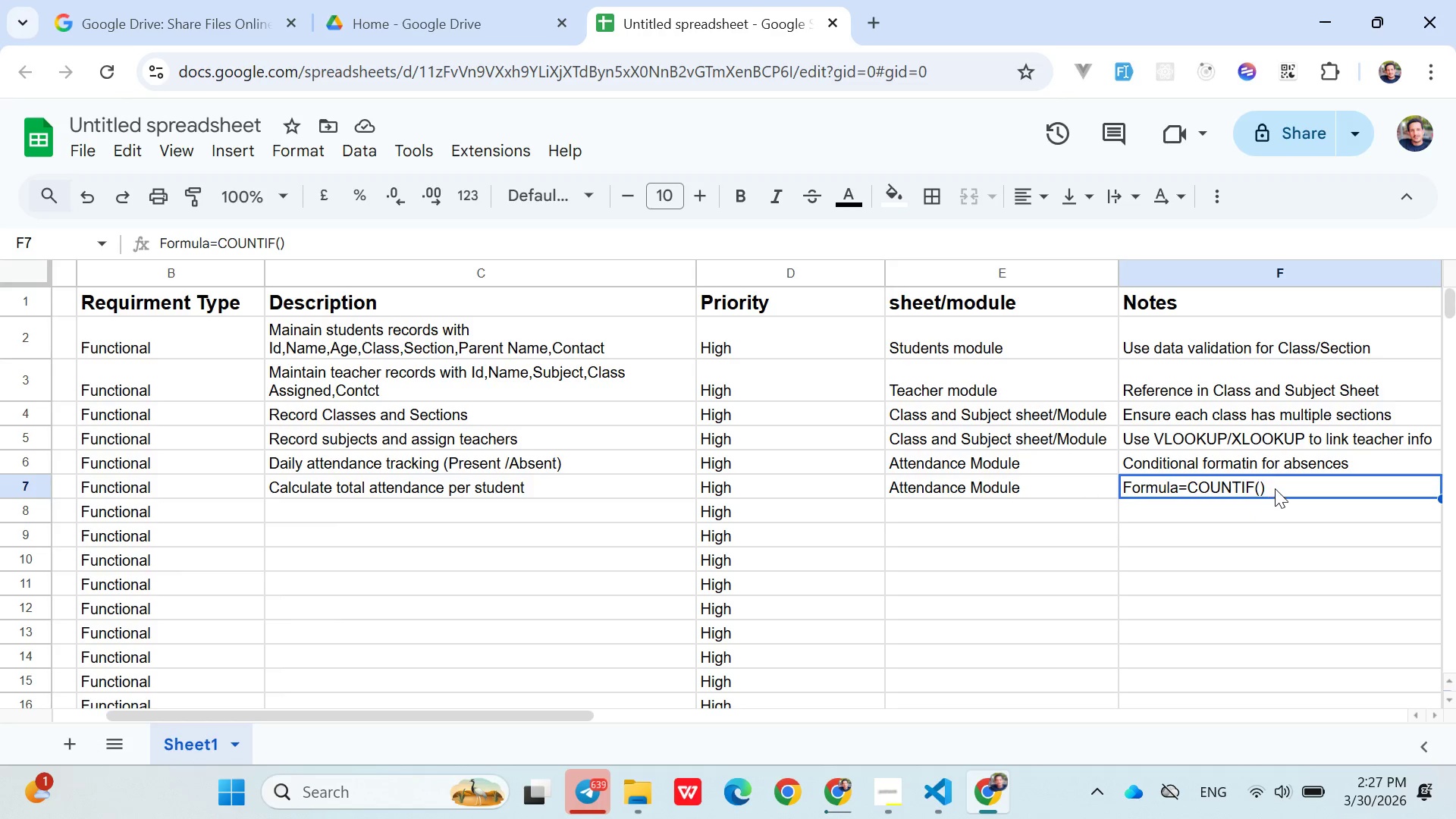 
double_click([1276, 488])
 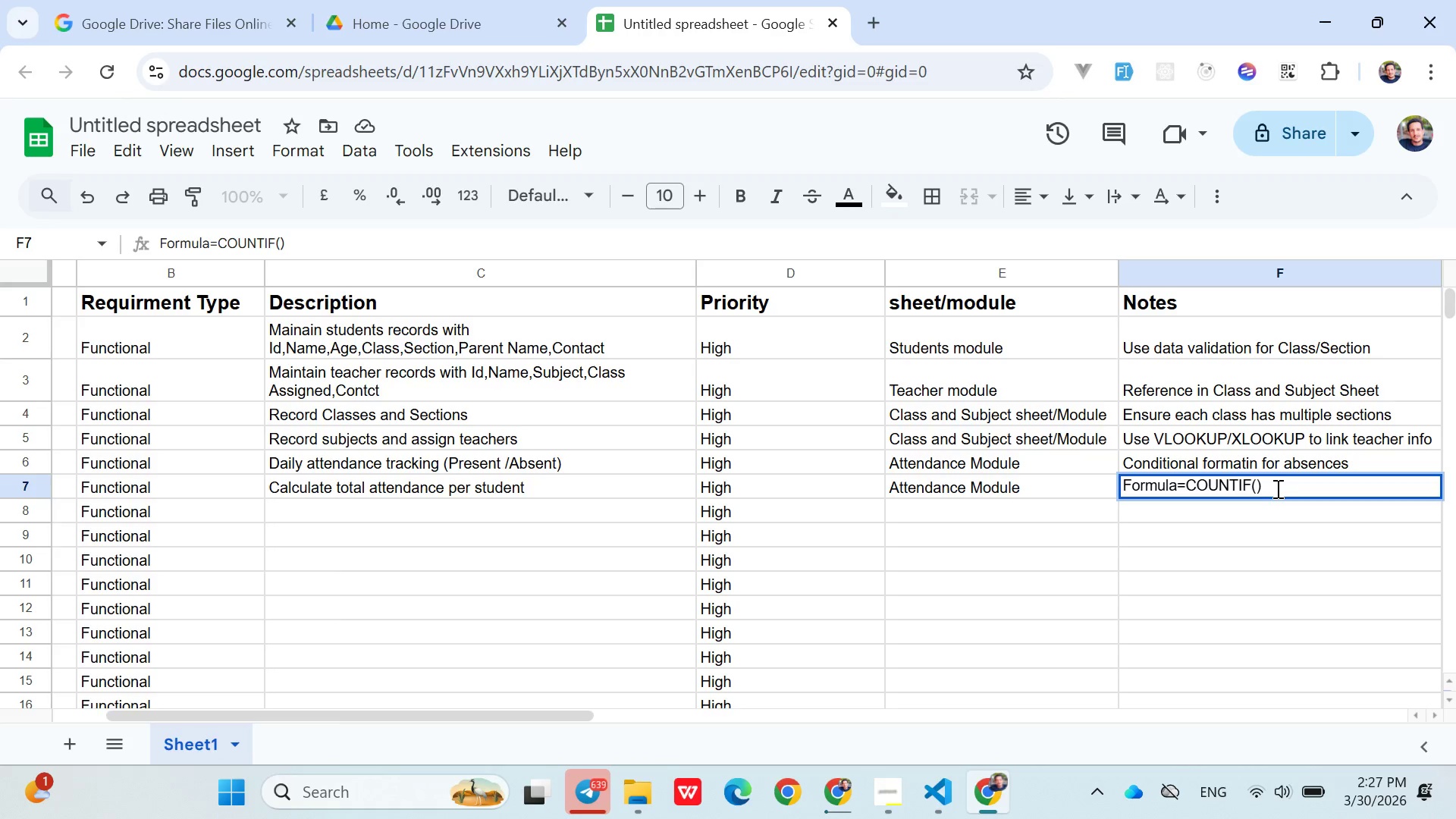 
key(ArrowLeft)
 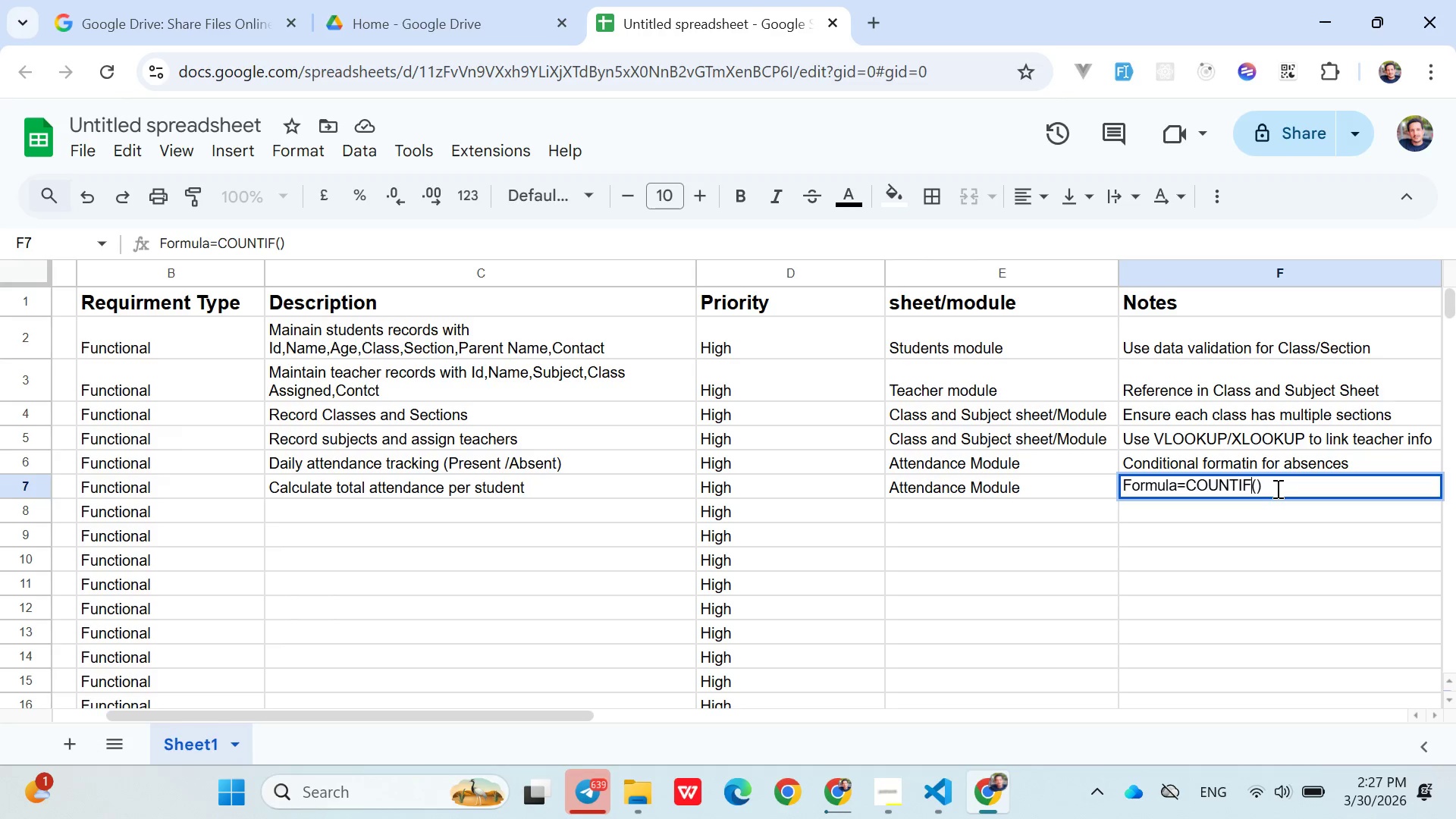 
key(ArrowLeft)
 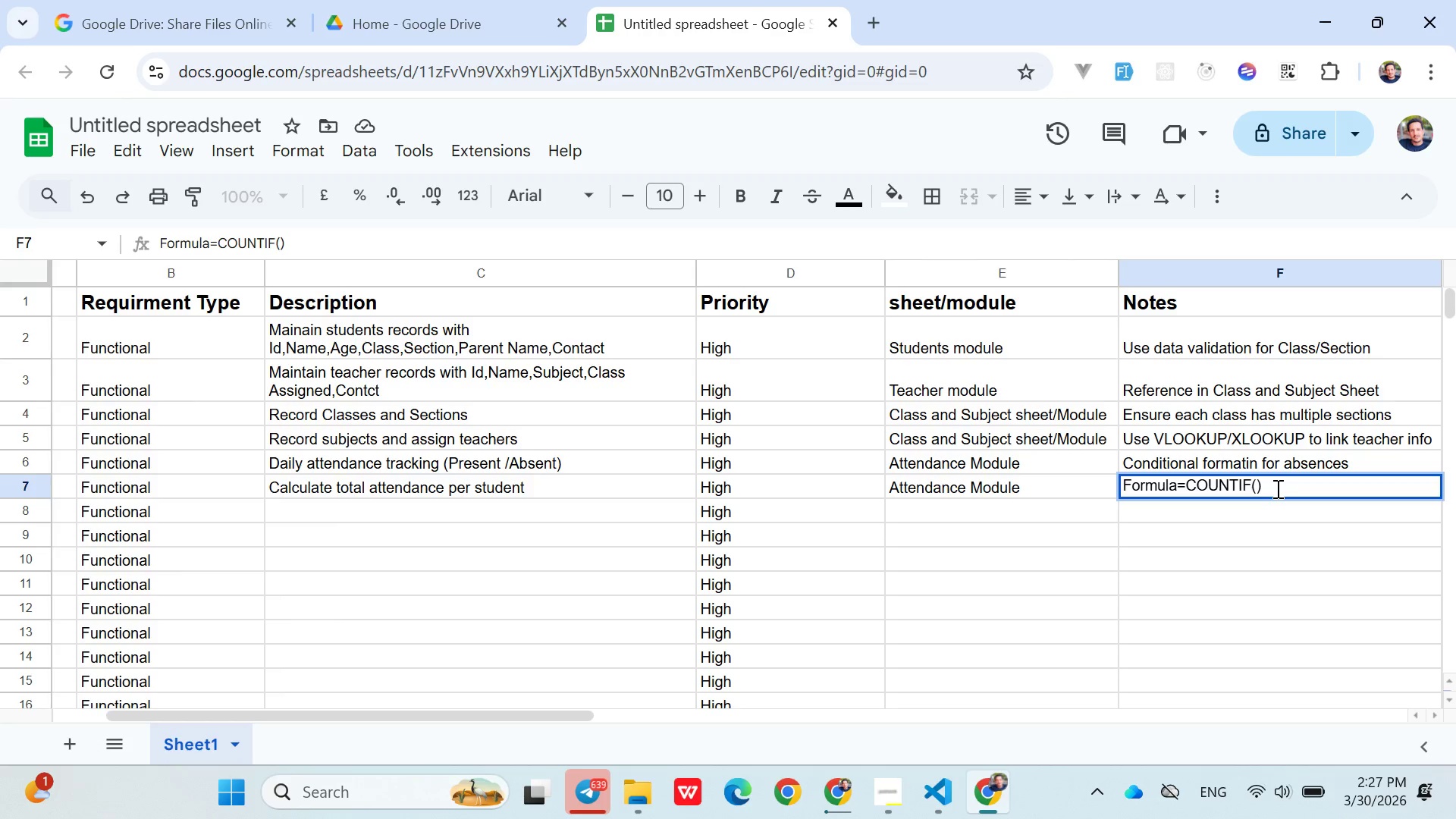 
key(ArrowRight)
 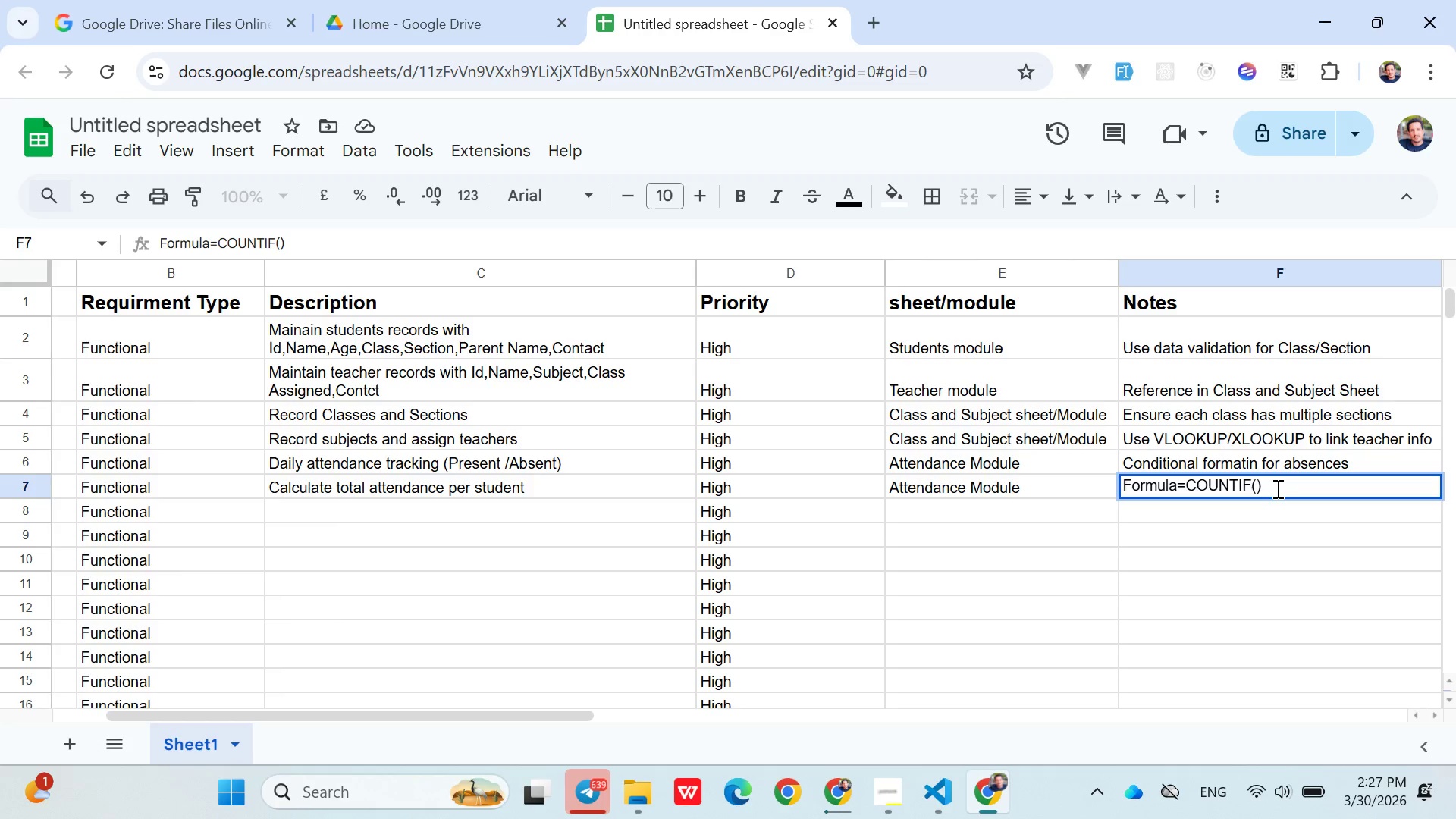 
type(range,"")
 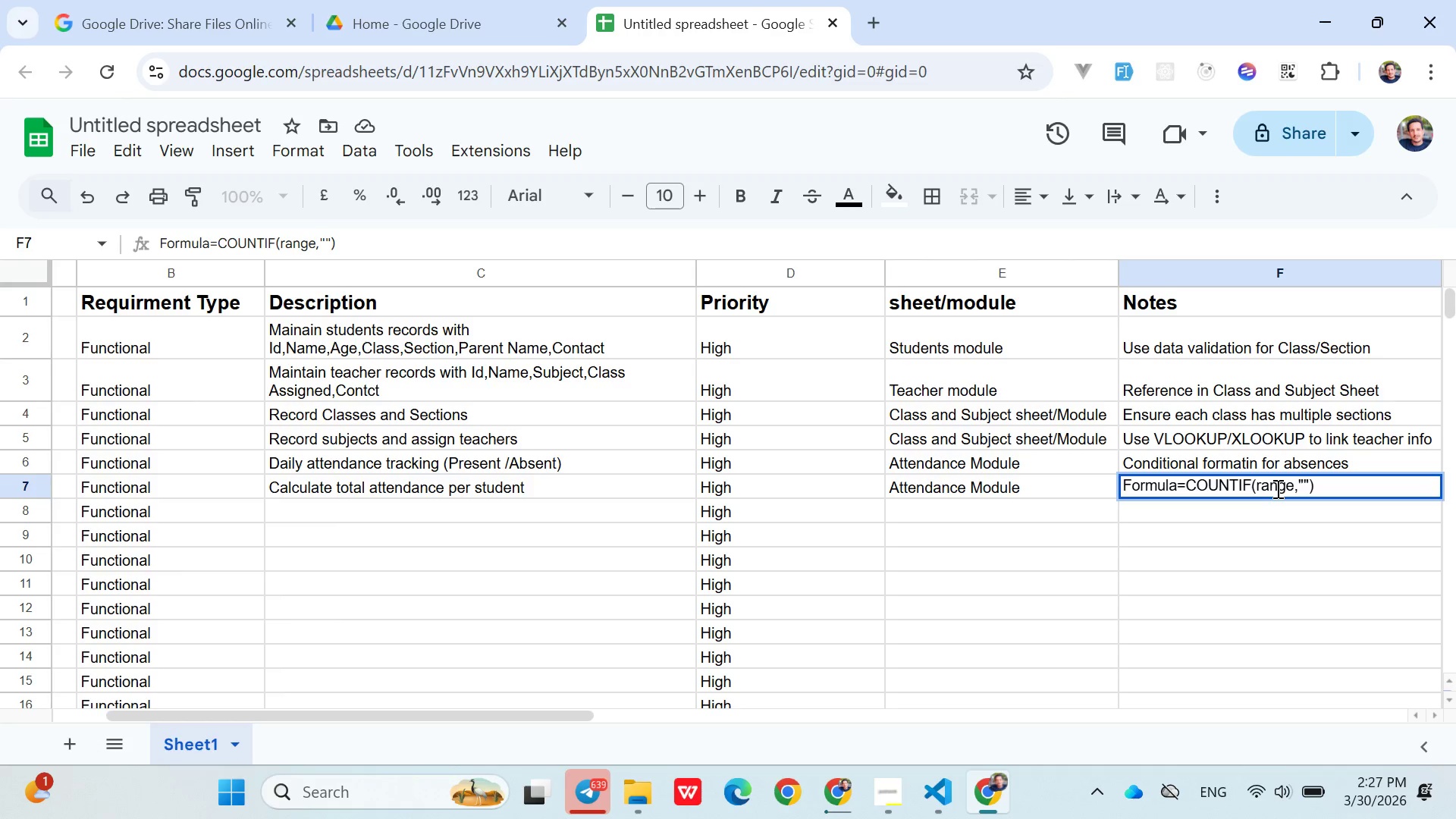 
key(ArrowLeft)
 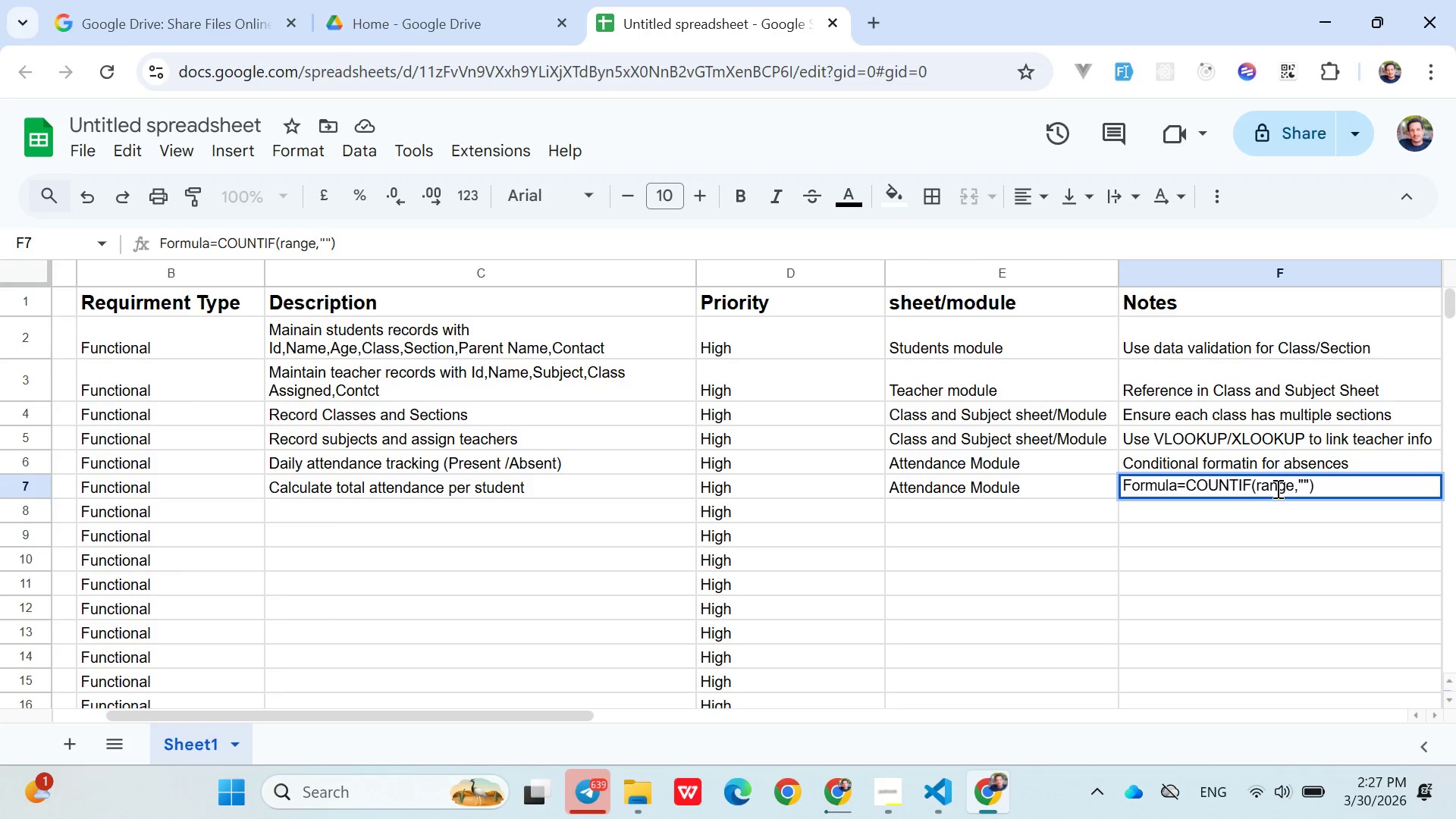 
type(Present)
 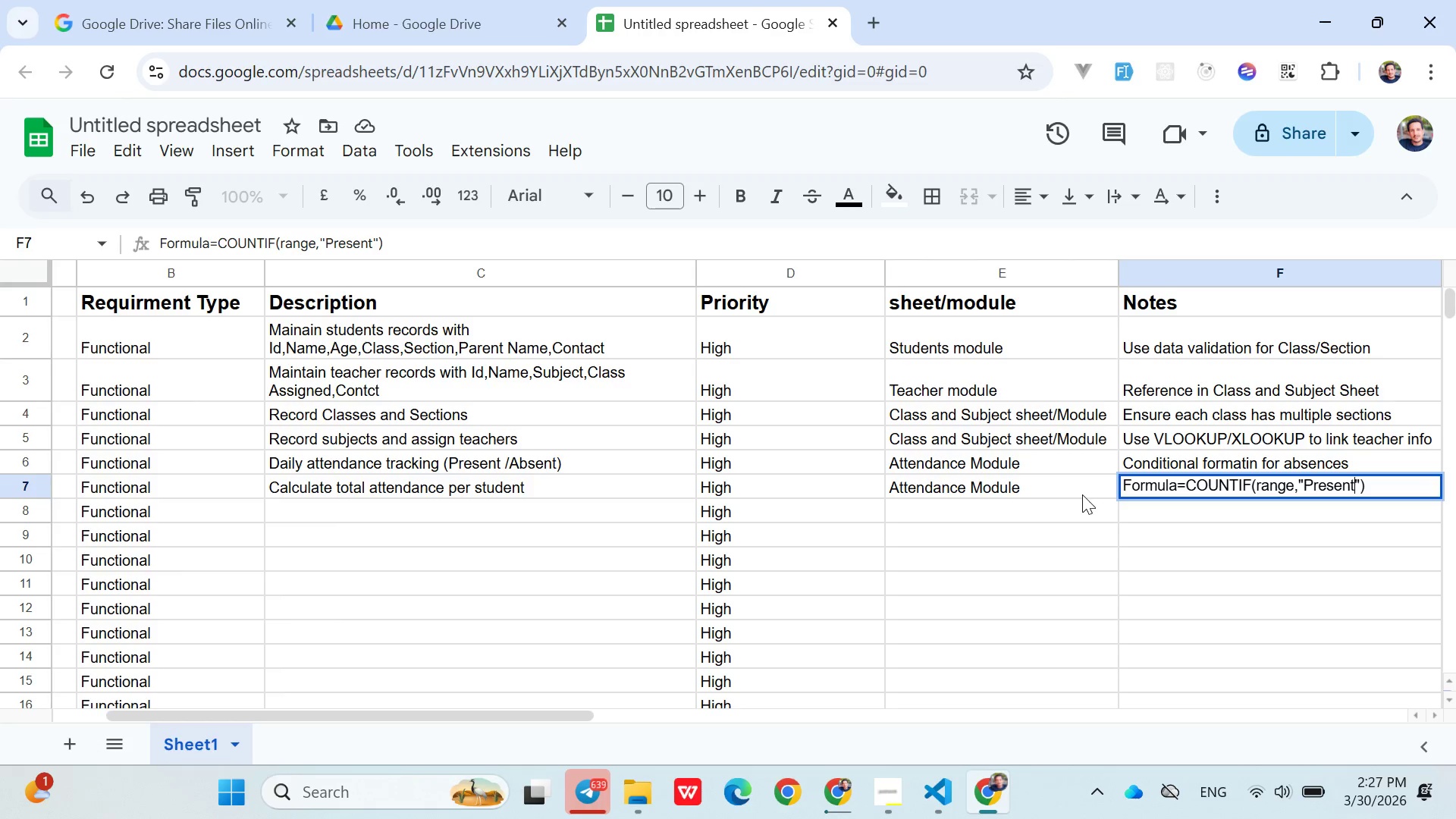 
left_click([1068, 505])
 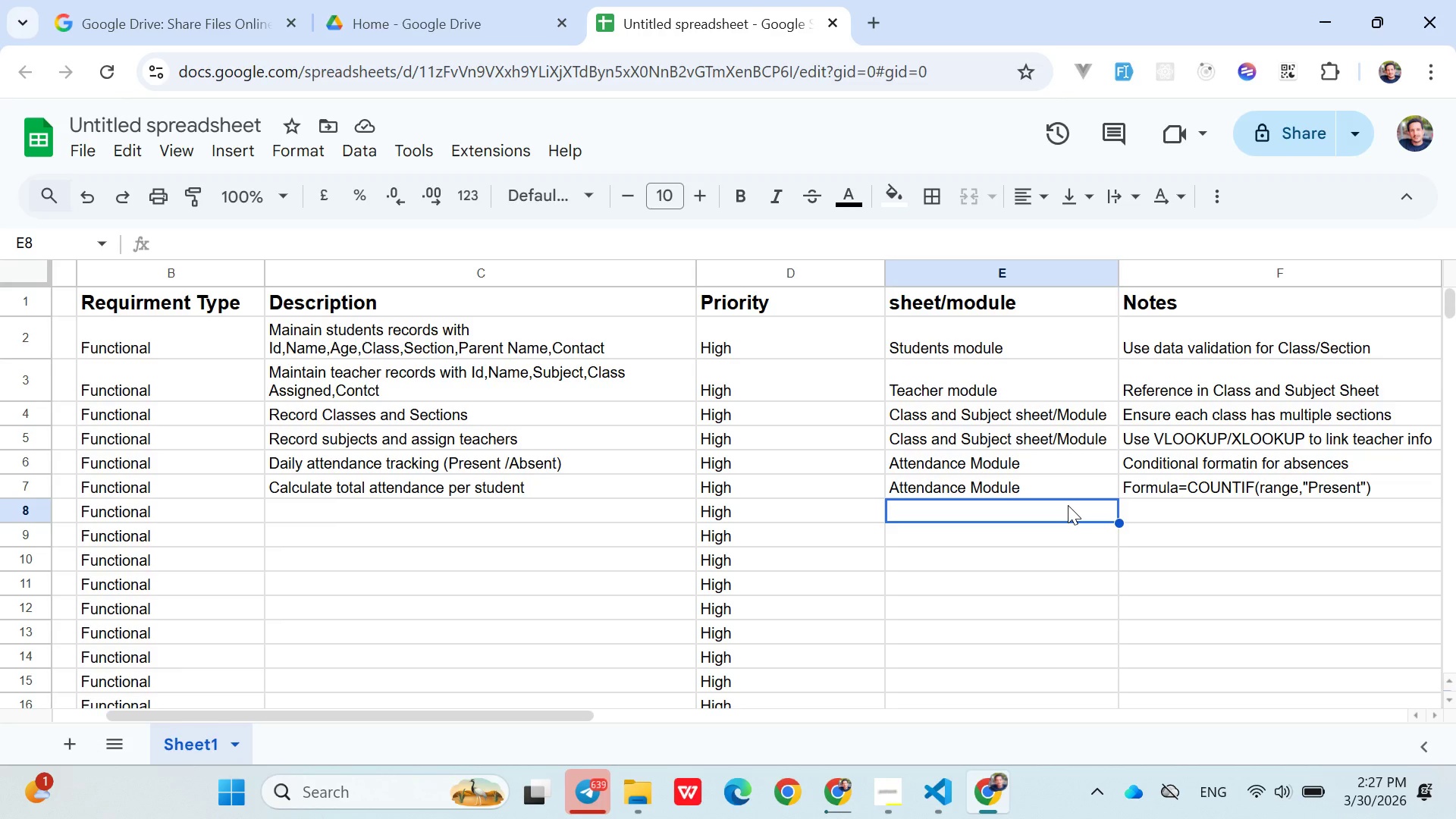 
wait(26.88)
 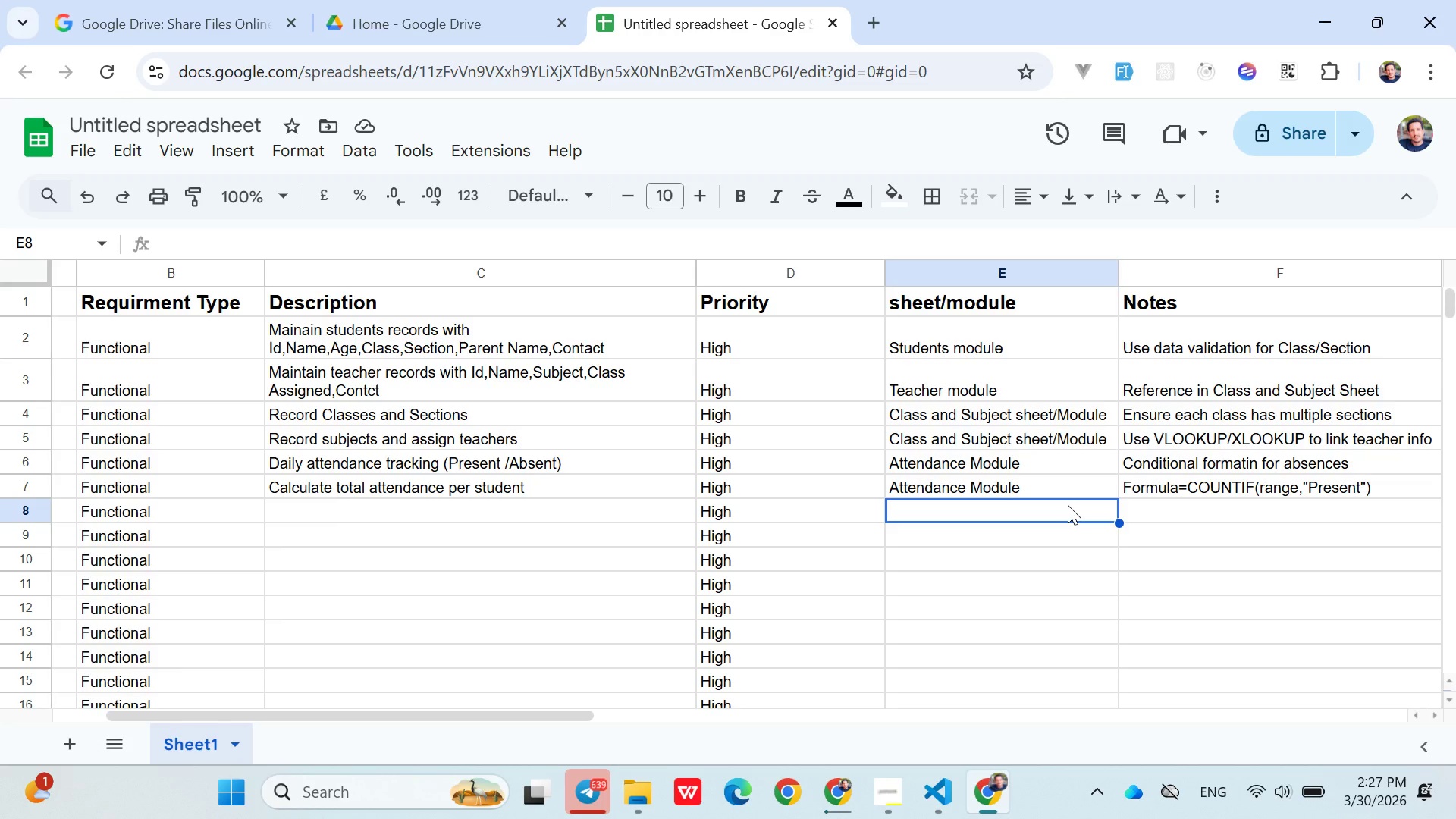 
left_click([379, 507])
 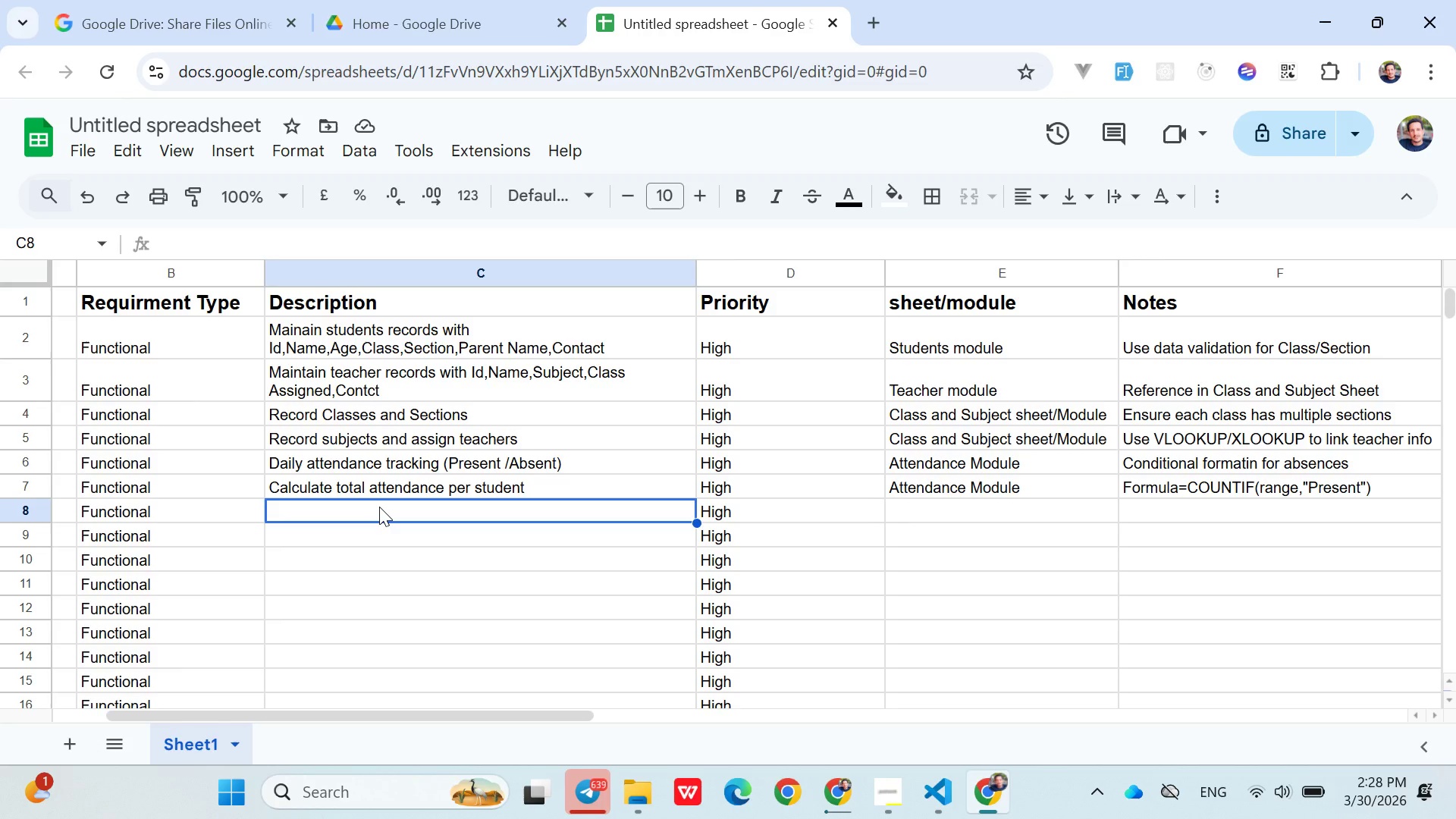 
wait(9.47)
 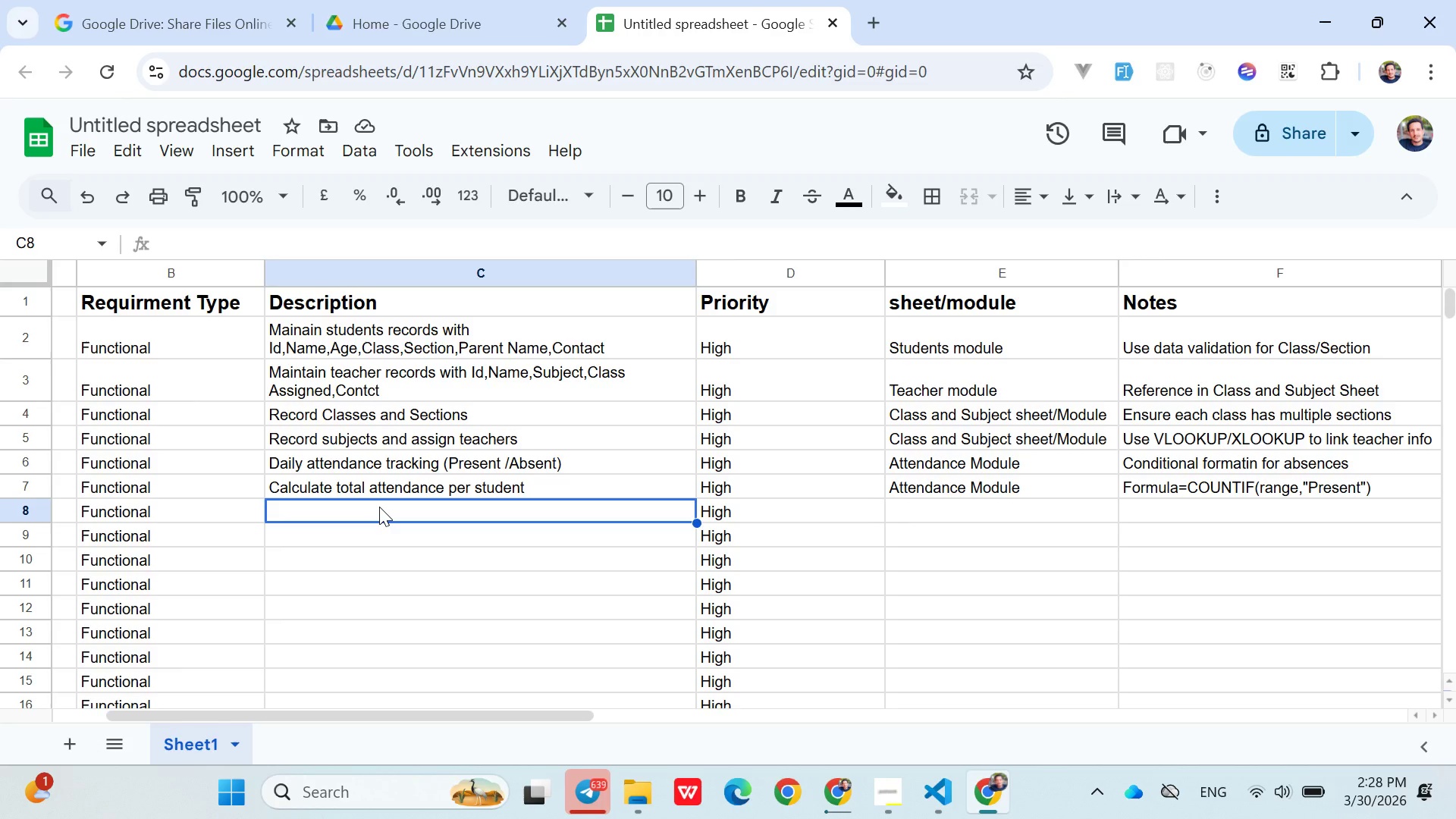 
type(re)
key(Backspace)
key(Backspace)
type(Record exam marks for each ts)
key(Backspace)
key(Backspace)
type(student)
 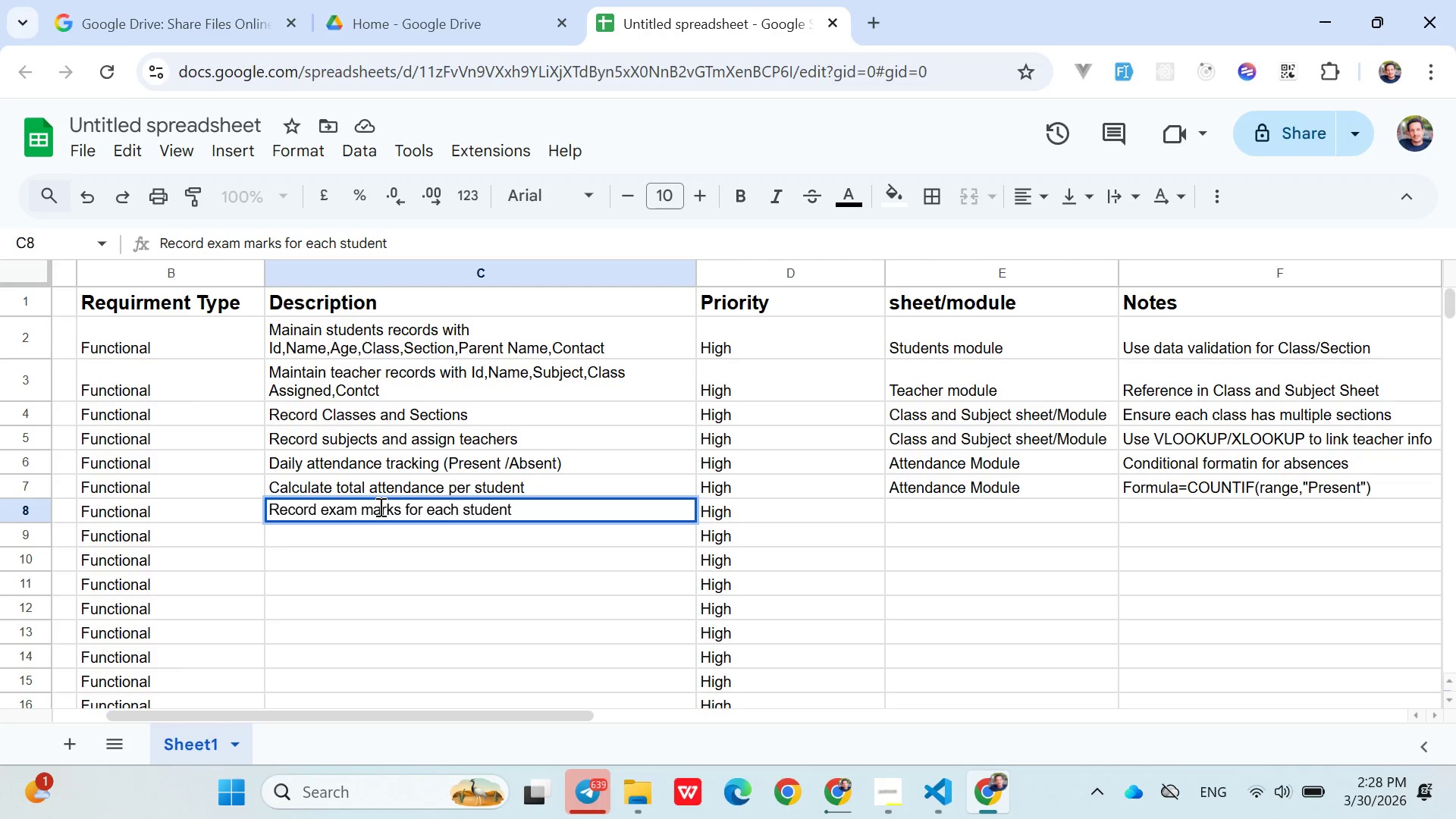 
wait(43.94)
 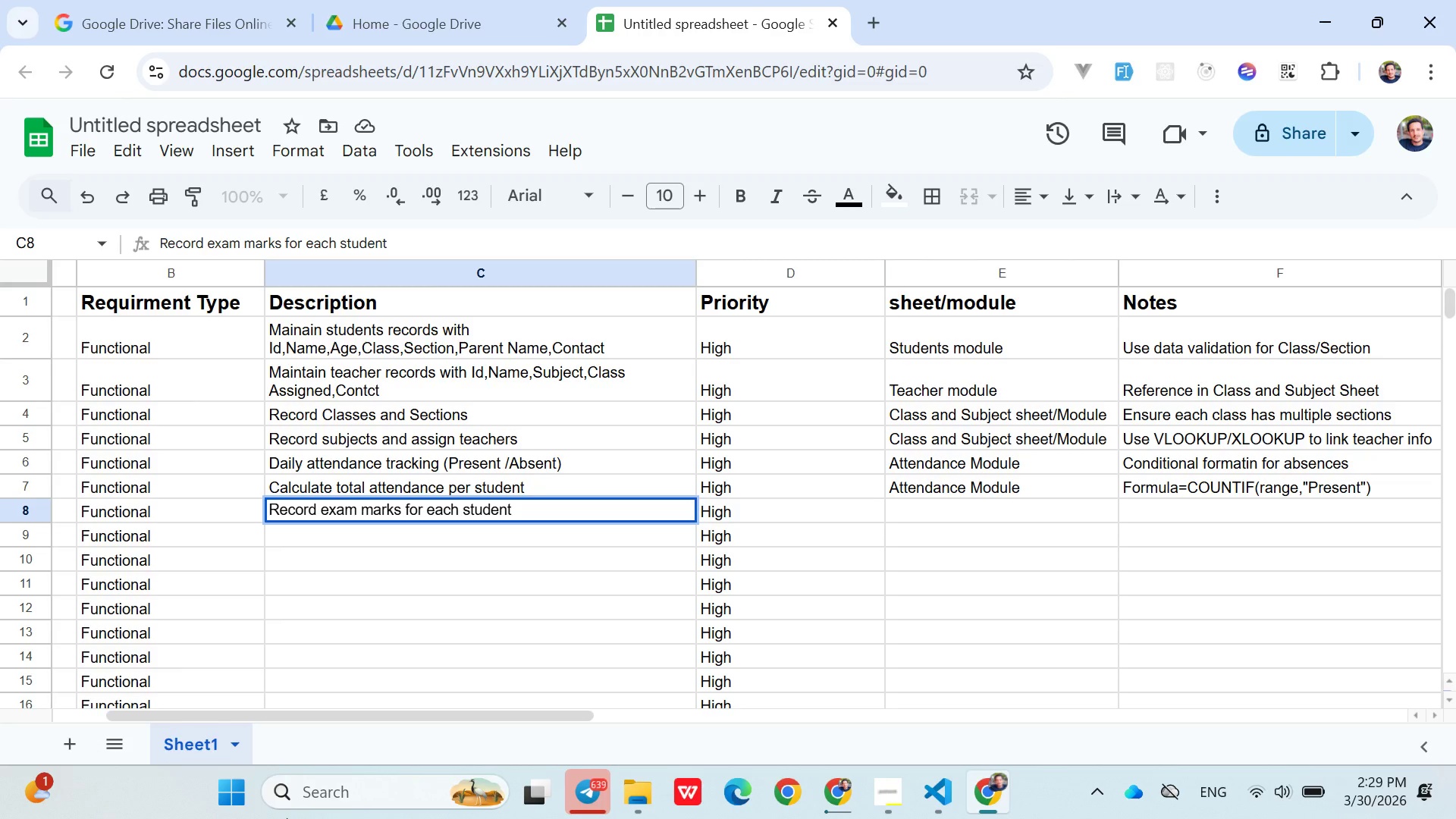 
left_click([926, 501])
 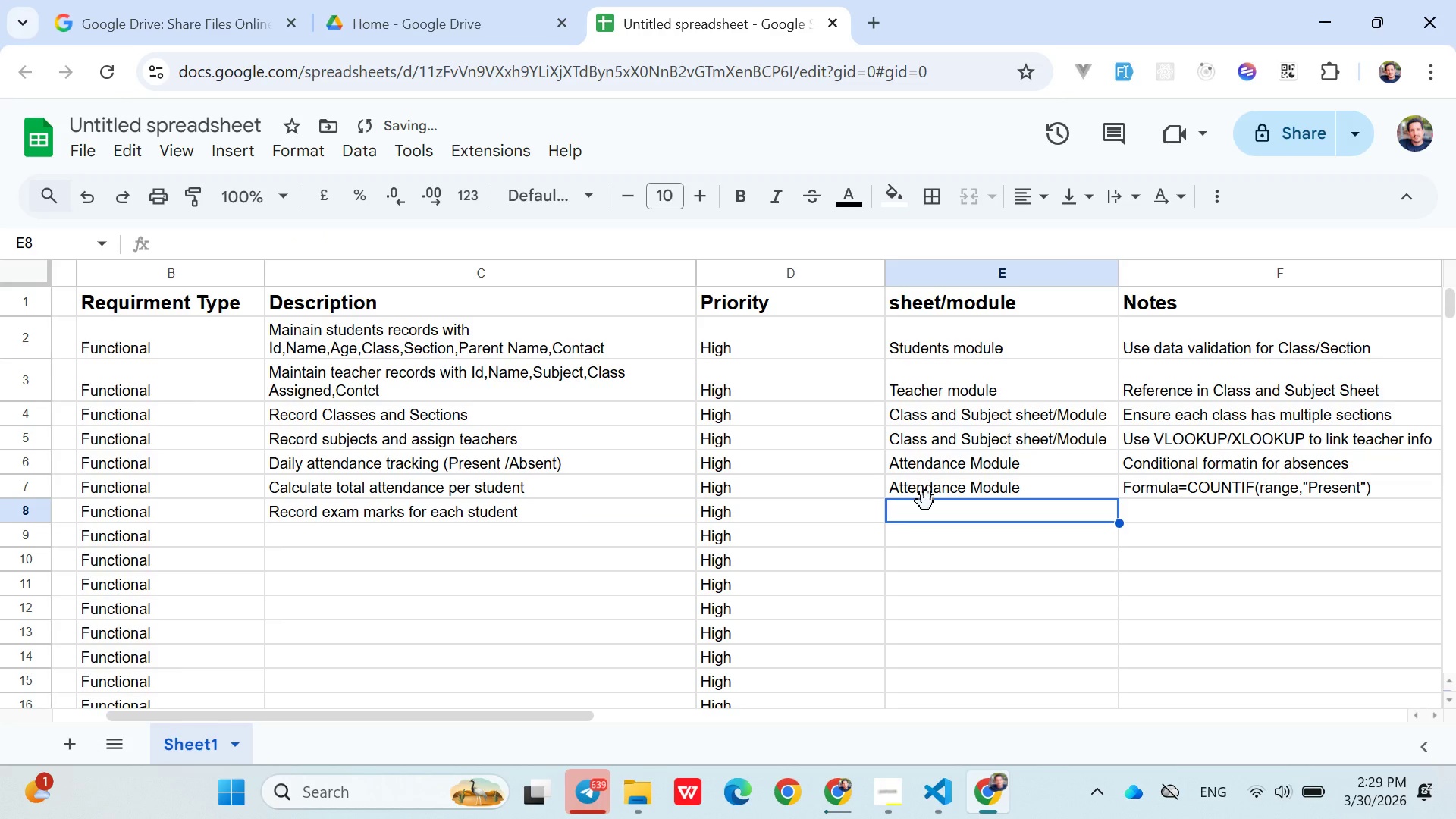 
type(grade sheet/module)
 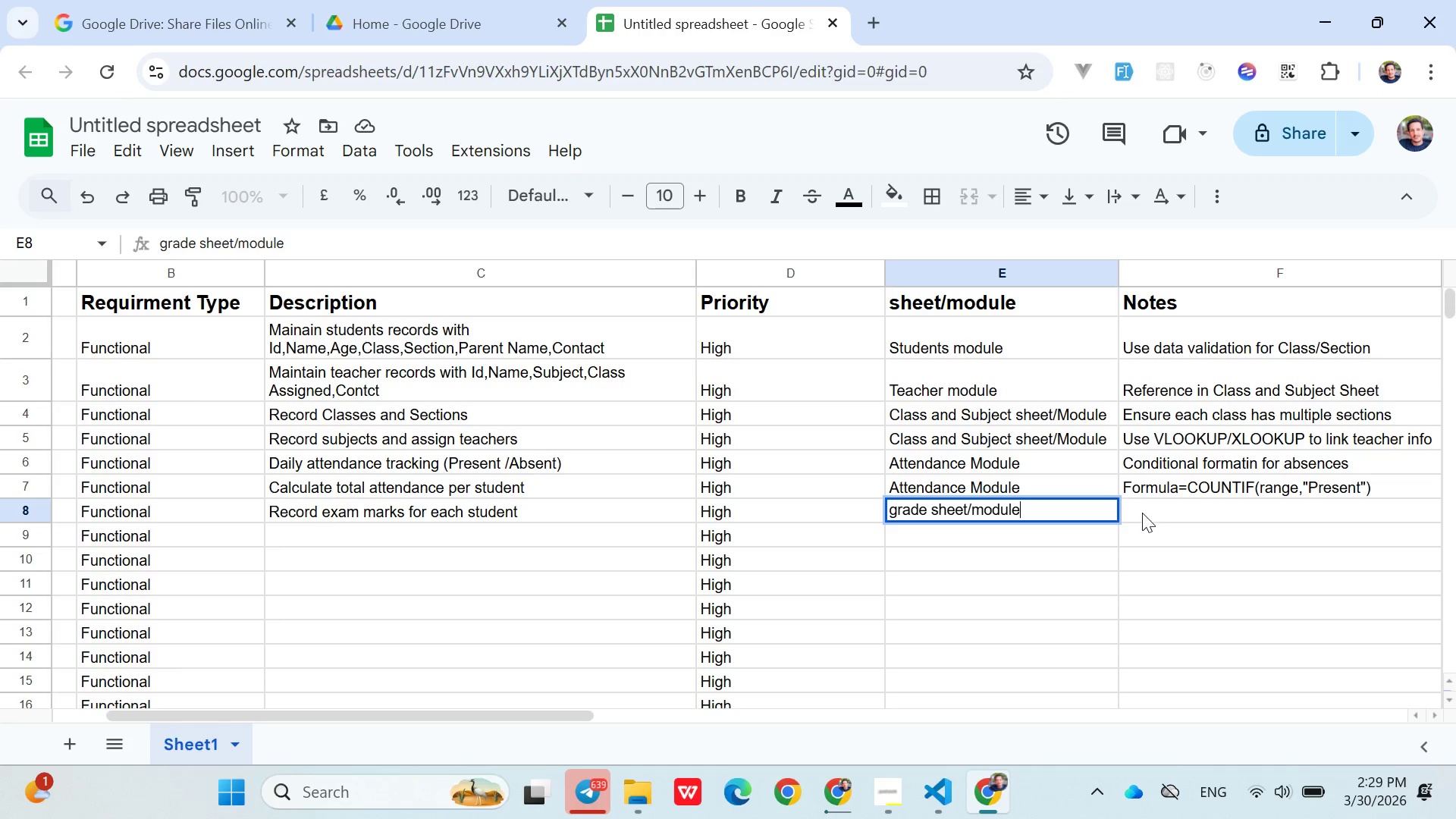 
left_click([1144, 511])
 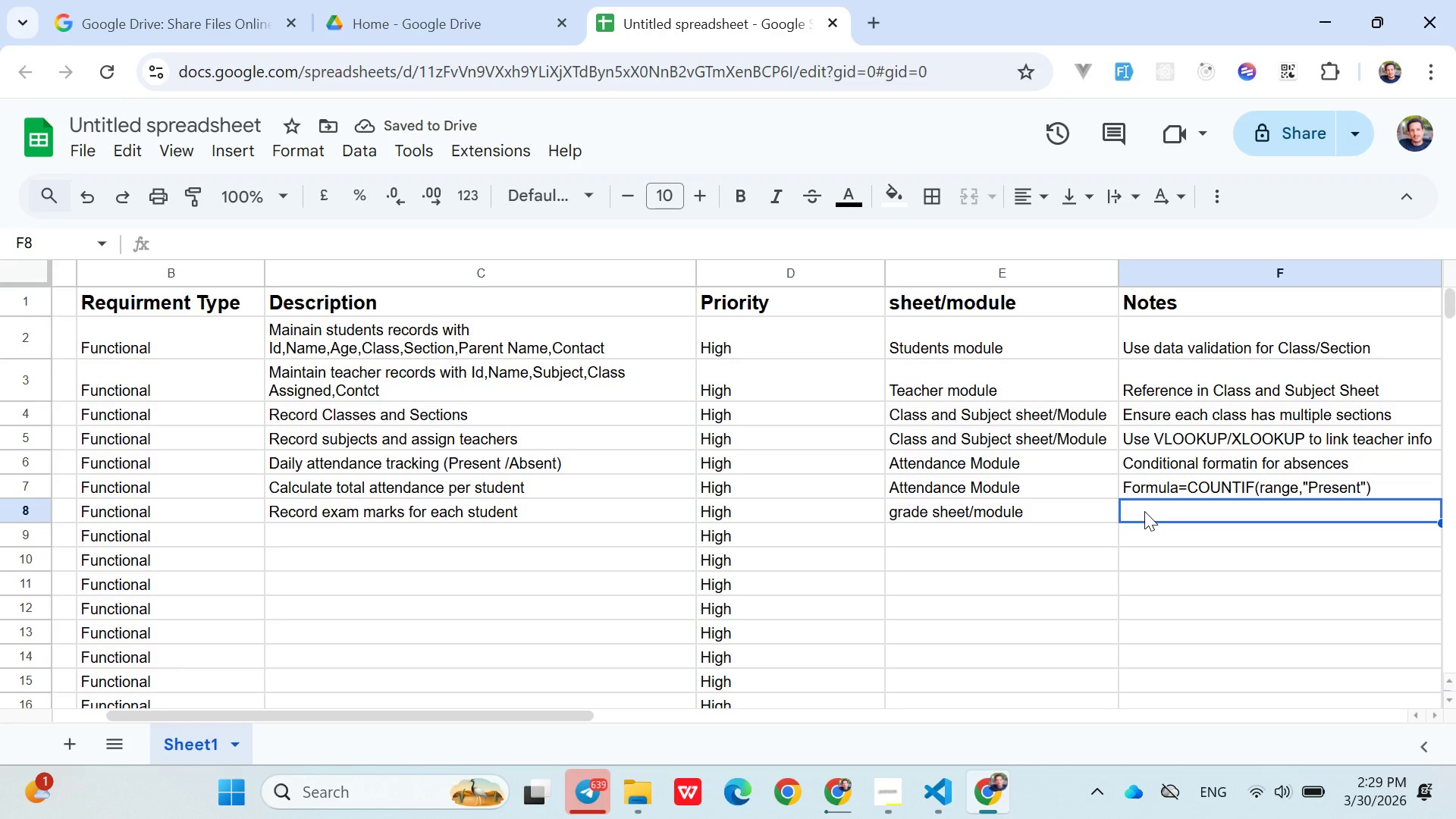 
type(include Subject ,Exam,Marks obtained,Max marks)
 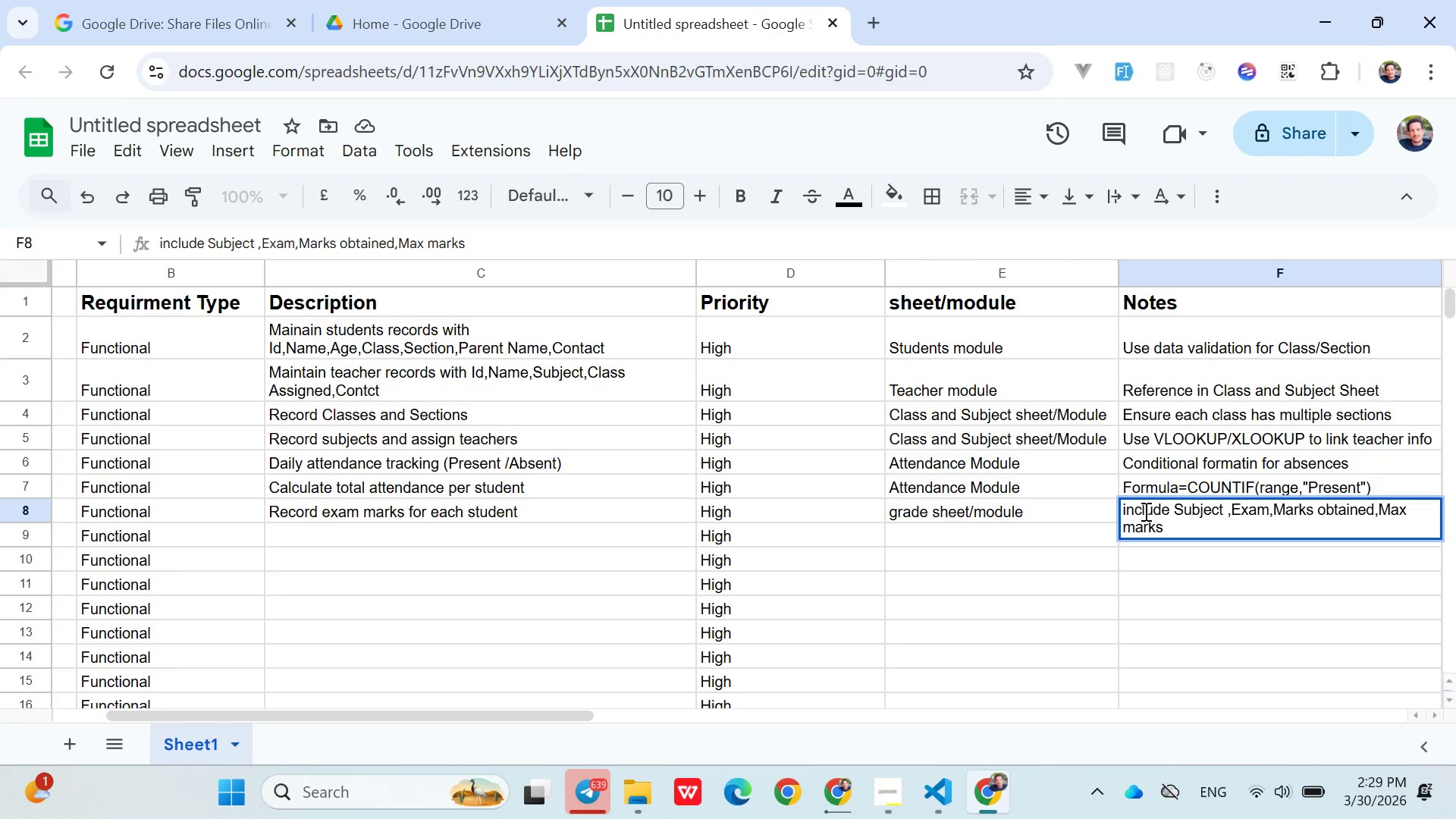 
left_click([1039, 532])
 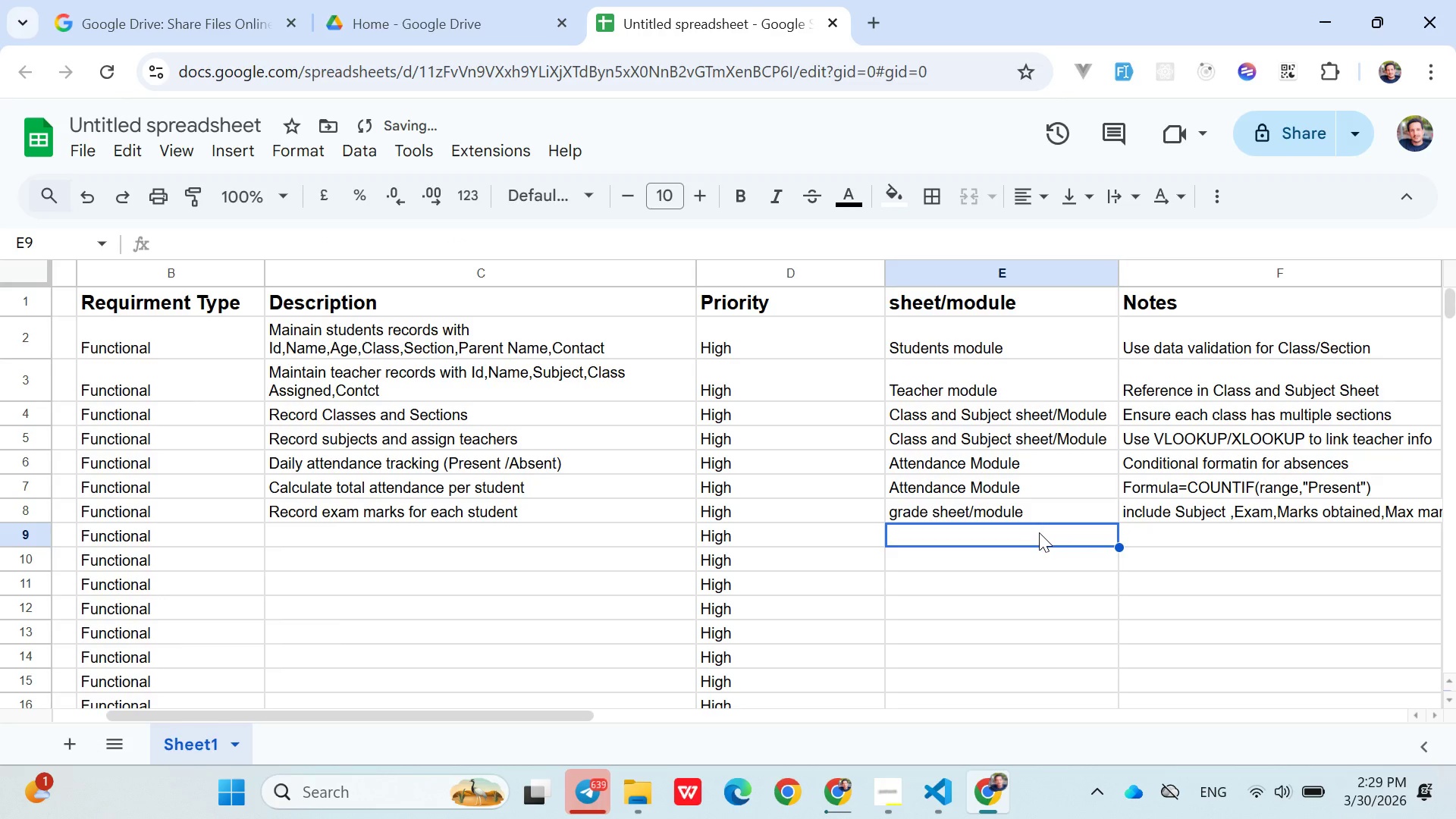 
key(ArrowLeft)
 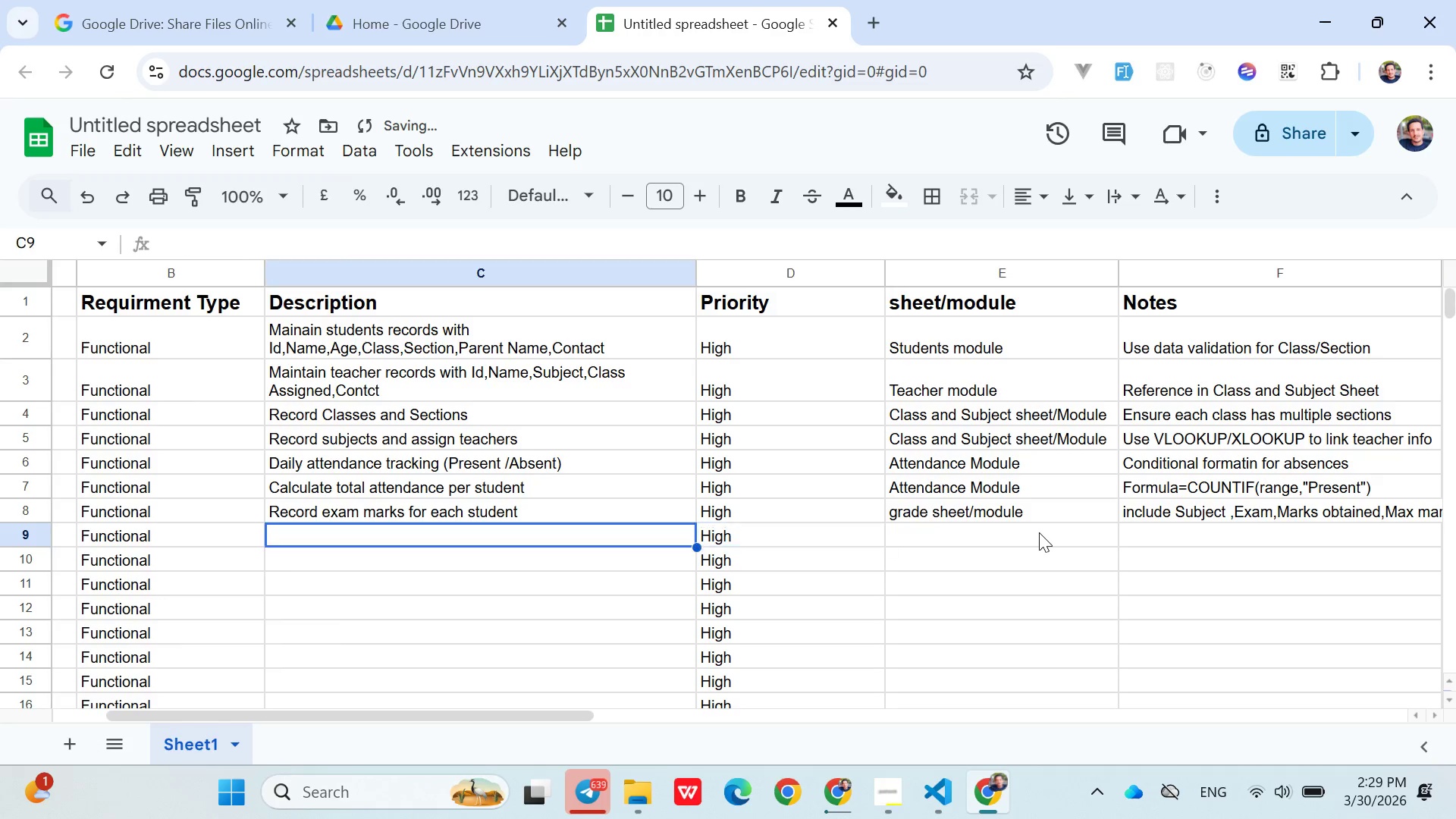 
key(ArrowLeft)
 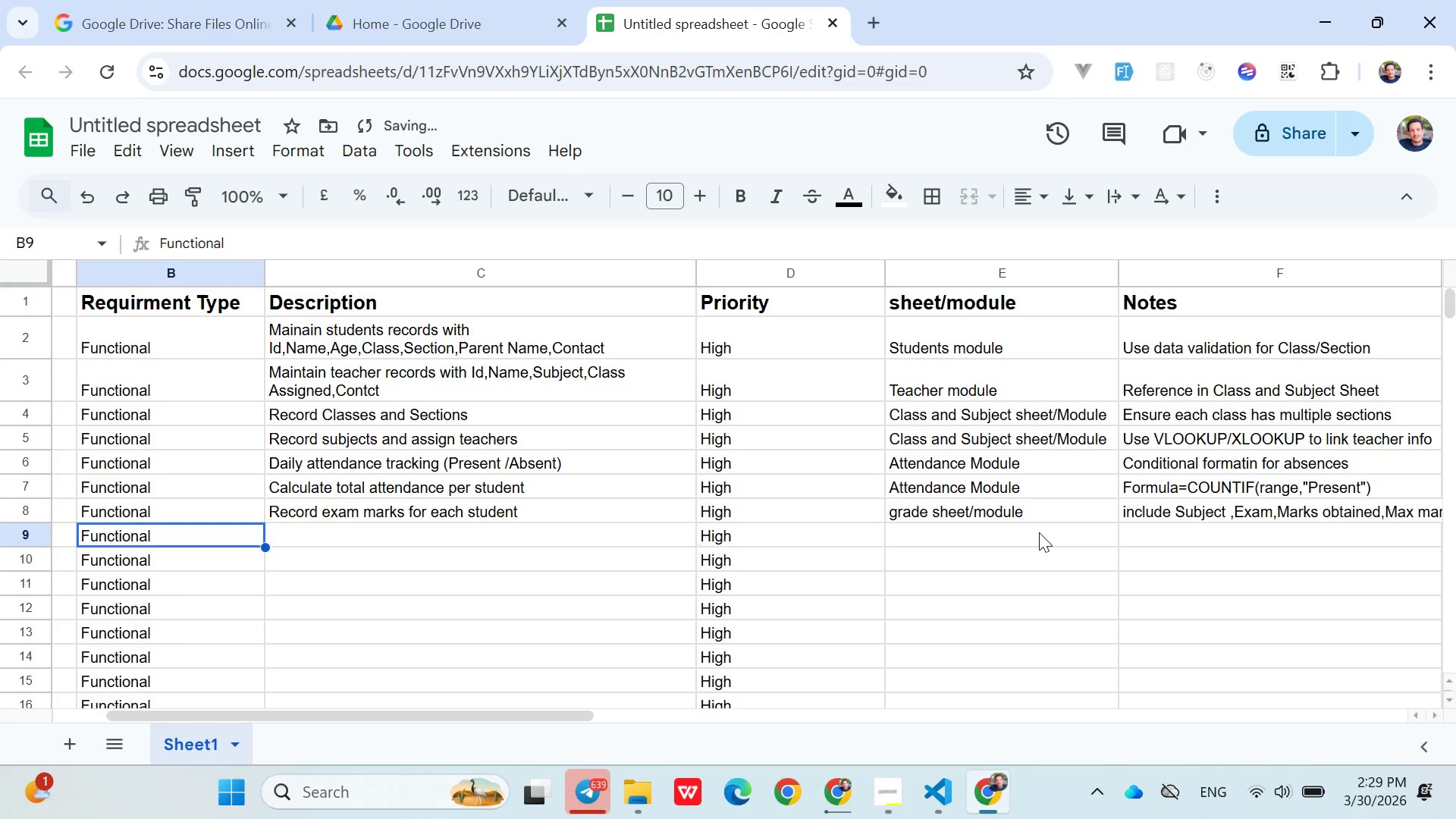 
key(ArrowLeft)
 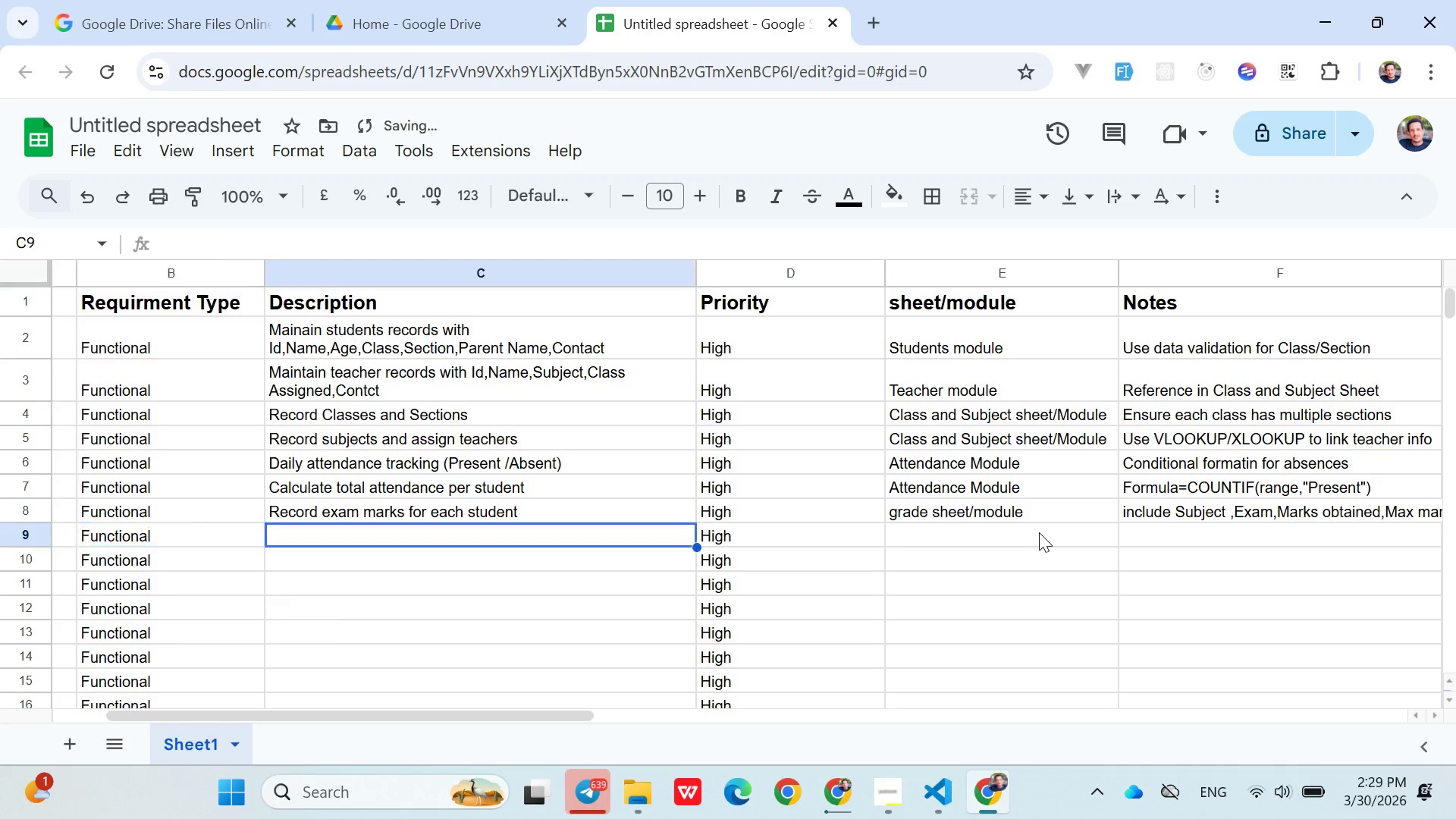 
key(ArrowRight)
 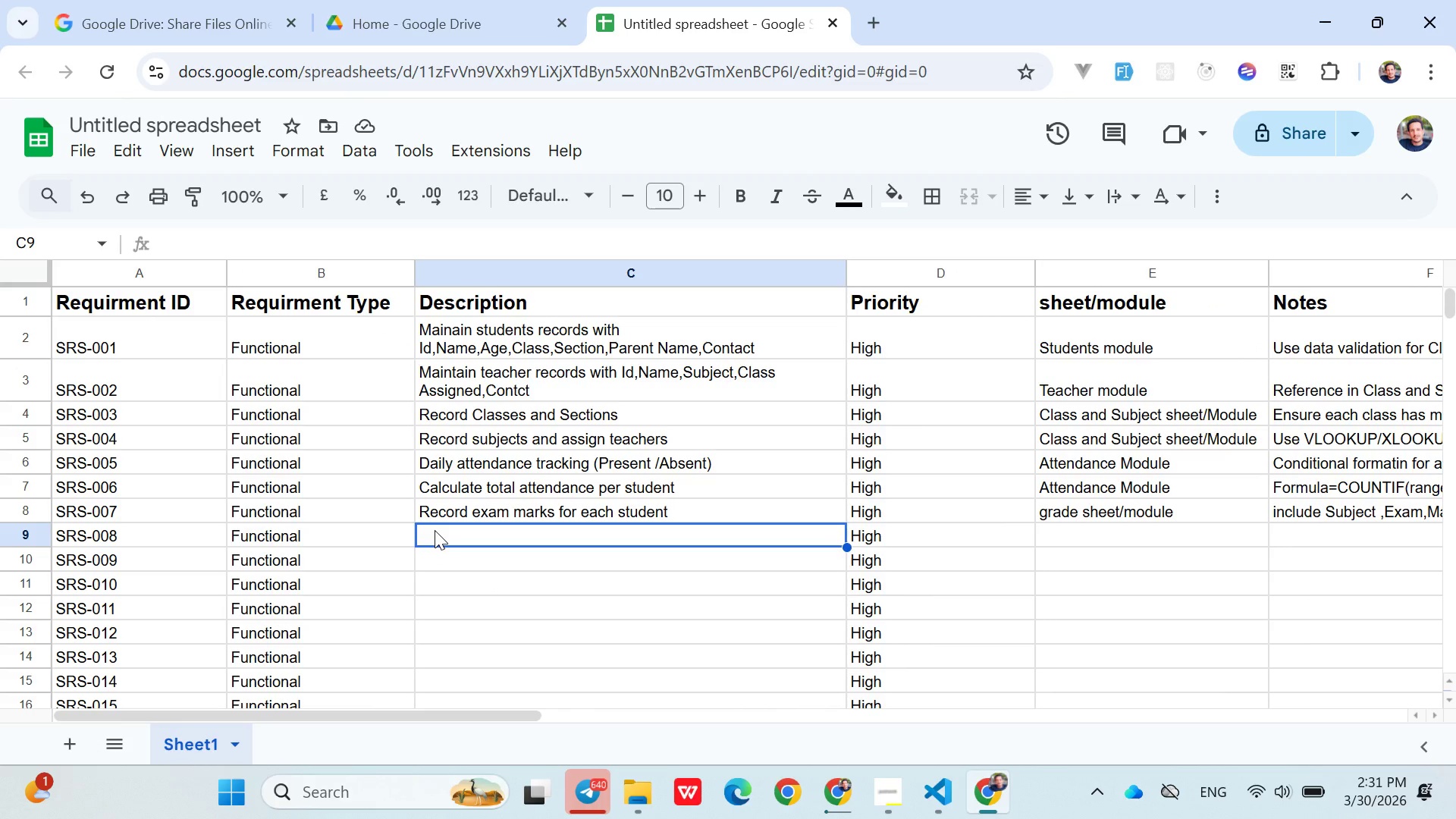 
wait(69.19)
 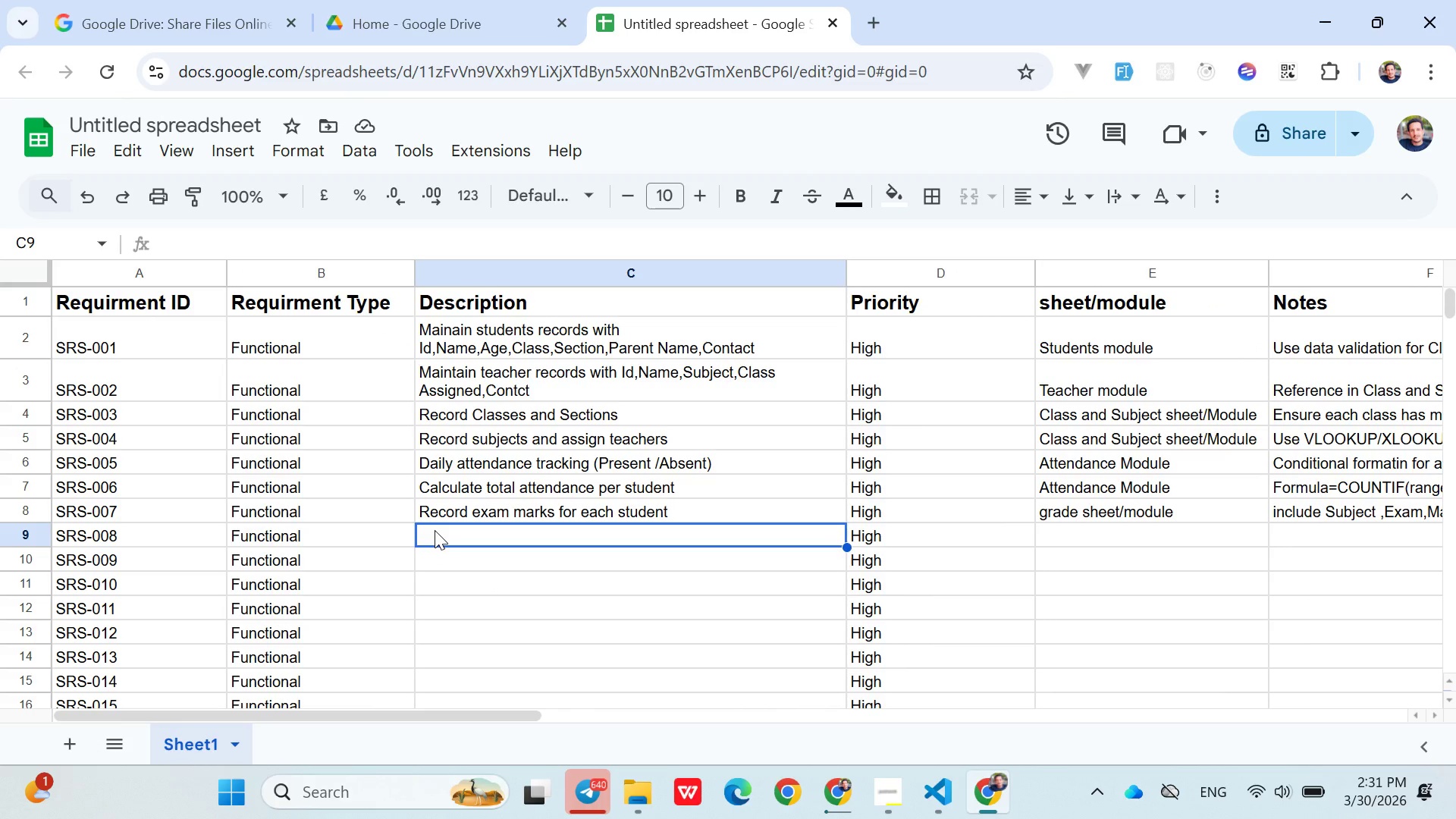 
double_click([440, 540])
 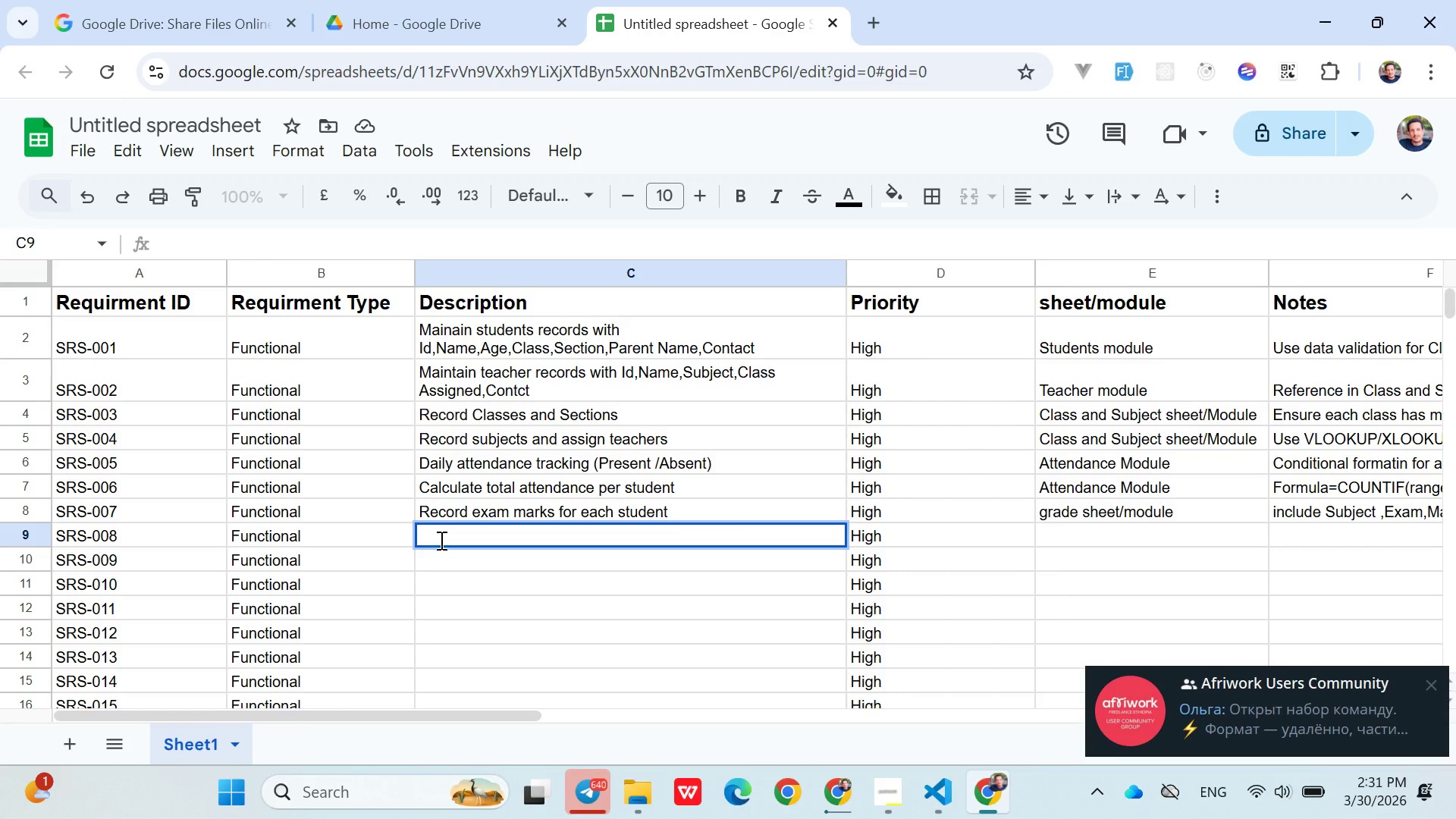 
type(Ca)
 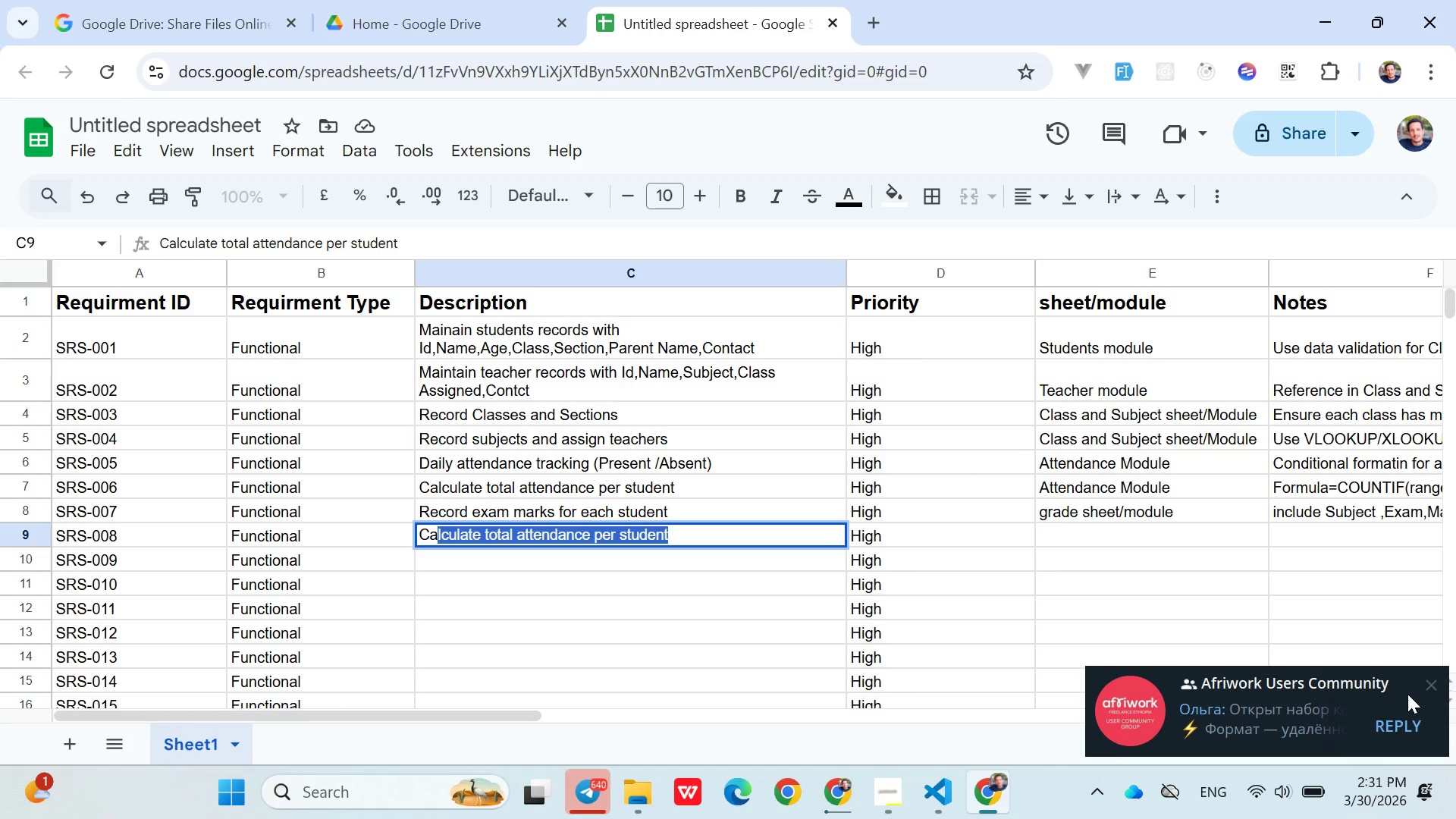 
left_click([1427, 684])
 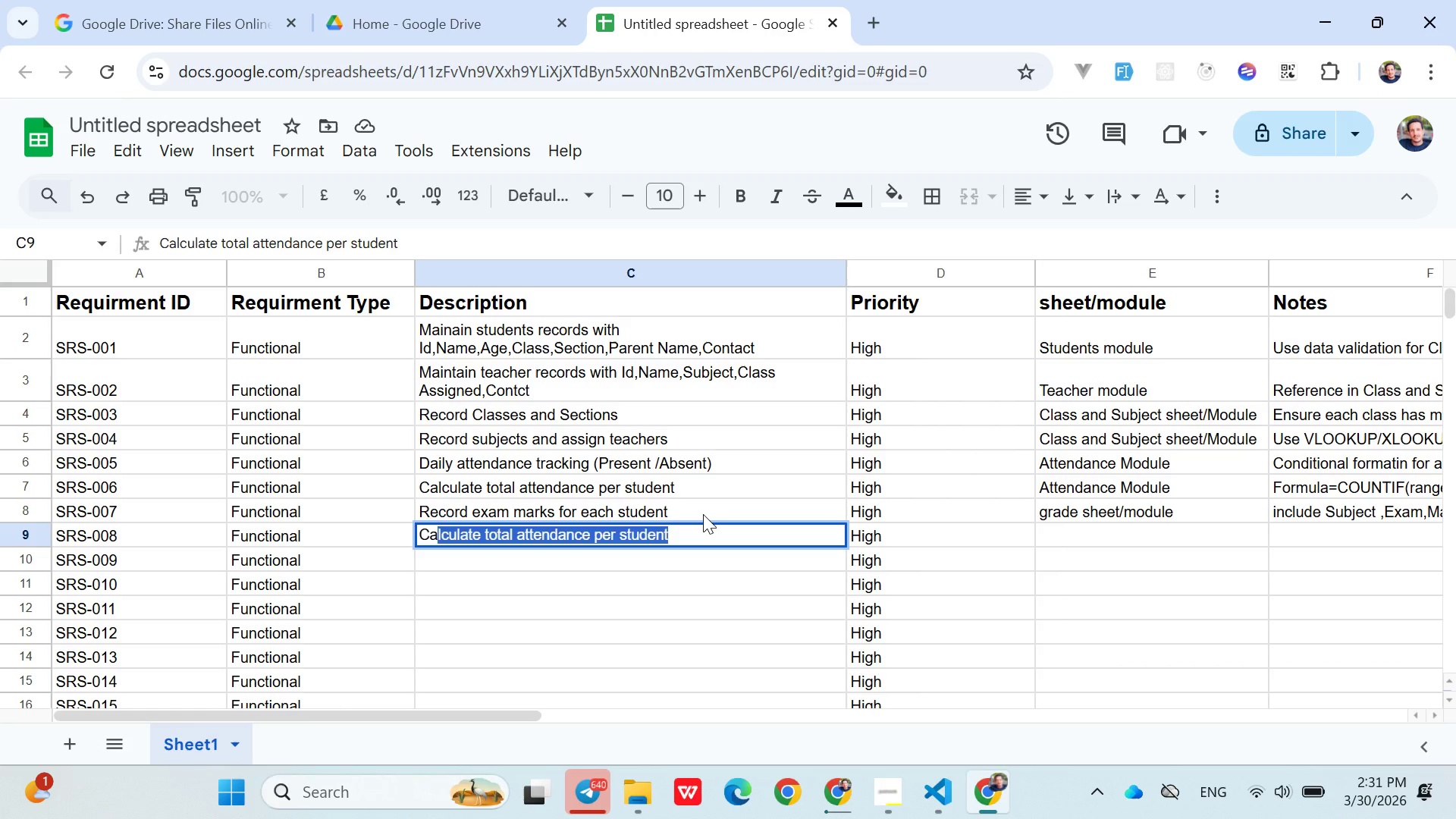 
type(lculate percentage per Student per subjet)
 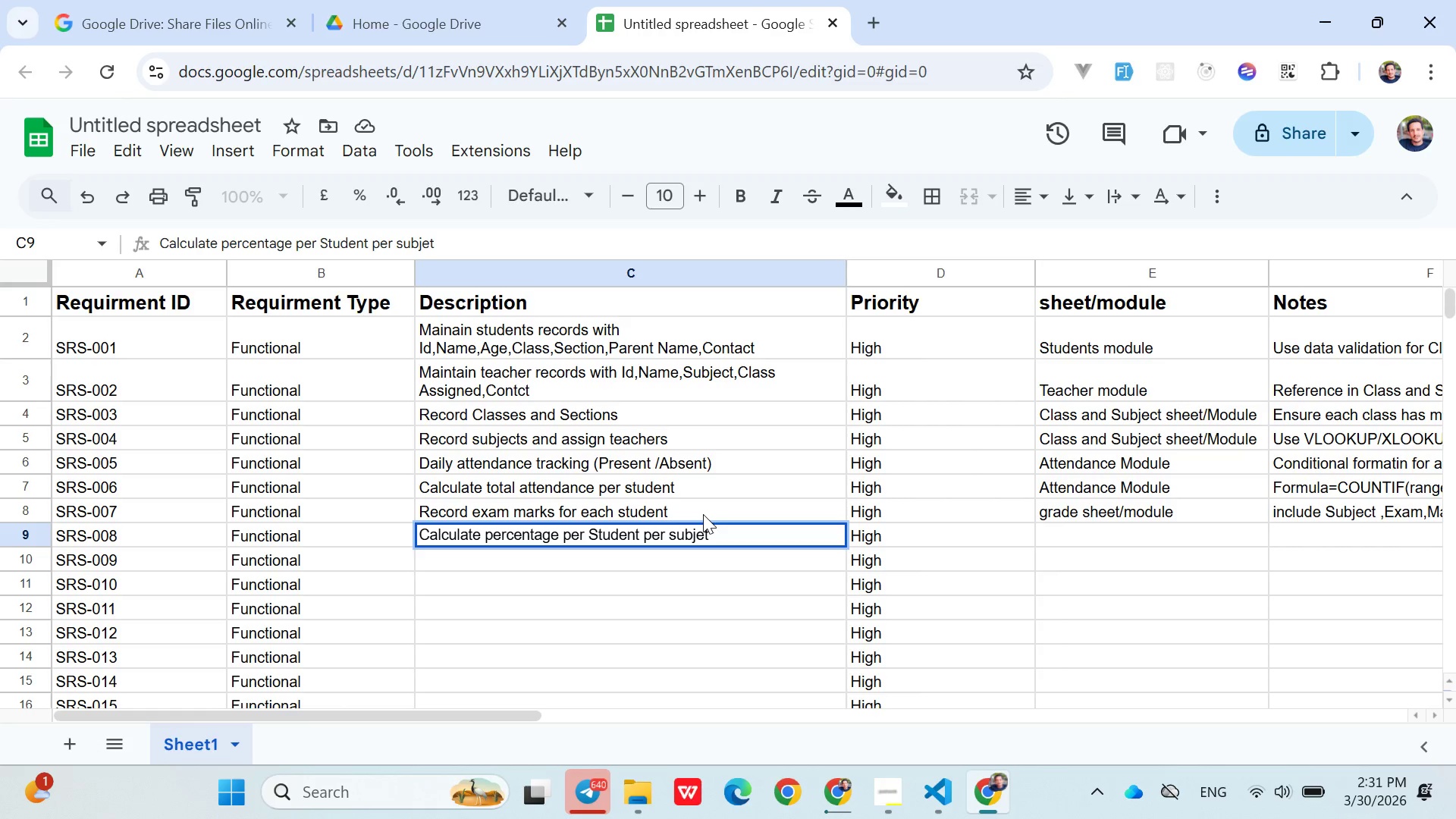 
hold_key(key=ArrowLeft, duration=0.91)
 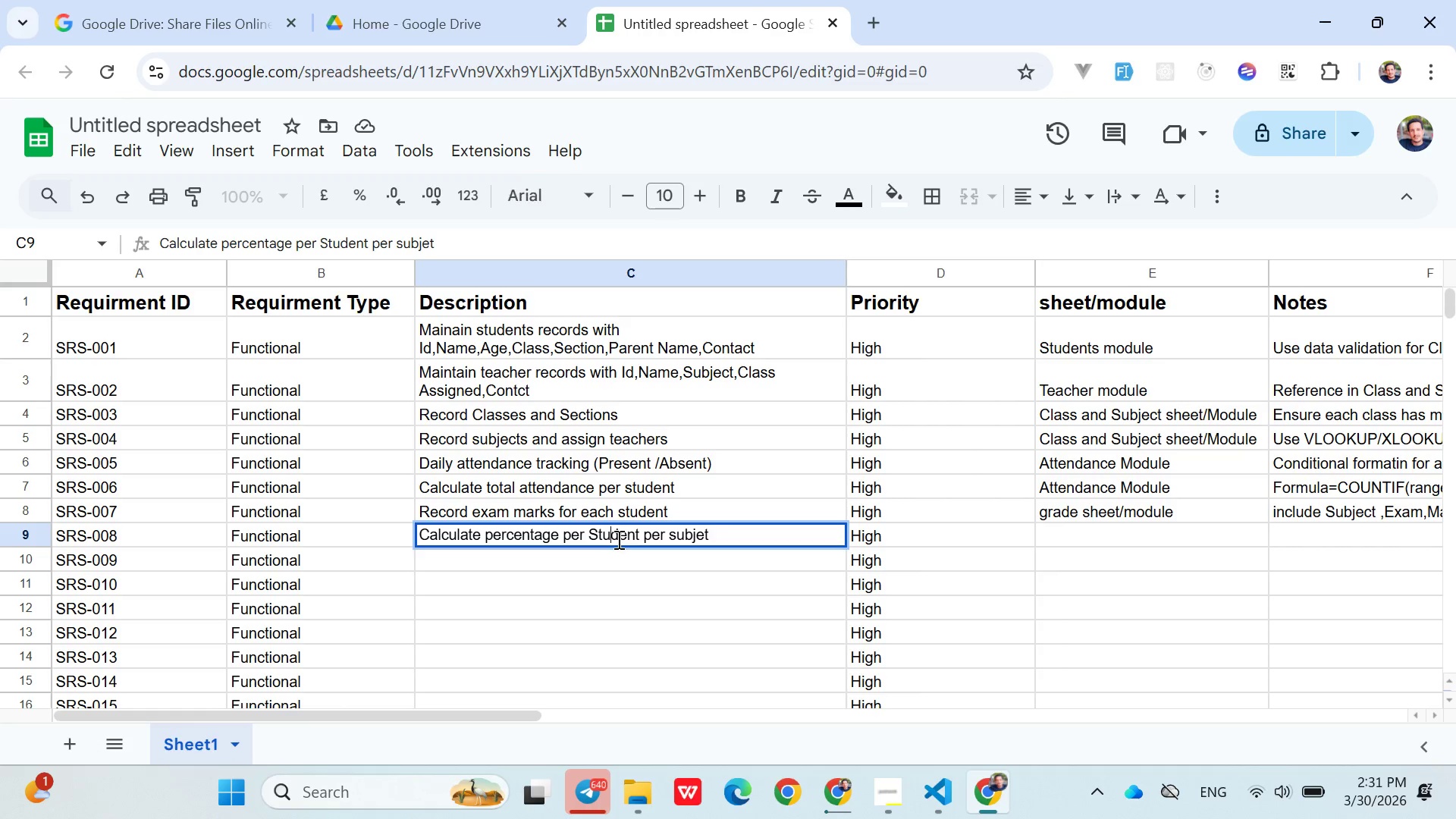 
key(ArrowLeft)
 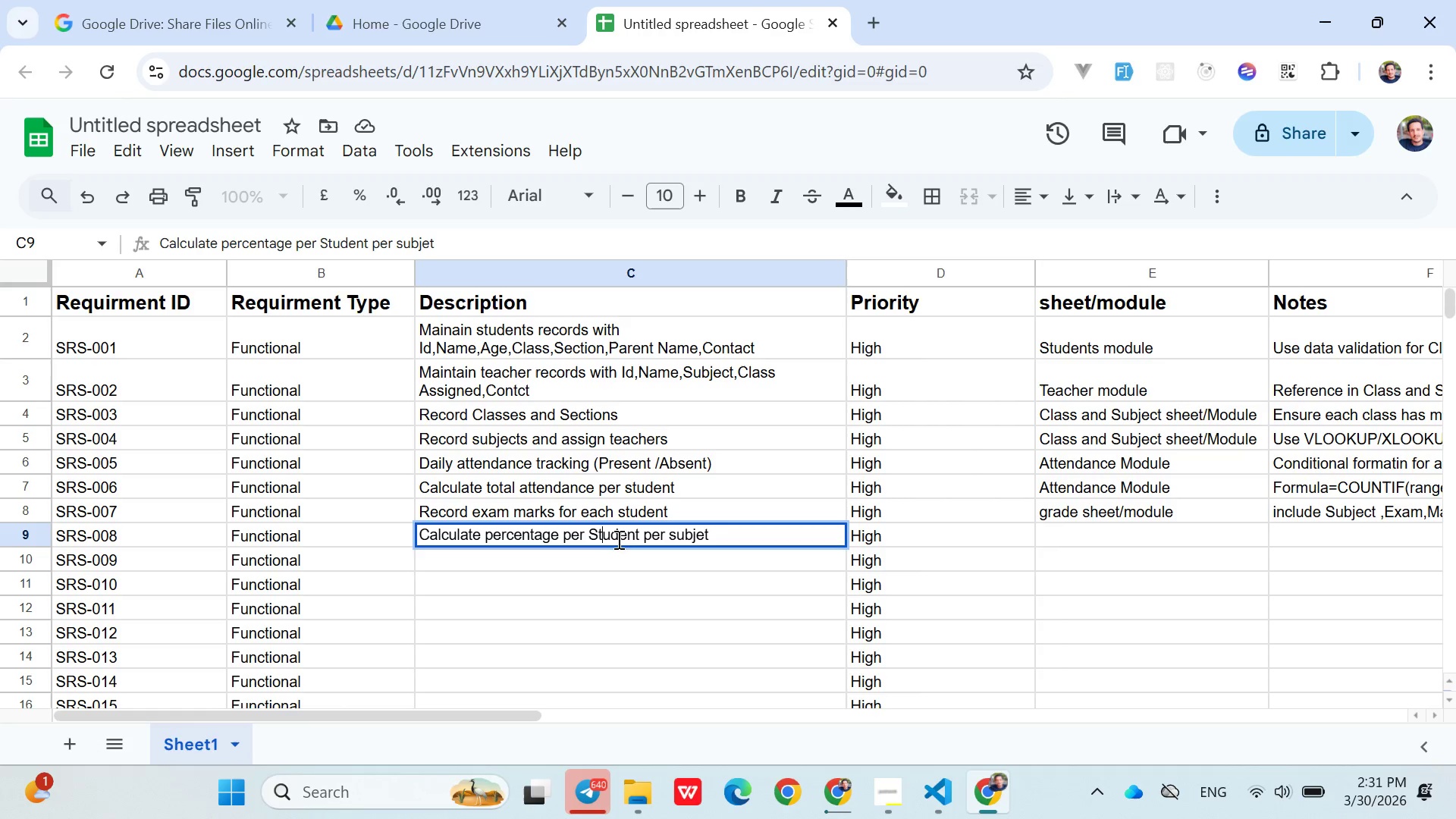 
key(ArrowLeft)
 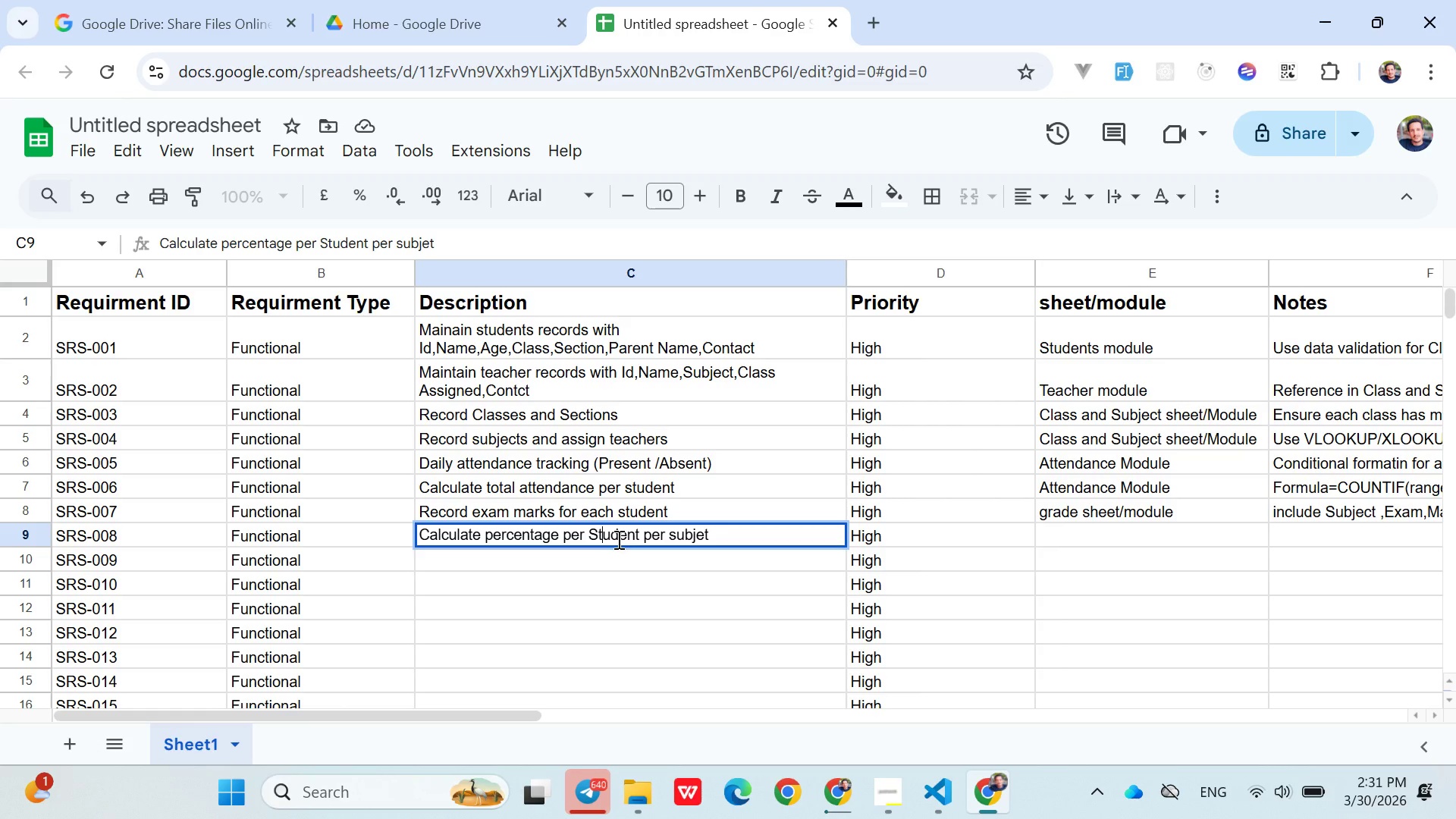 
key(Backspace)
key(Backspace)
type(st)
 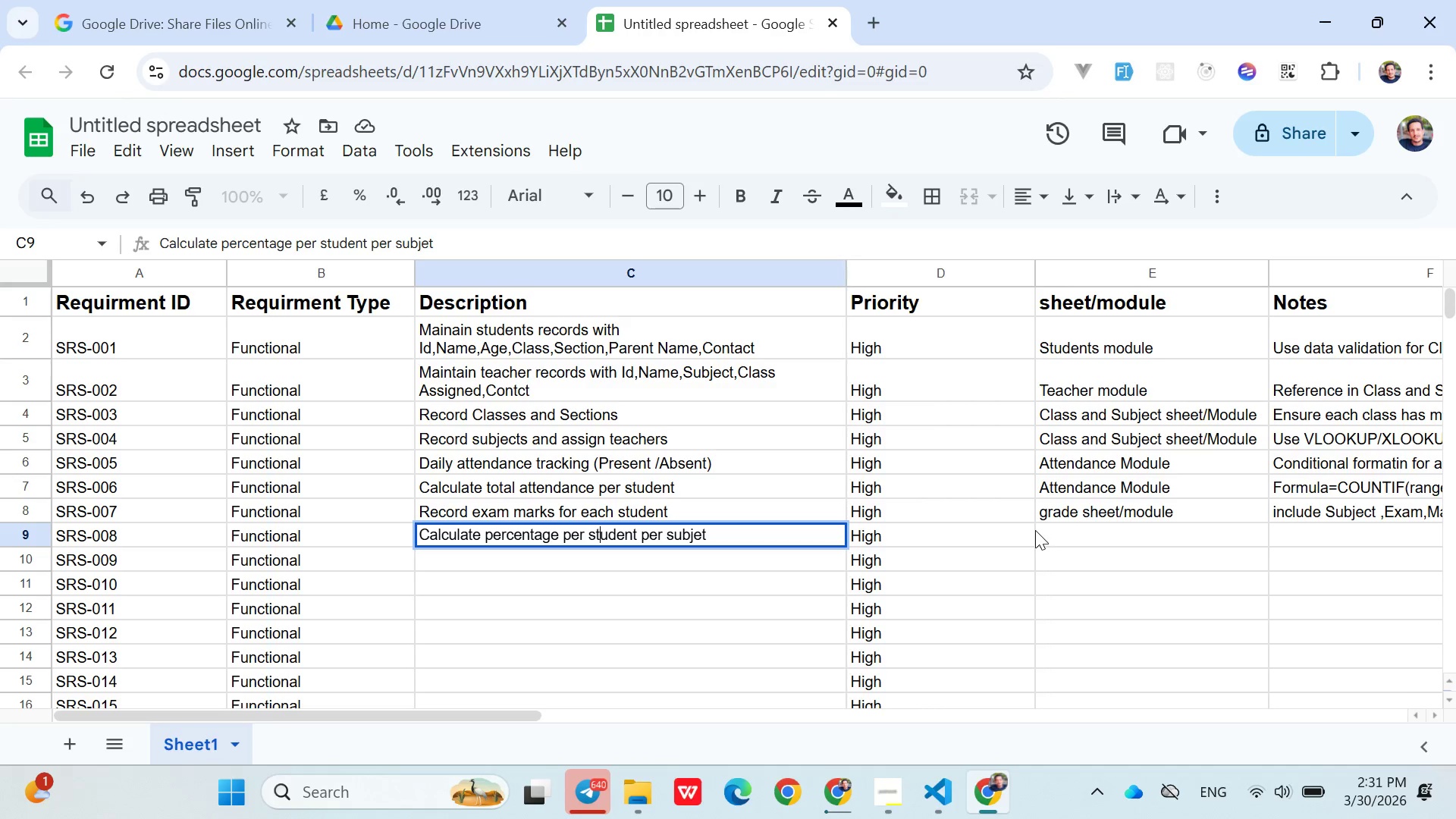 
left_click([1048, 532])
 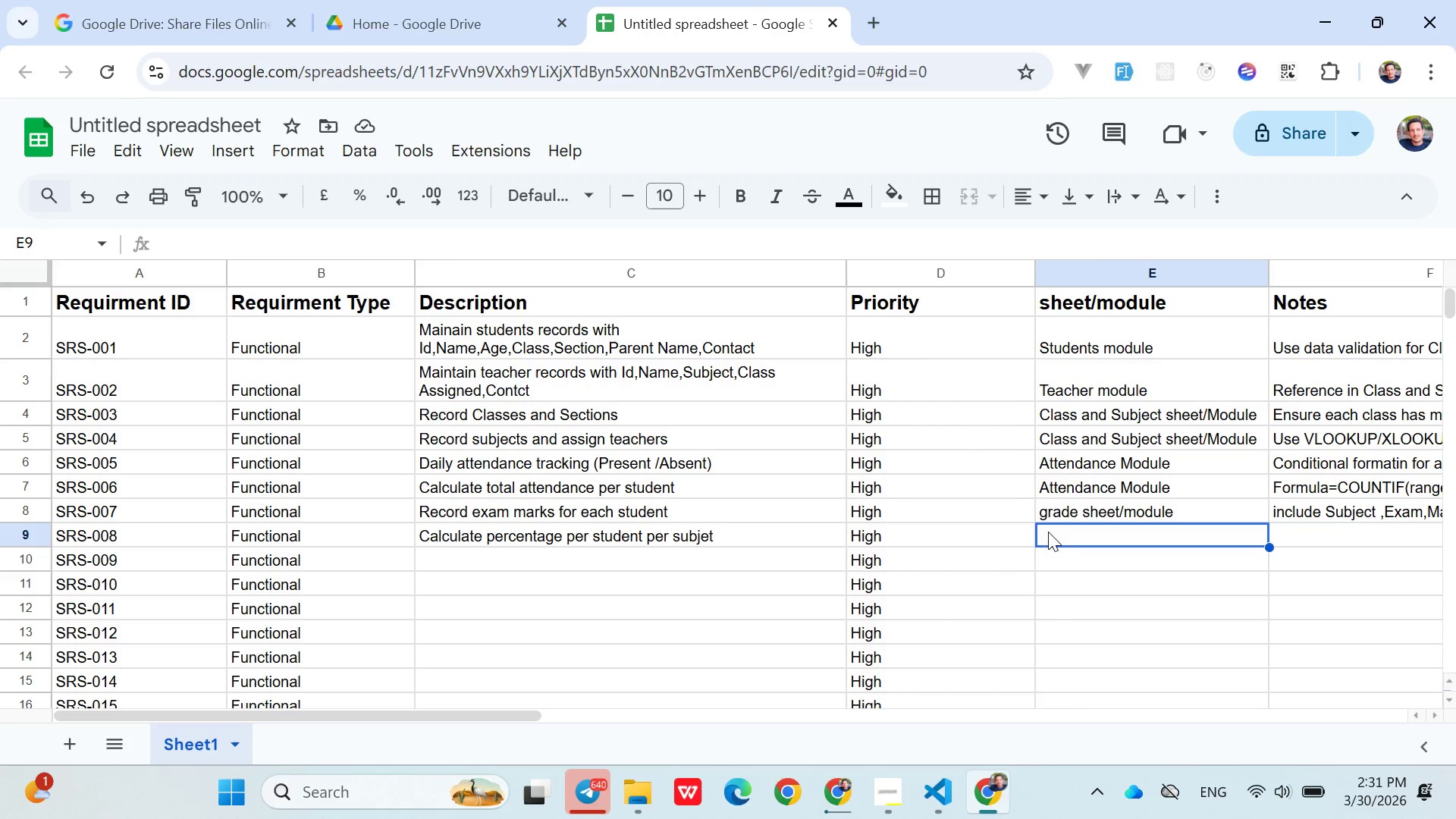 
wait(10.25)
 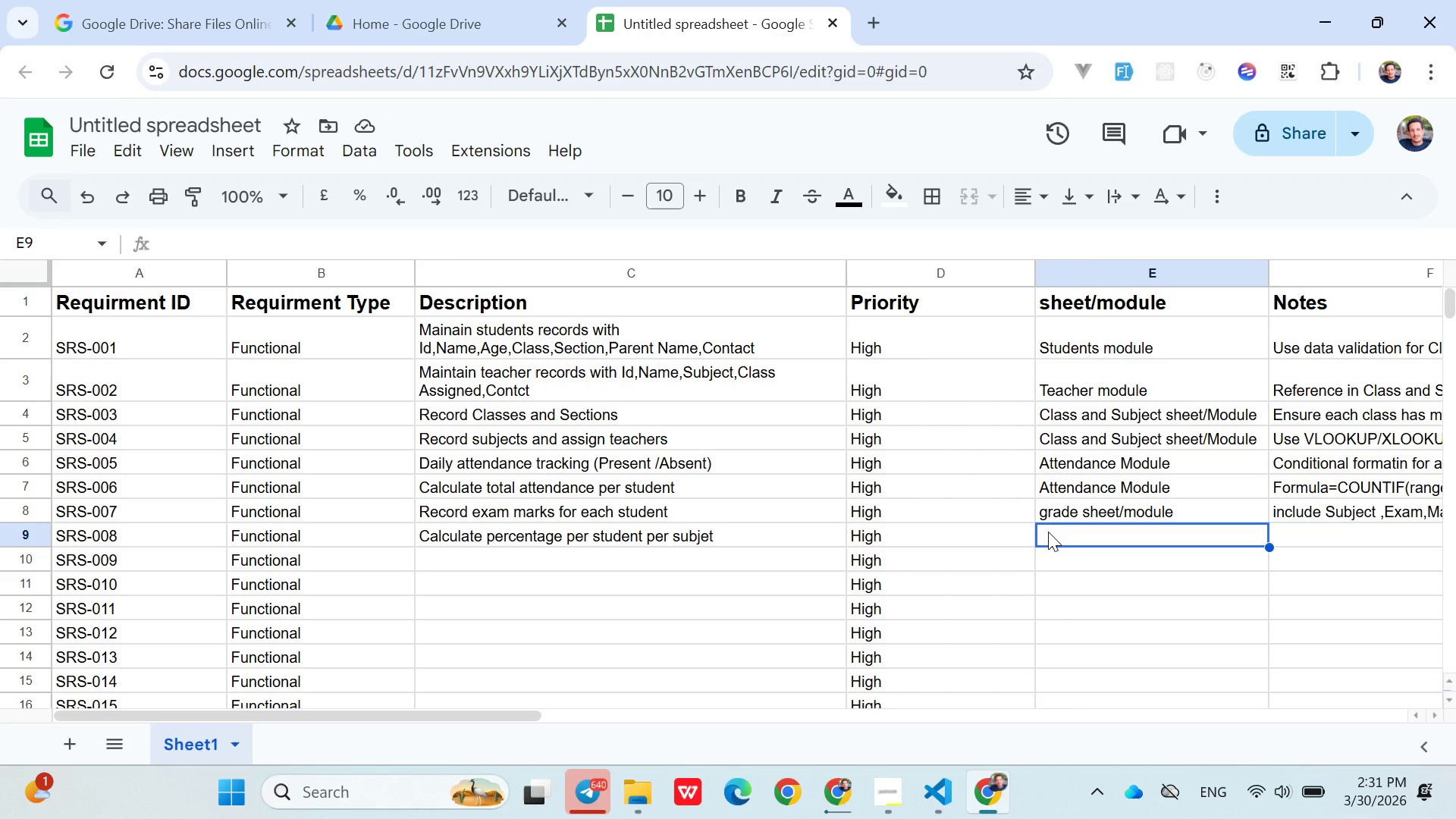 
key(G)
 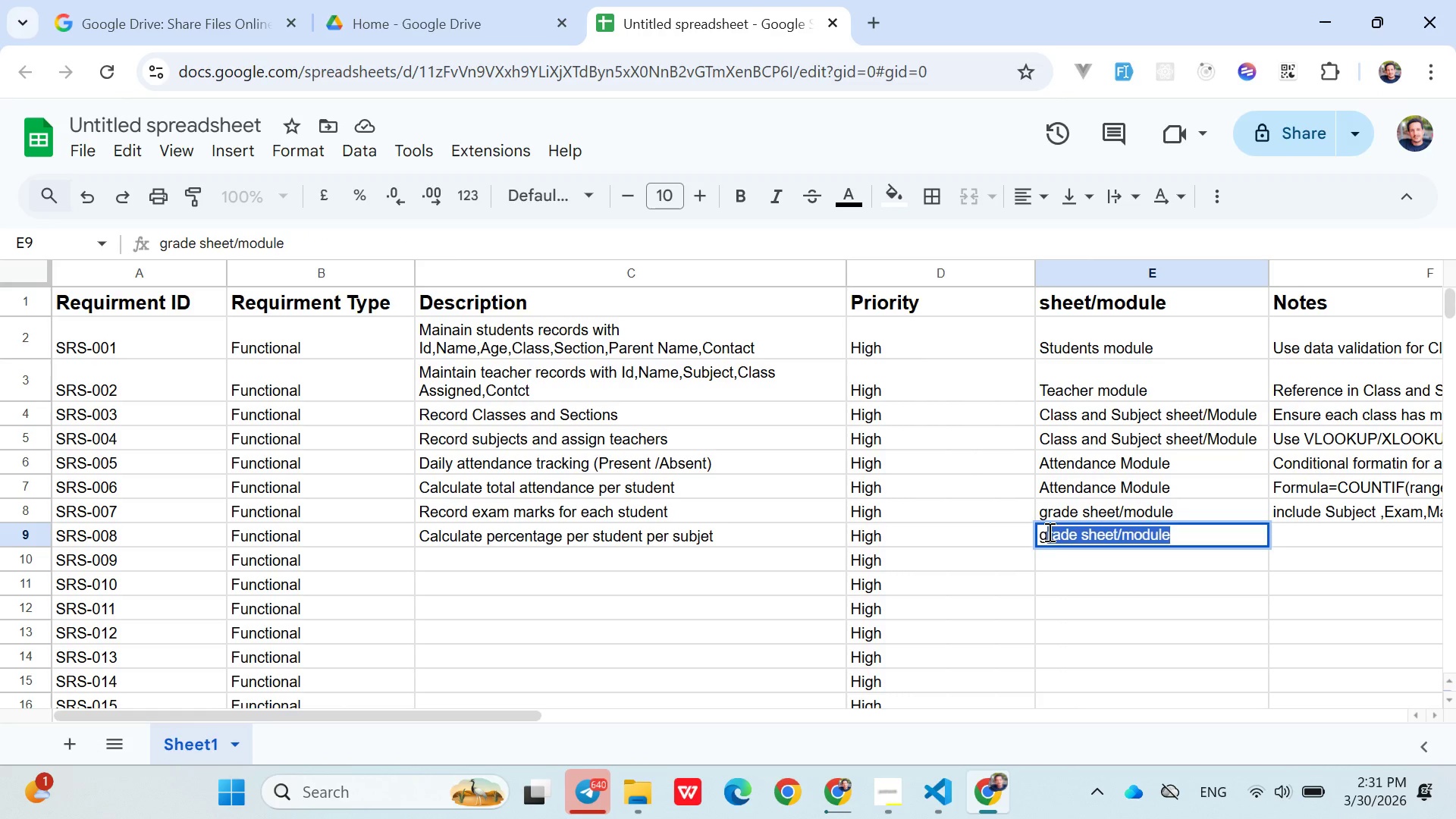 
key(ArrowRight)
 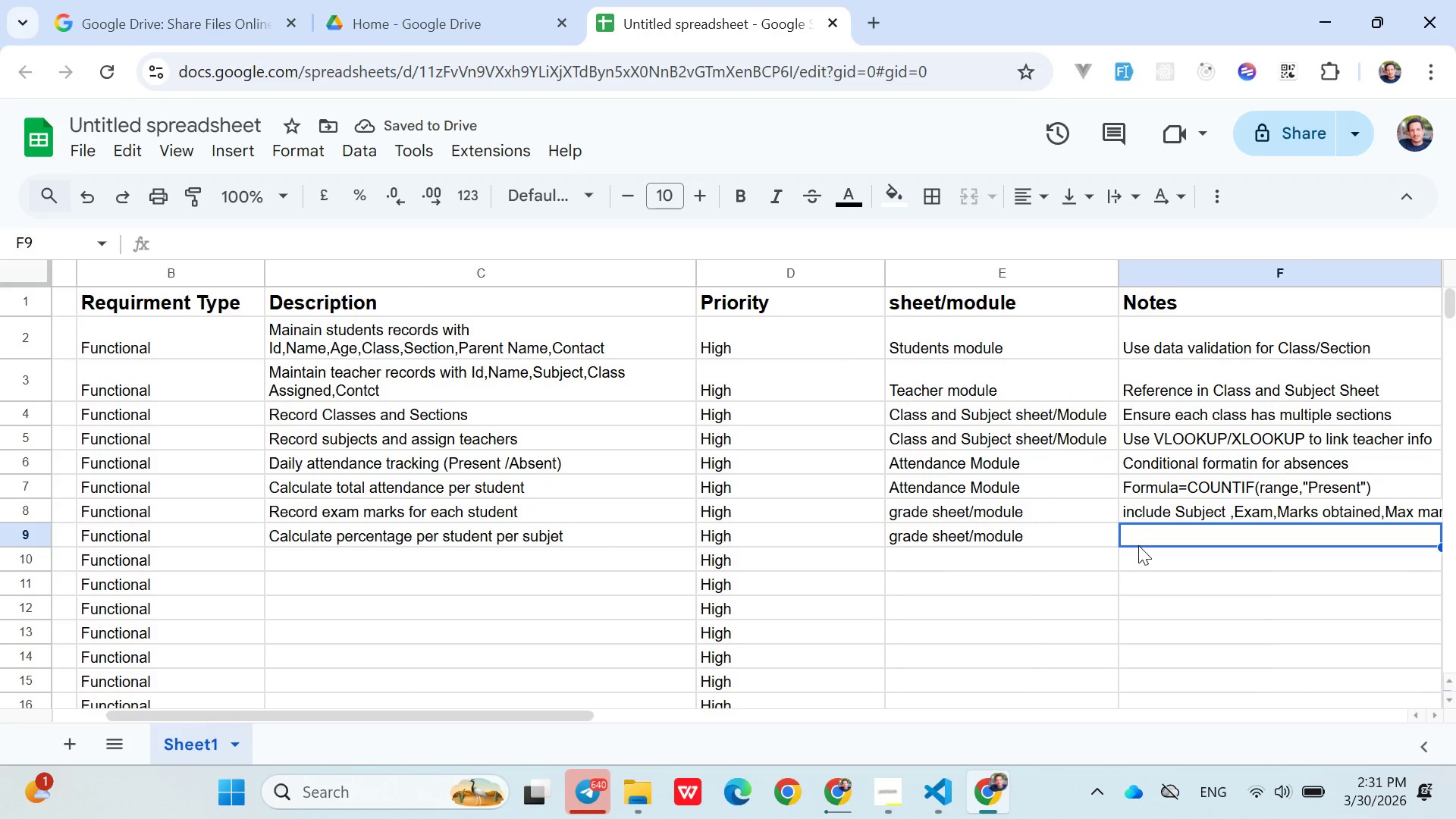 
type(Formula )
key(Backspace)
type(: )
key(Backspace)
type(=)
 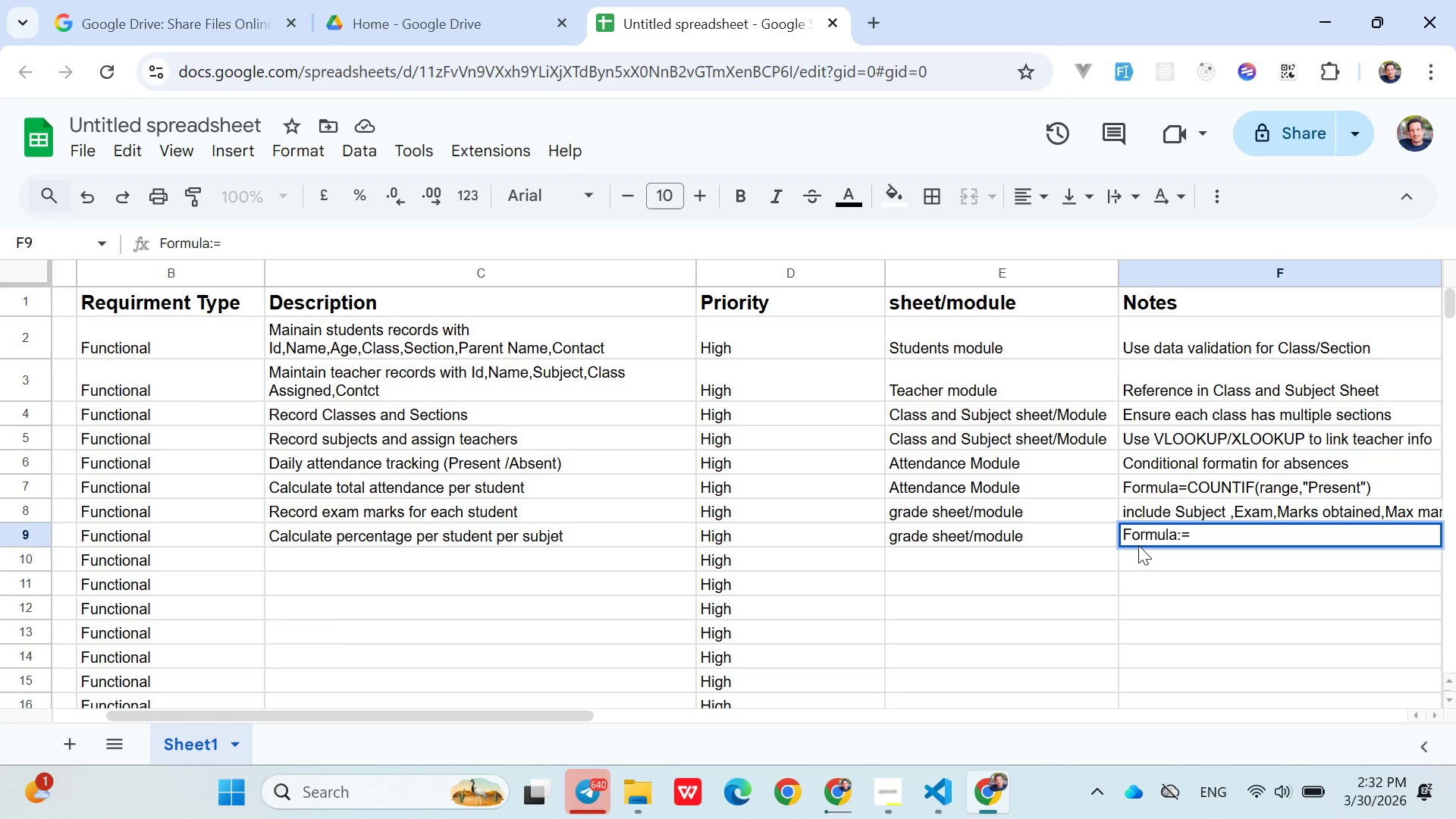 
type(())
 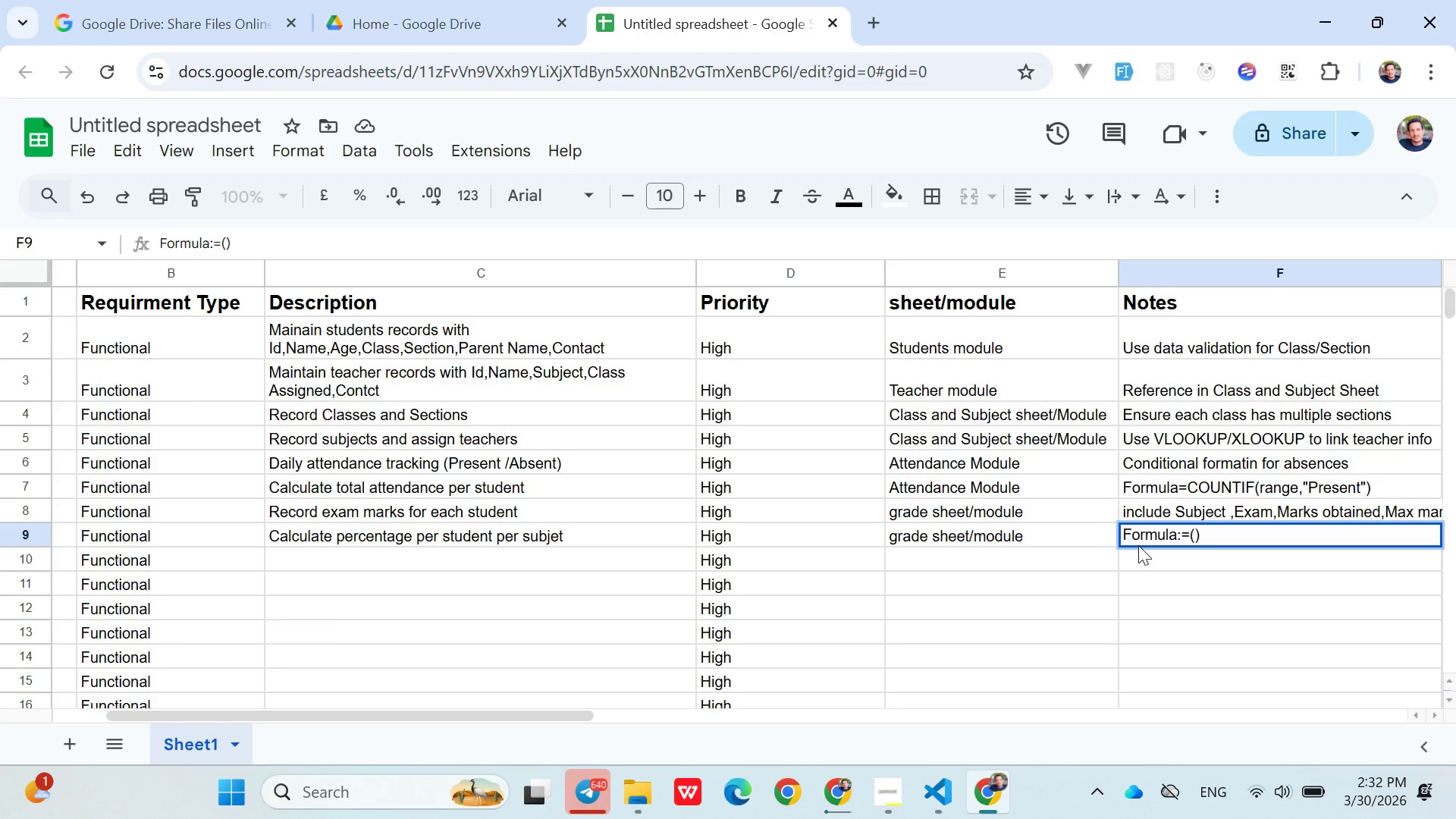 
key(ArrowLeft)
 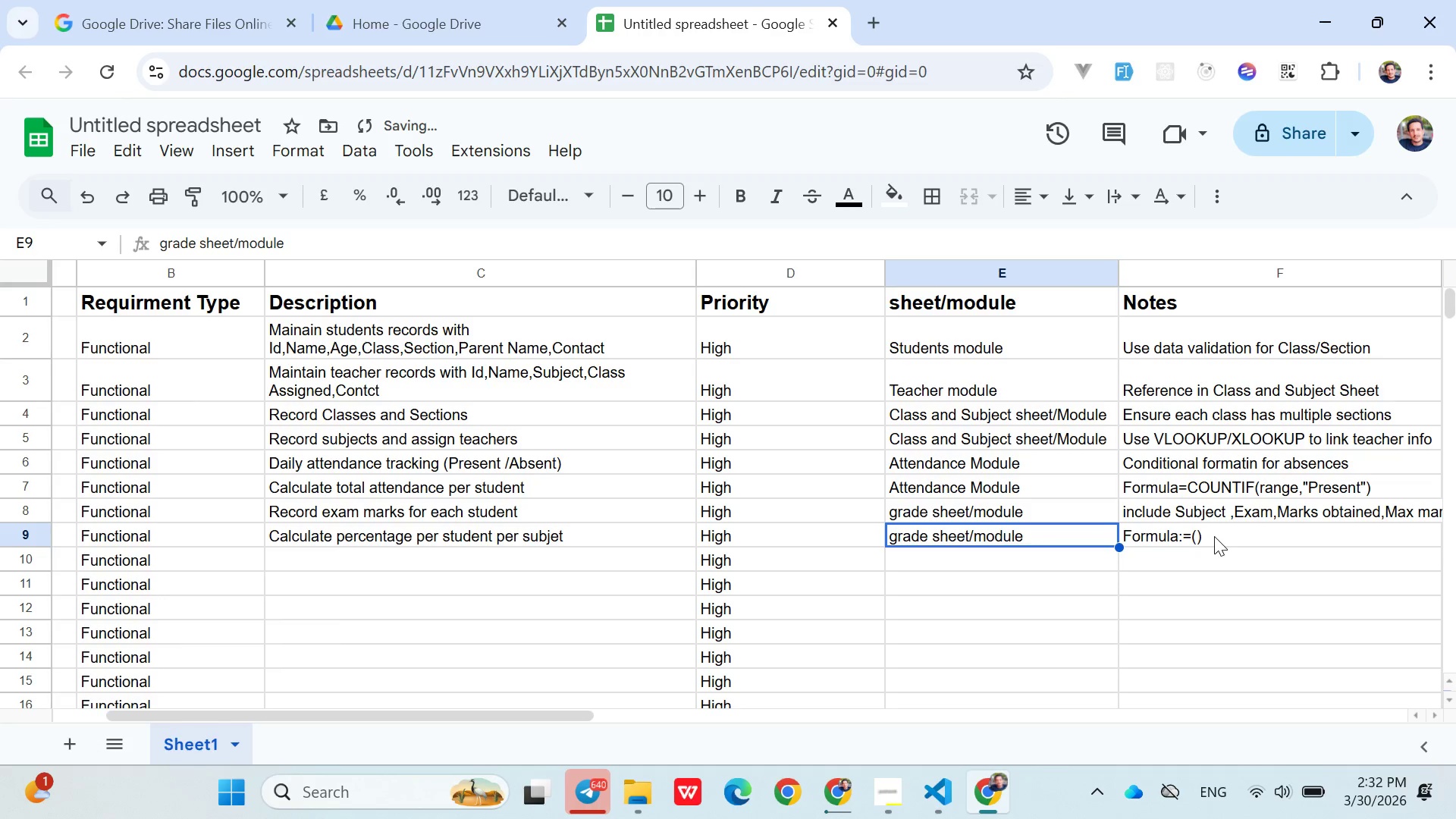 
double_click([1215, 536])
 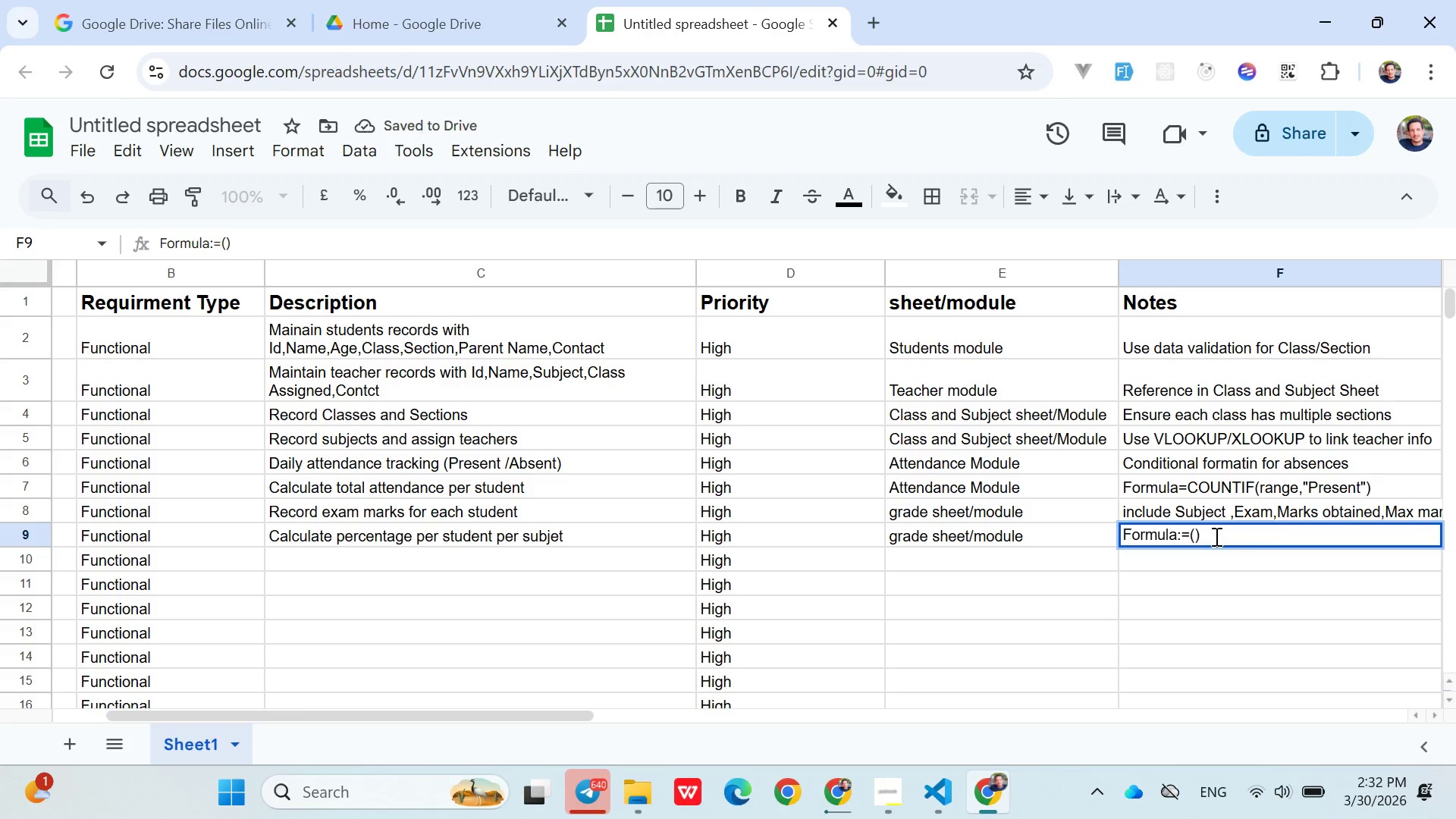 
key(ArrowLeft)
 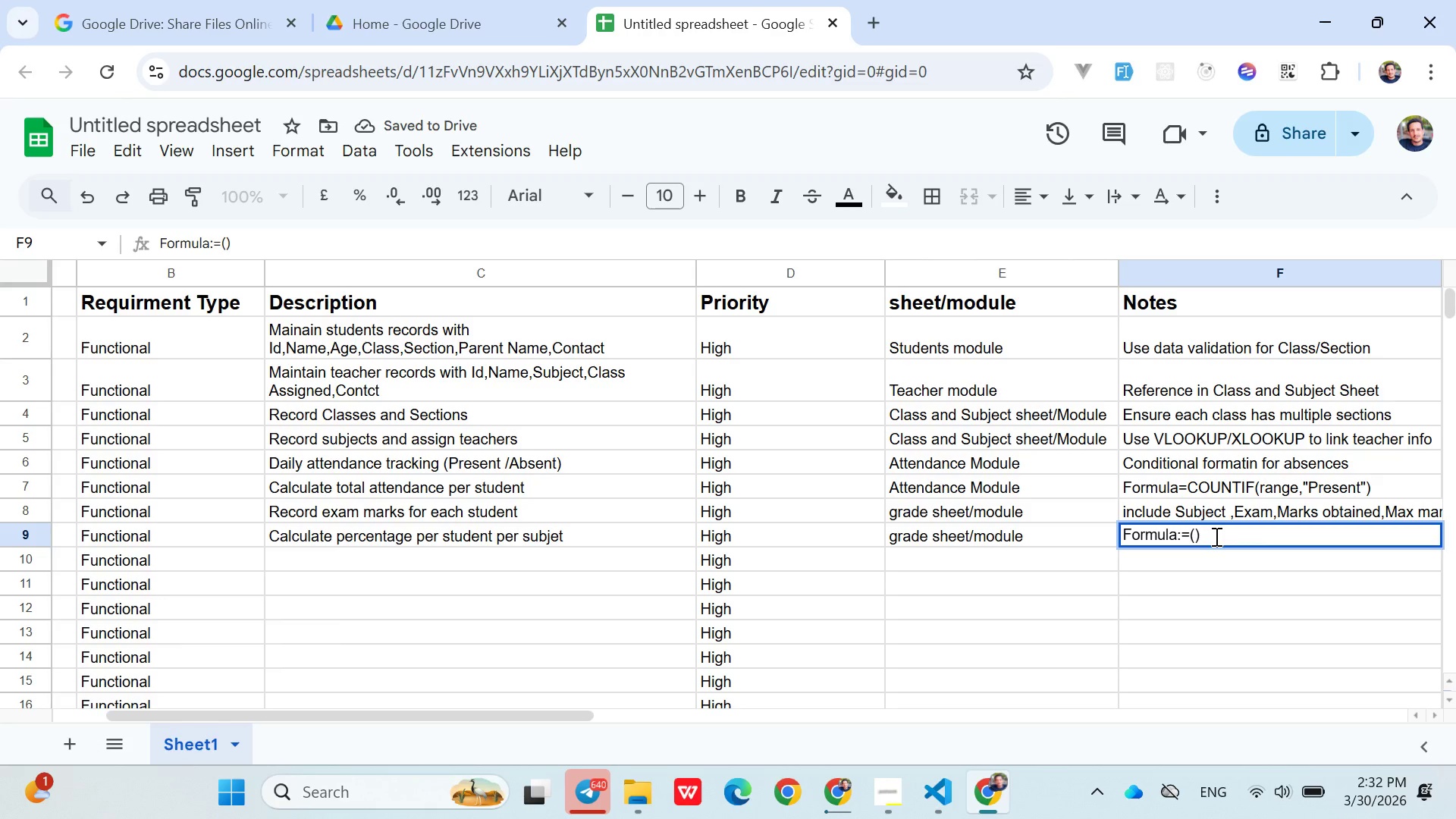 
type(Marks Obtained/Max Marks)
 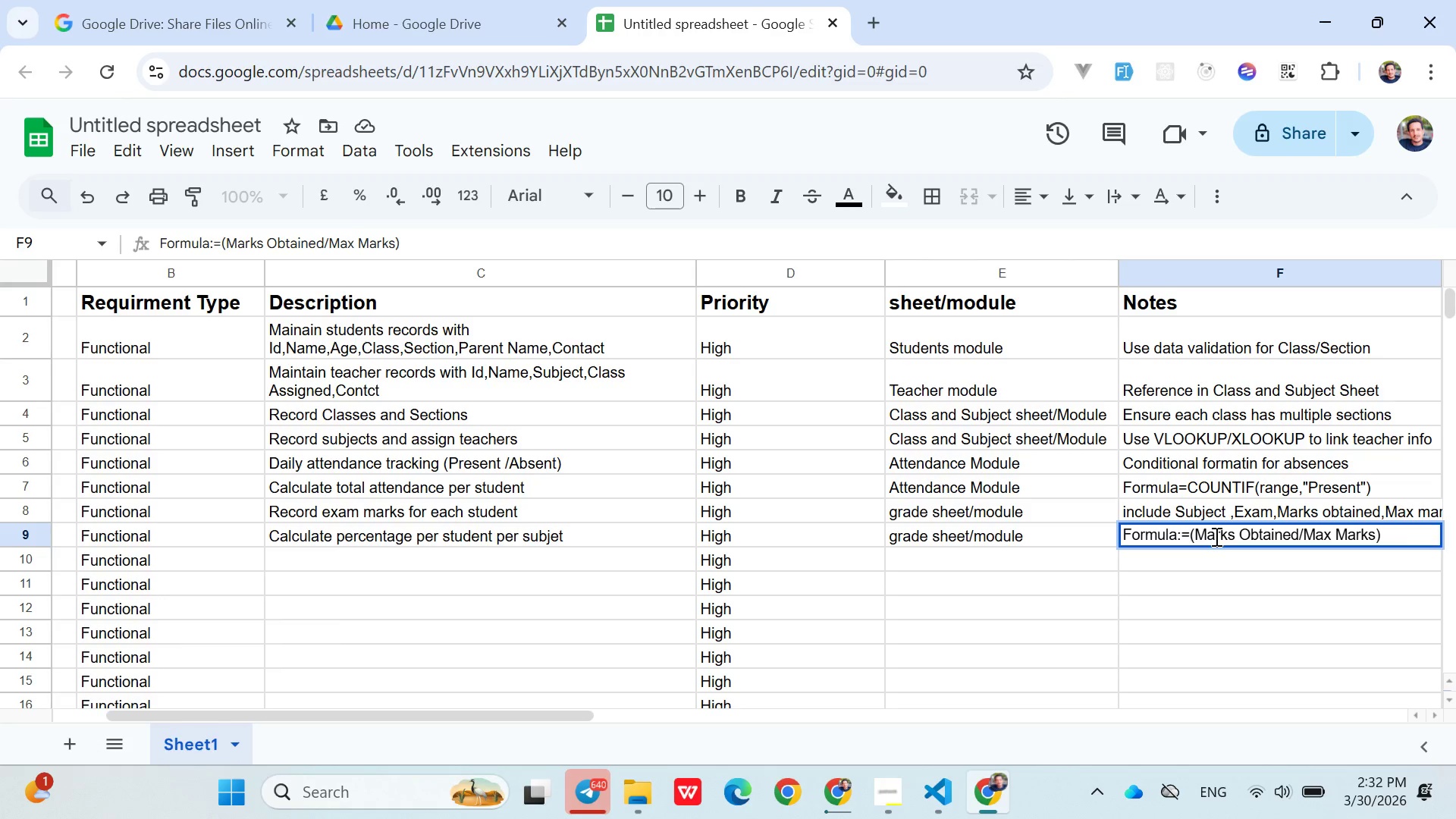 
key(ArrowRight)
 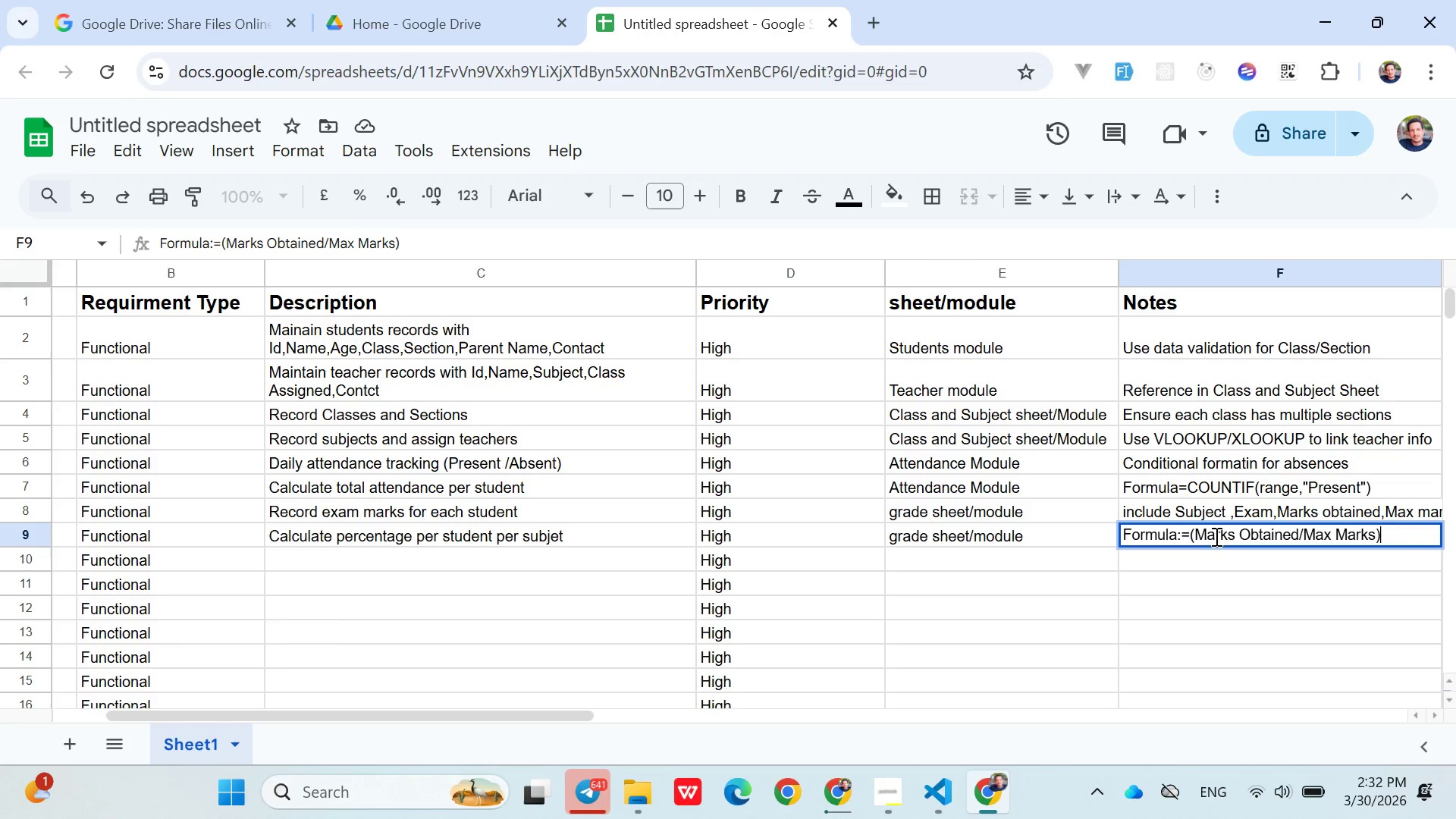 
hold_key(key=ShiftRight, duration=1.51)
 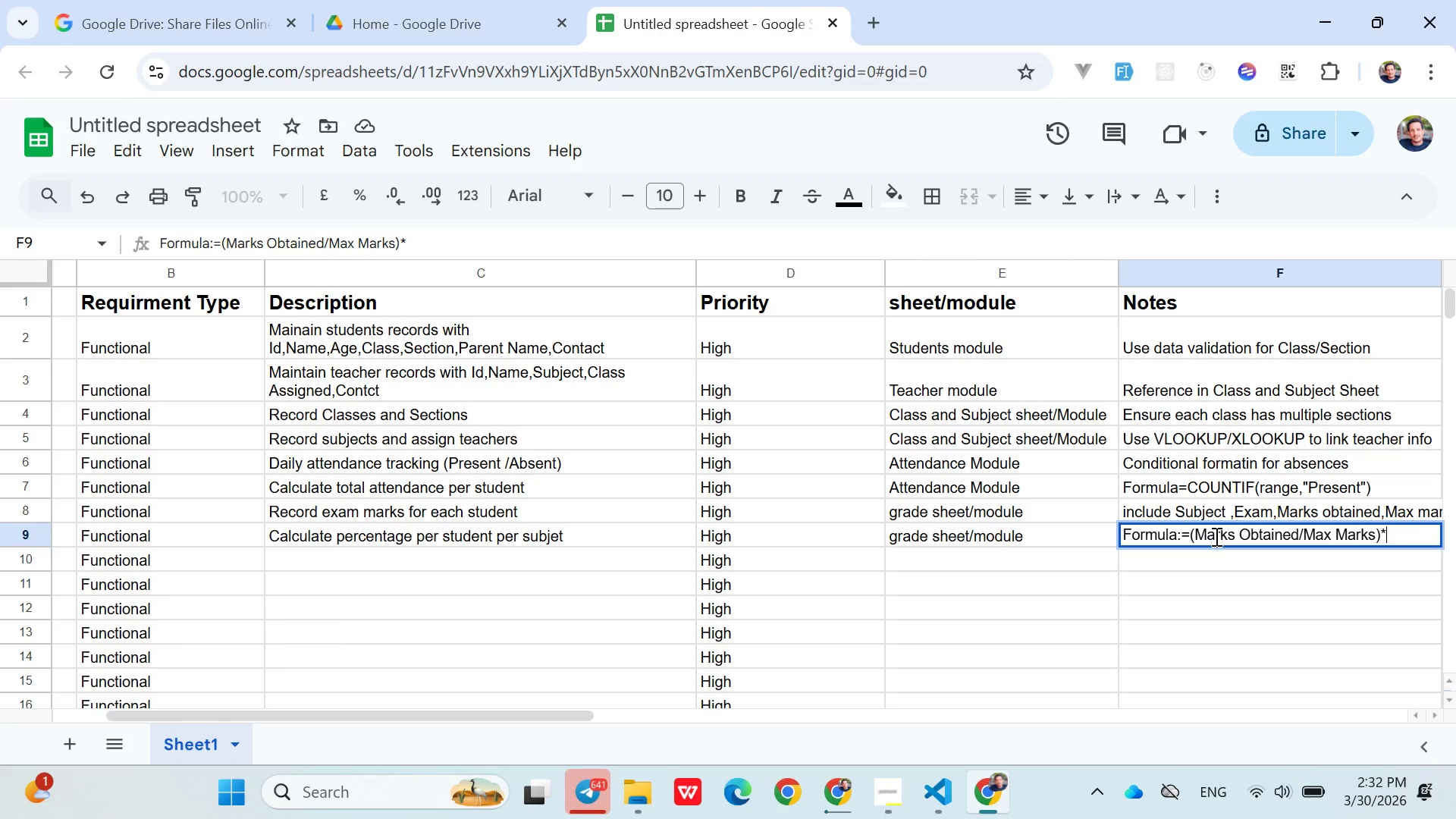 
type(*1000)
 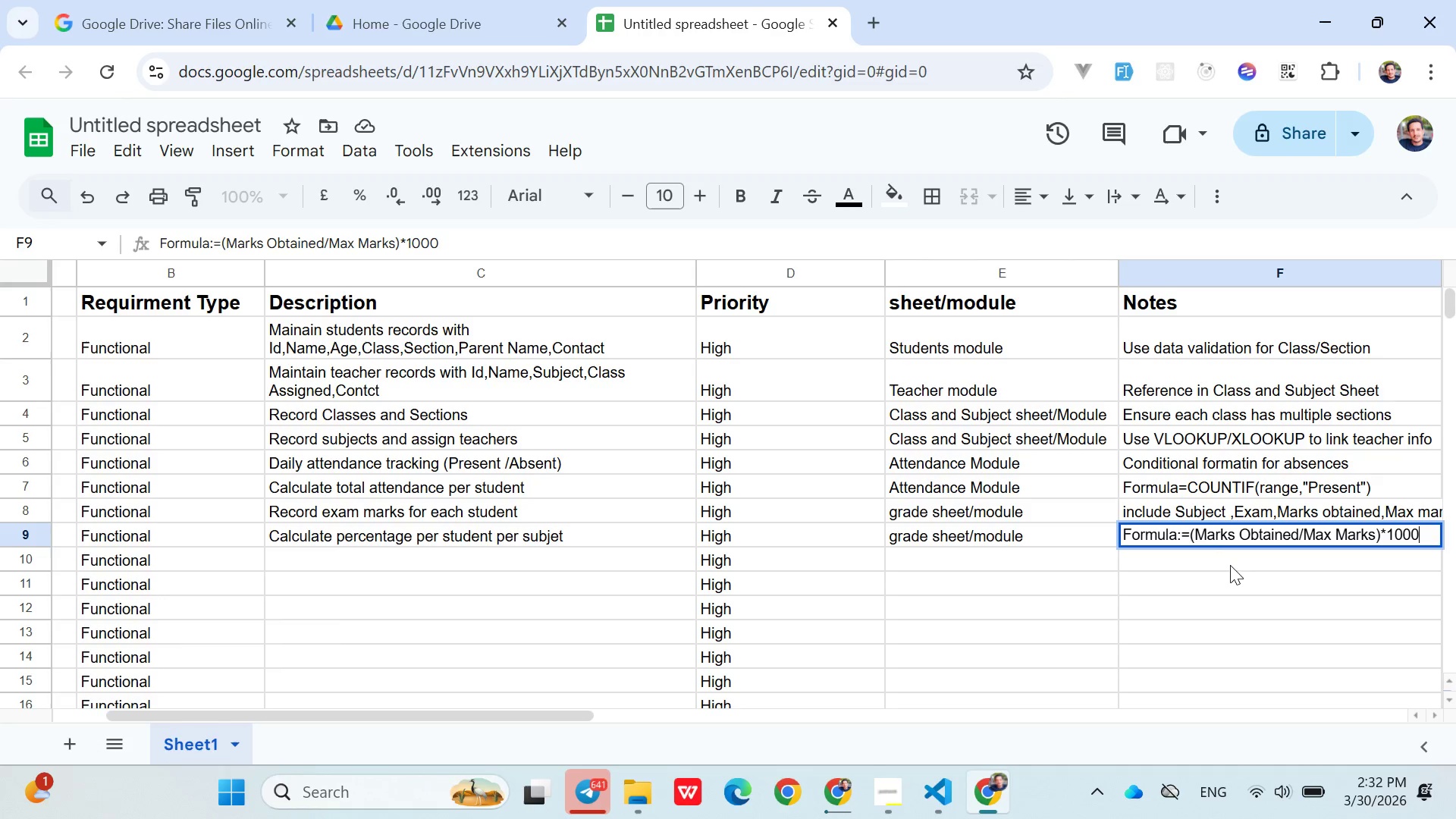 
left_click([1227, 559])
 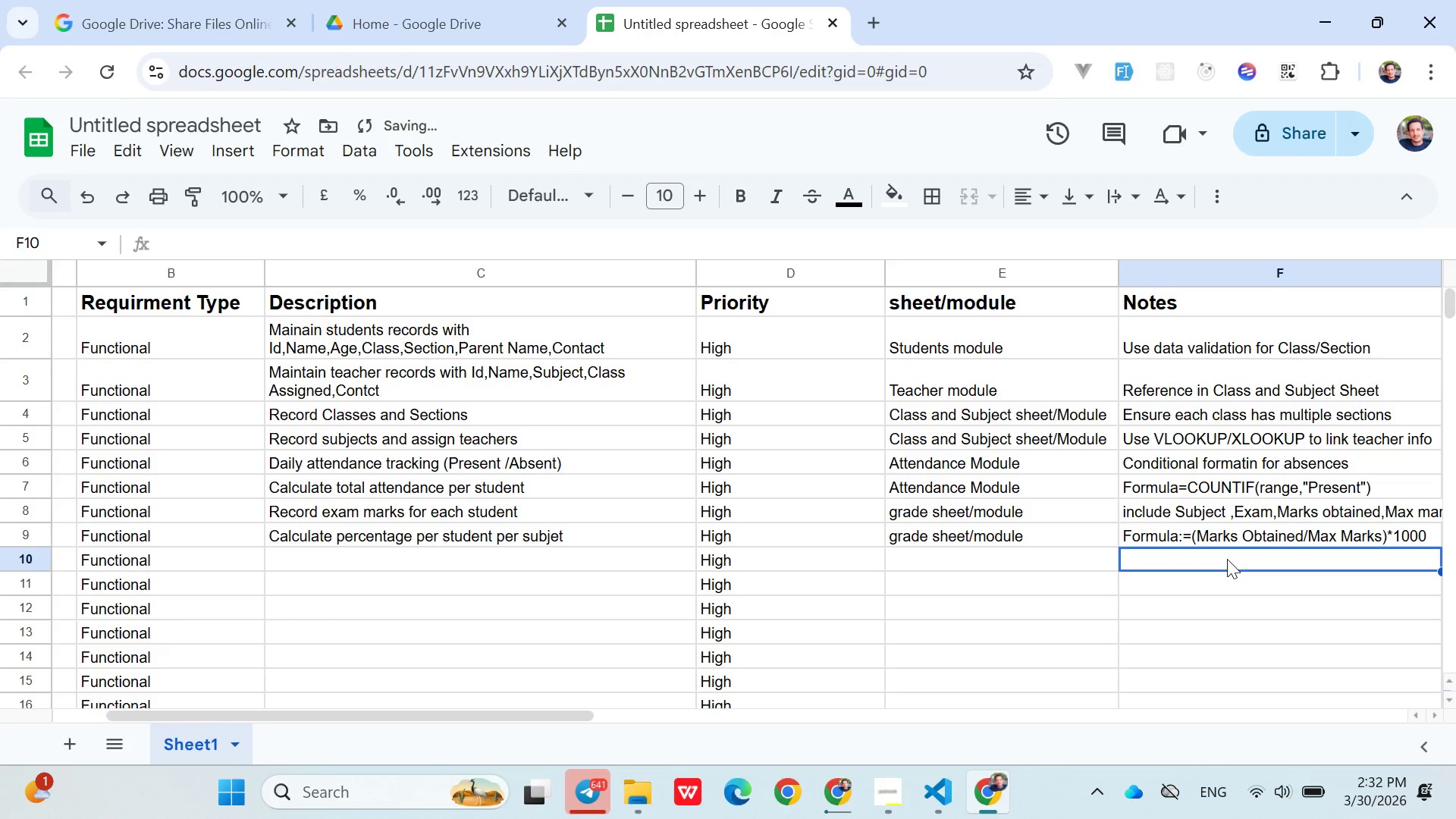 
hold_key(key=ArrowLeft, duration=0.56)
 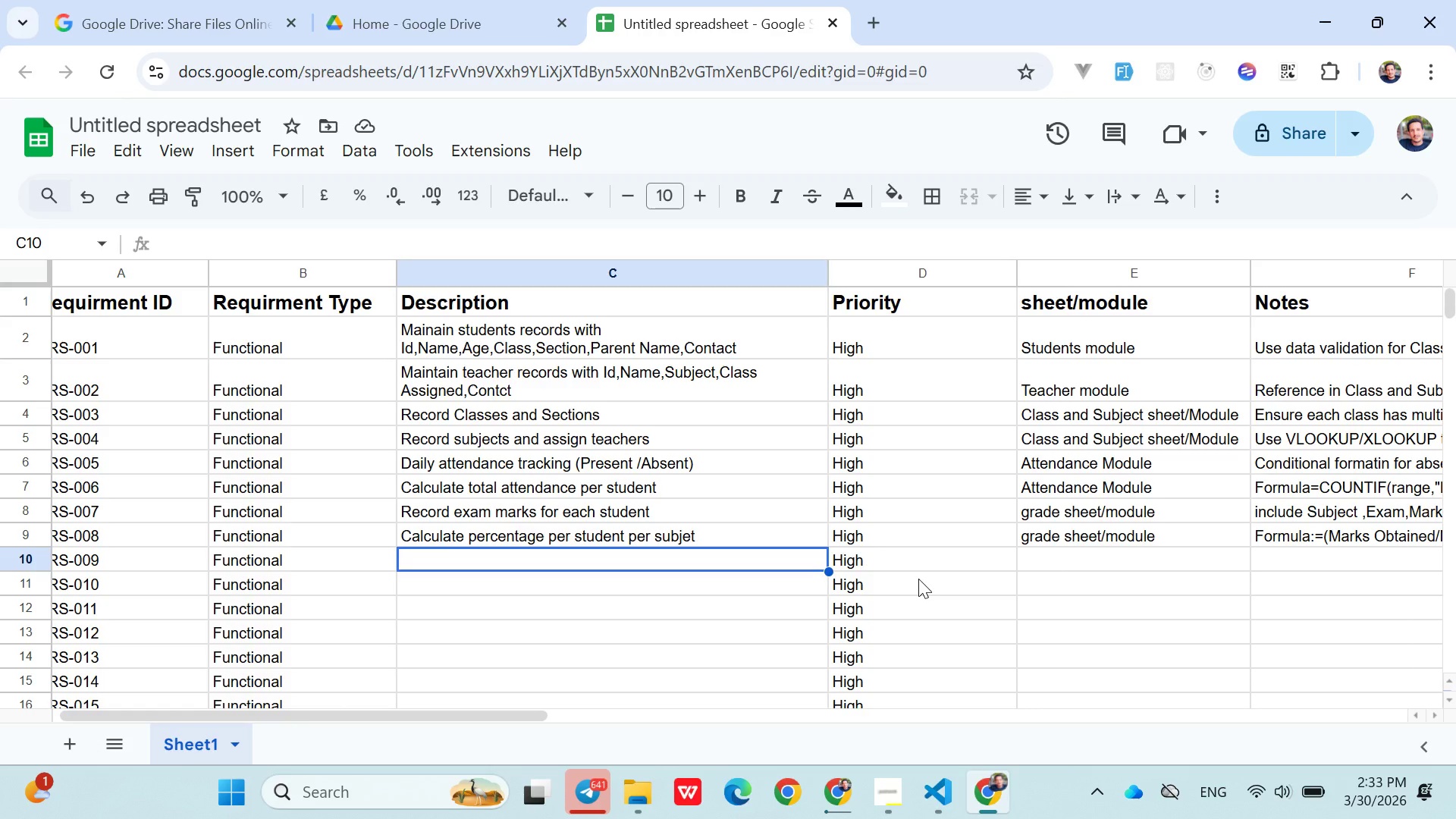 
wait(59.86)
 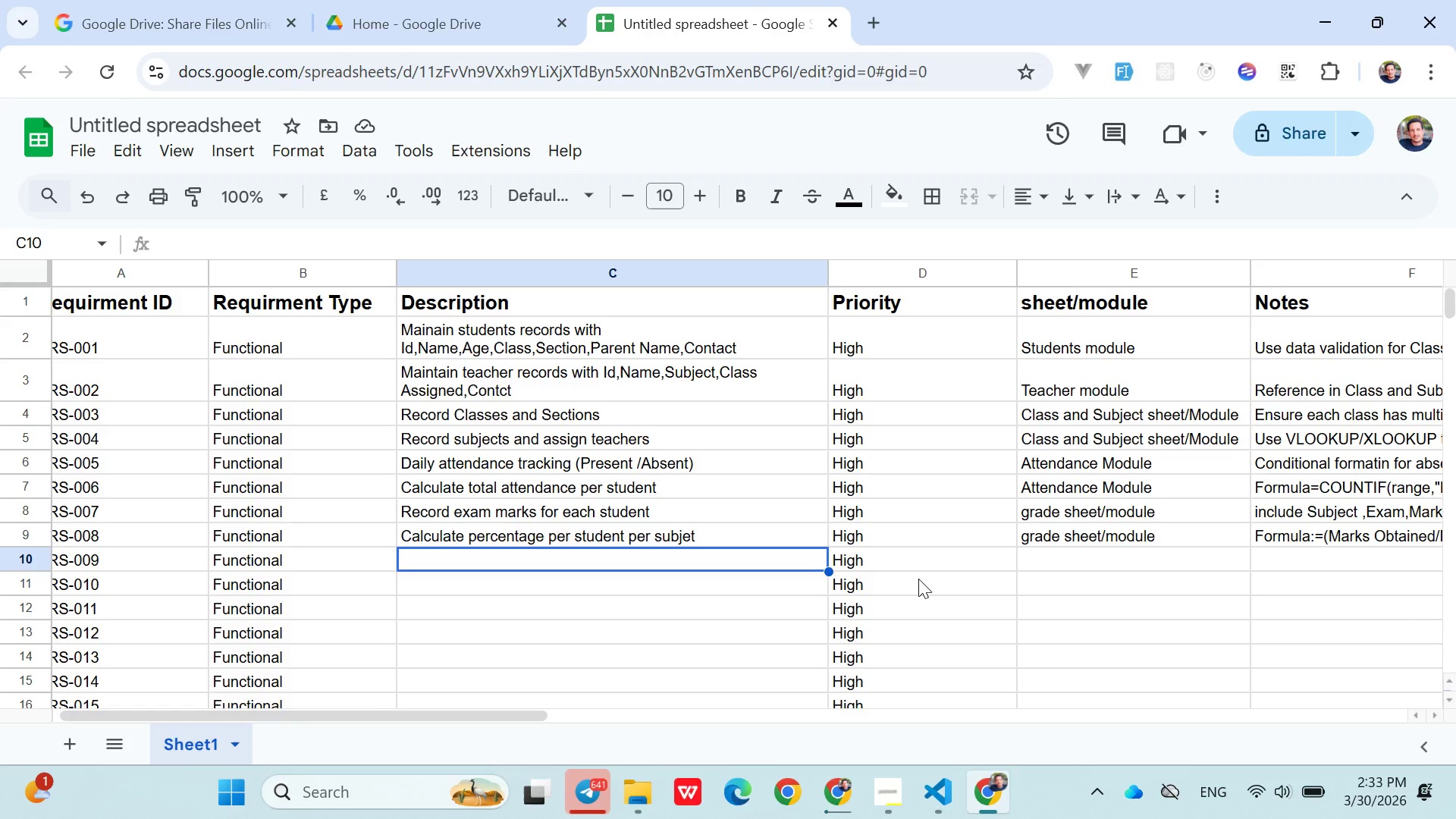 
type(Assign Letts)
key(Backspace)
type(er )
key(Backspace)
key(Backspace)
key(Backspace)
key(Backspace)
key(Backspace)
key(Backspace)
key(Backspace)
type(letter )
 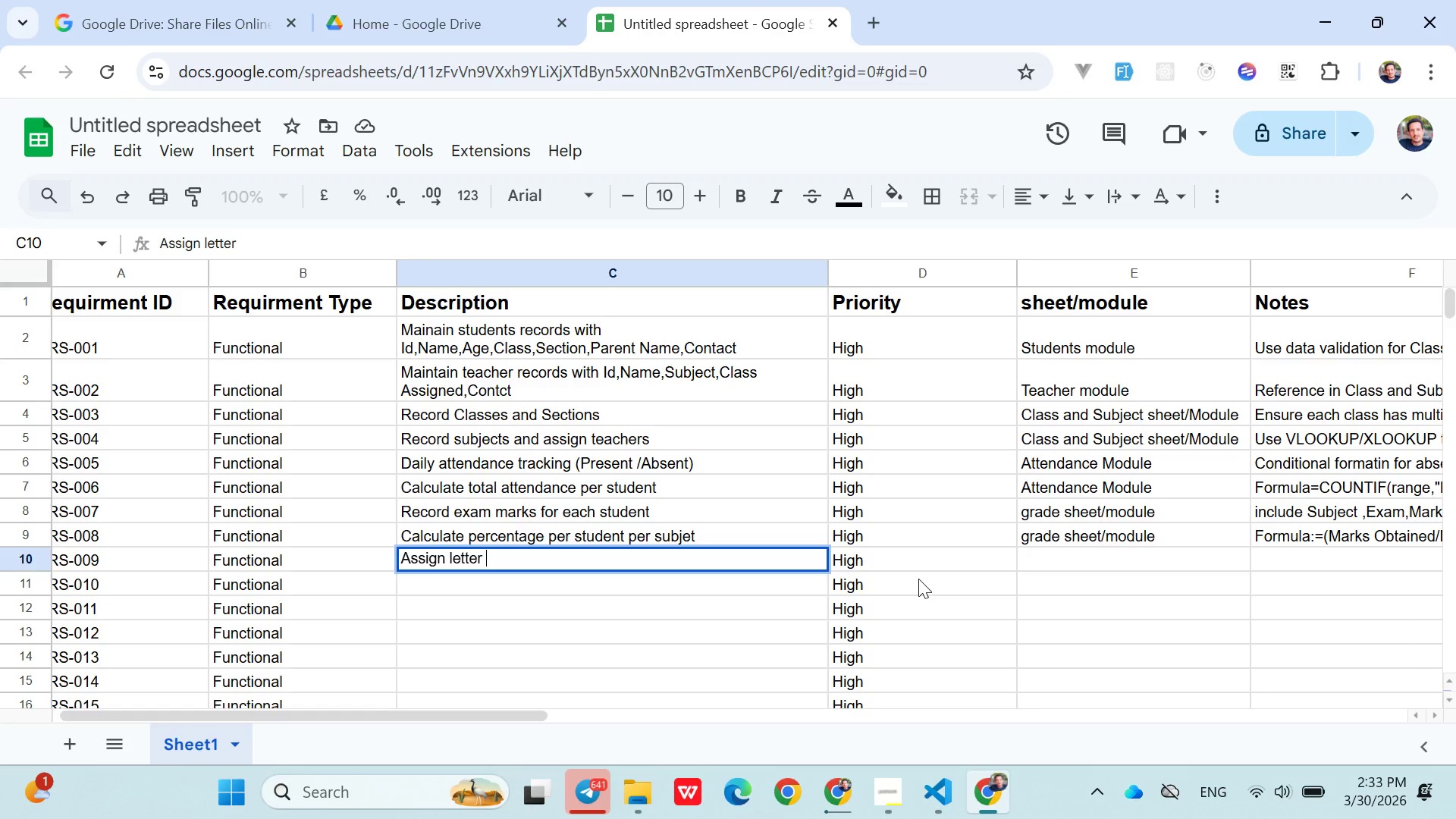 
type(grades based on percentage)
 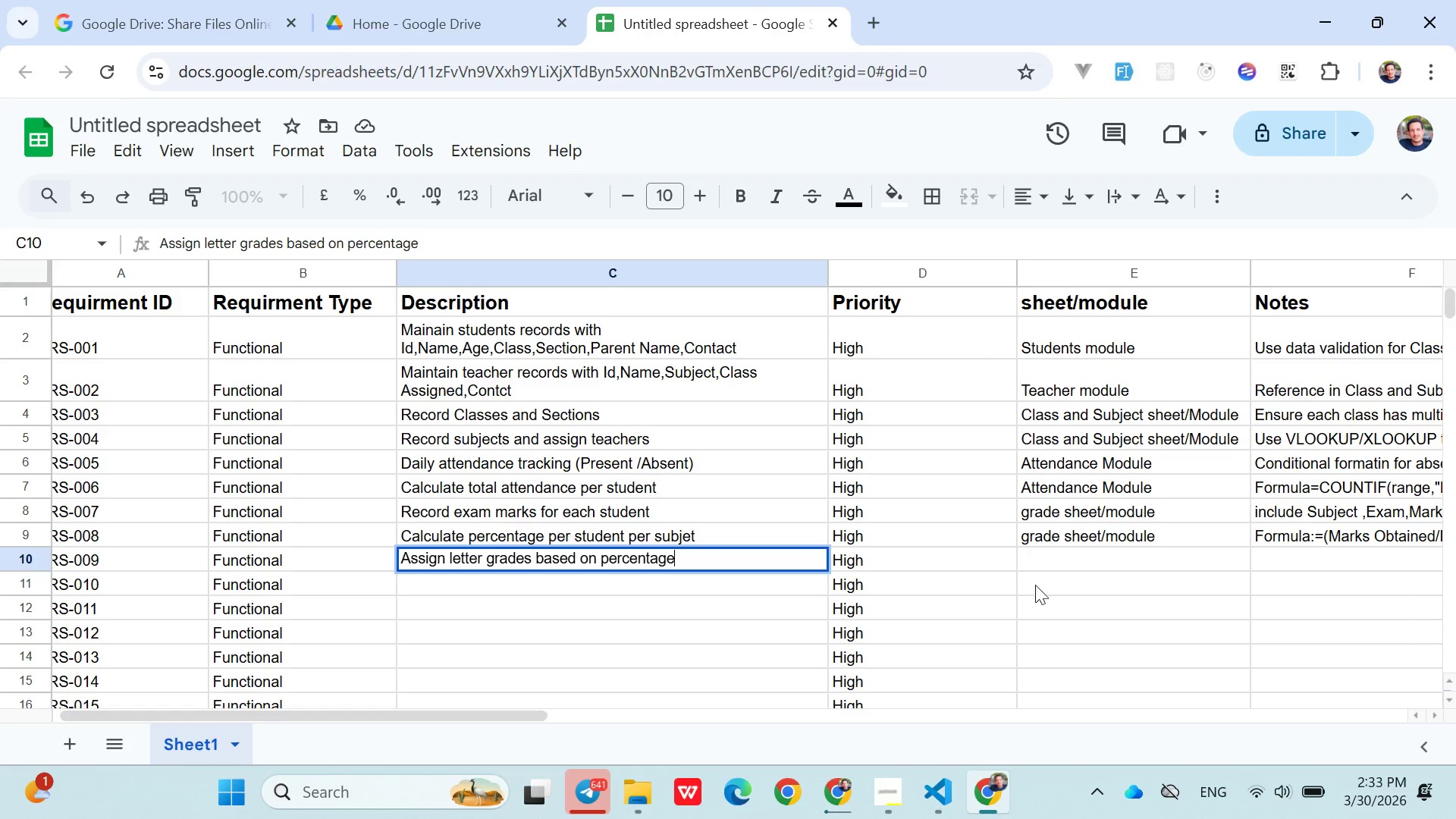 
left_click([1050, 557])
 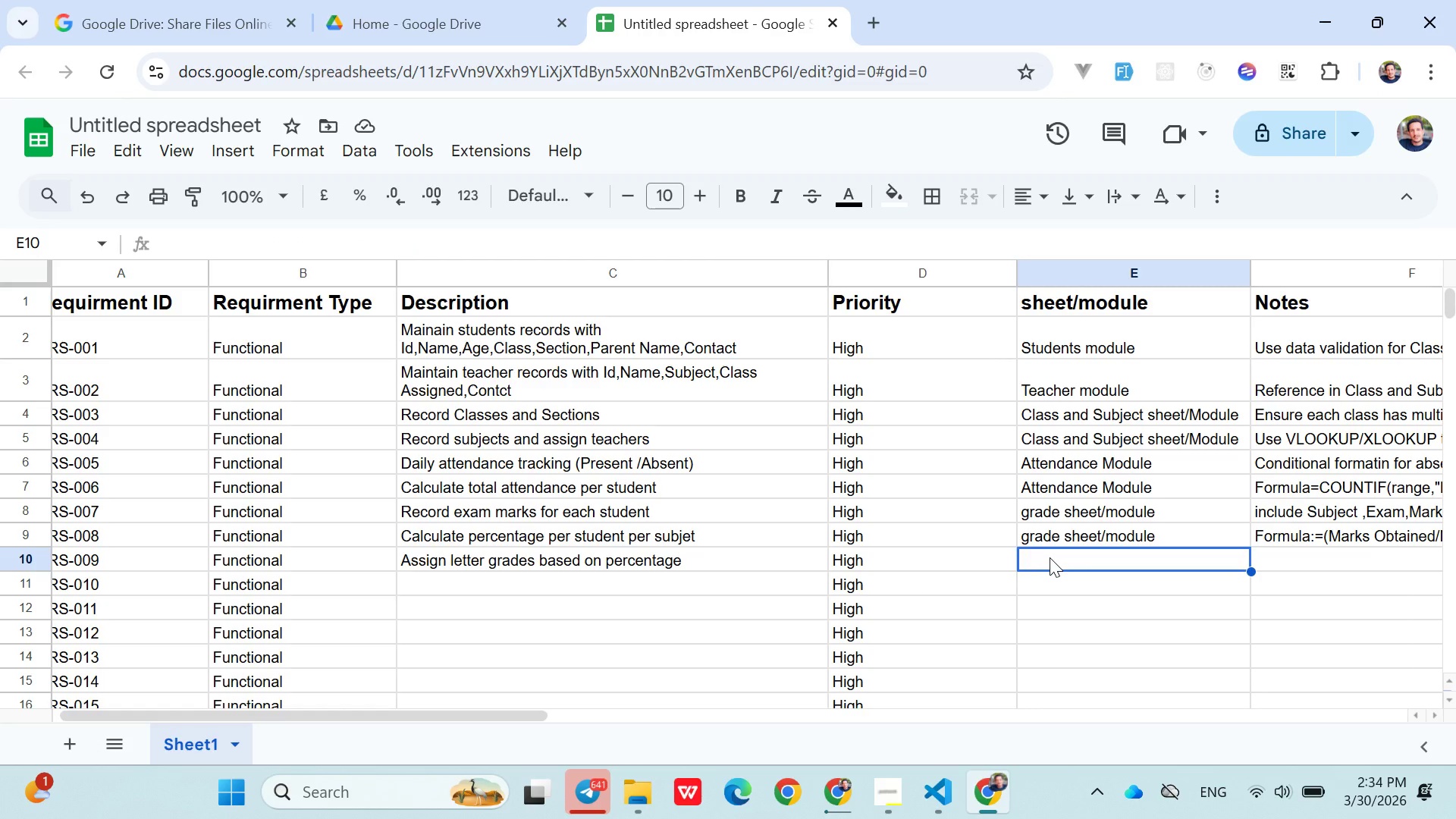 
wait(12.69)
 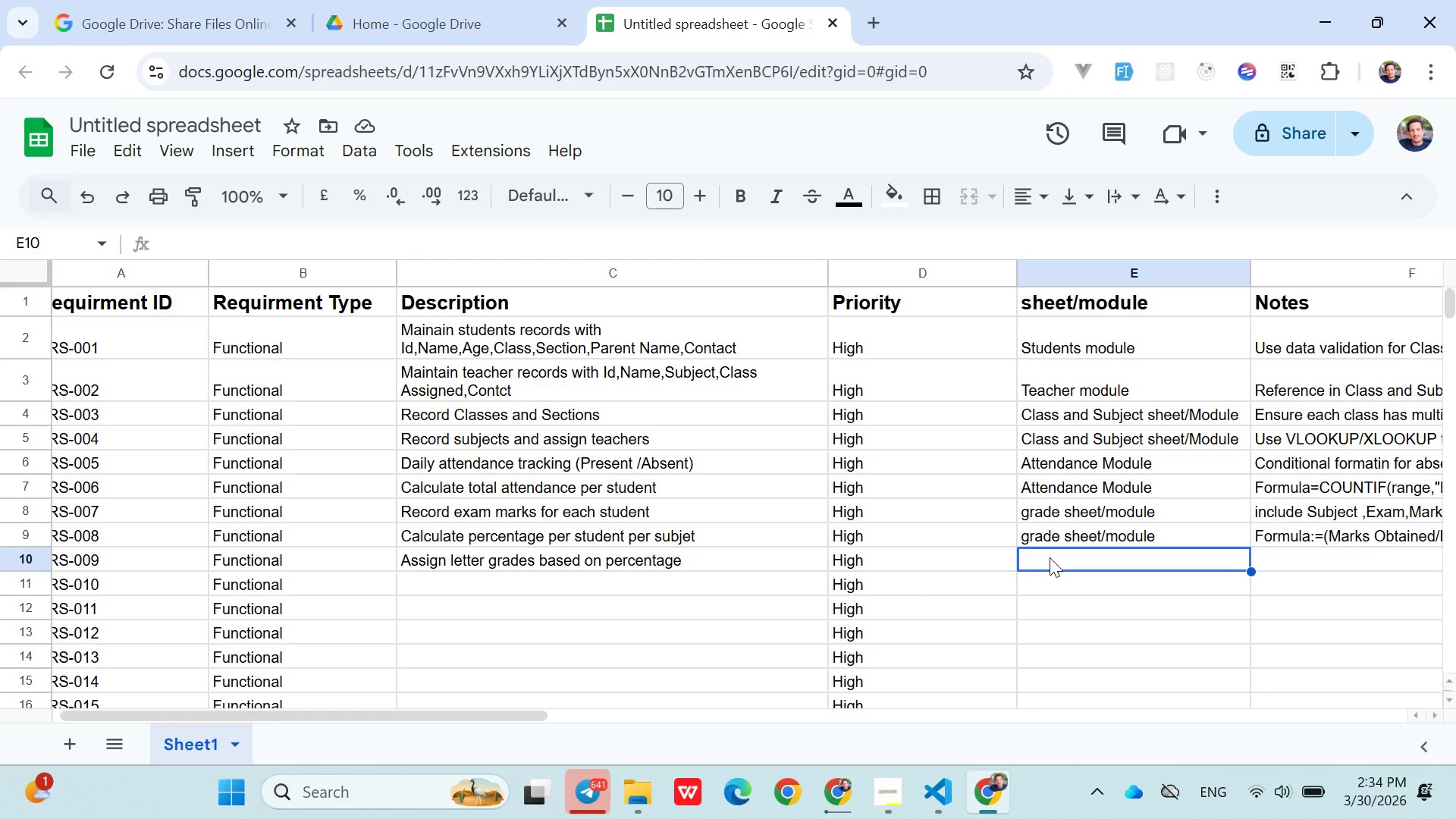 
key(G)
 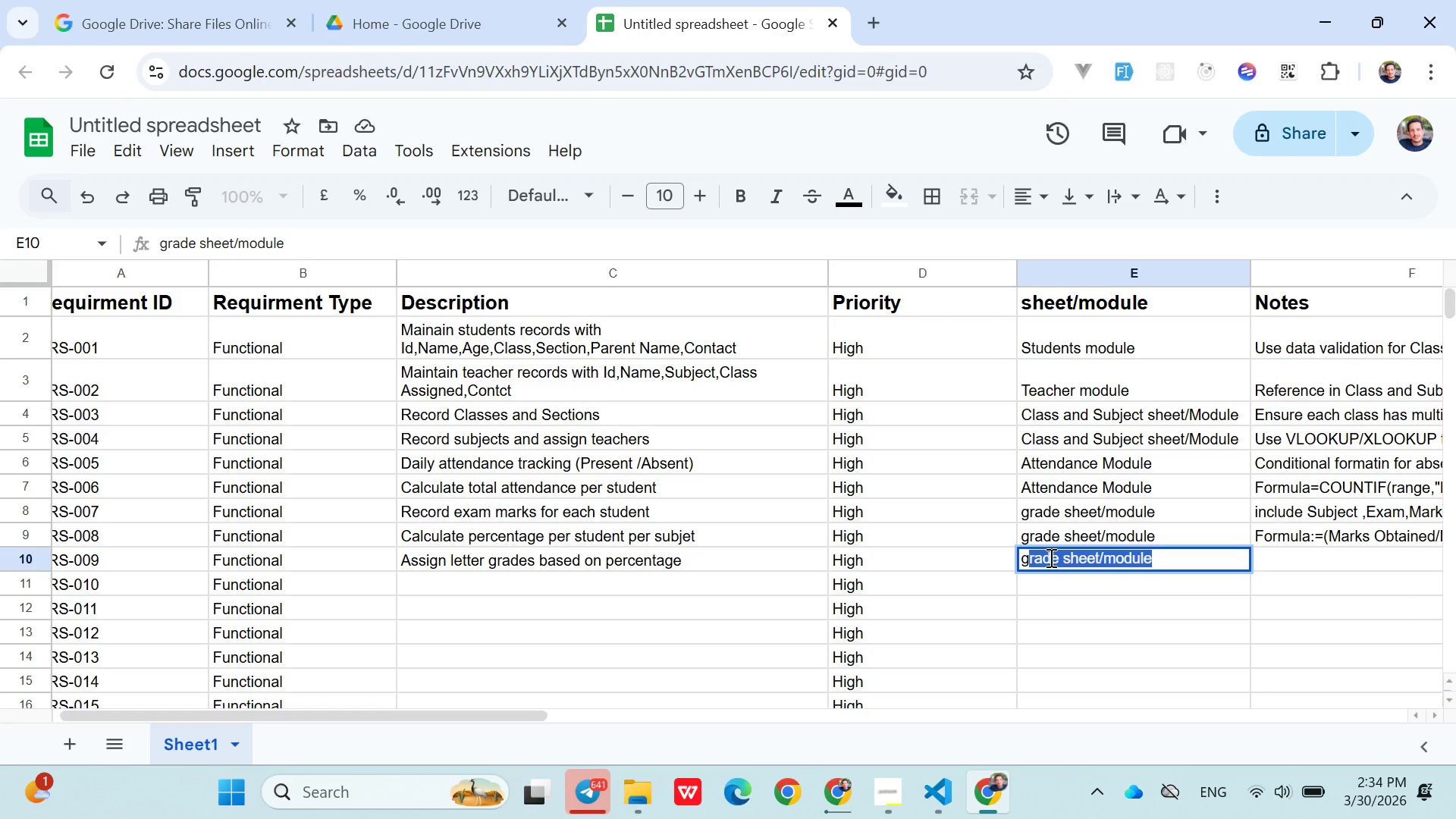 
key(ArrowRight)
 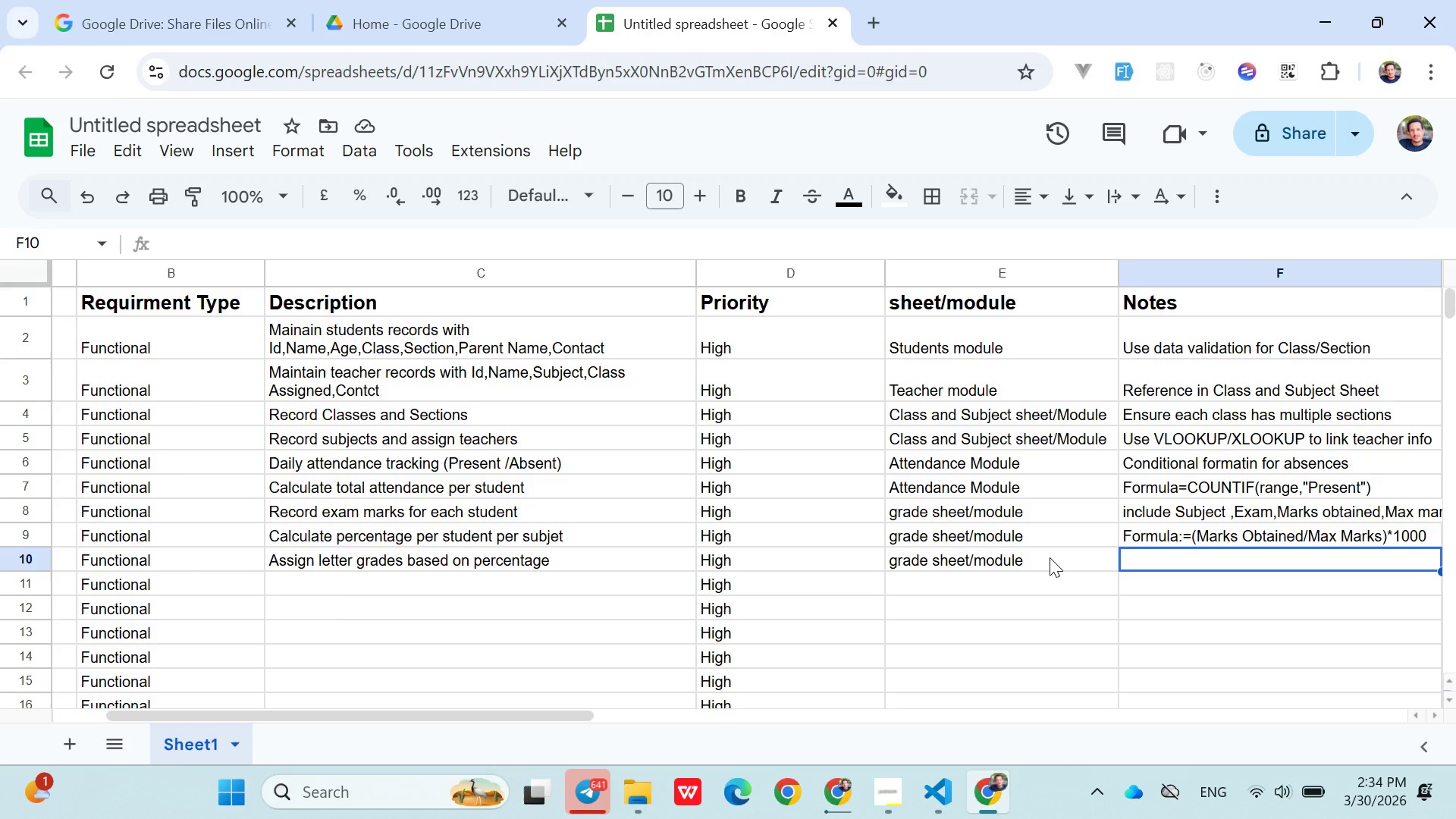 
wait(7.66)
 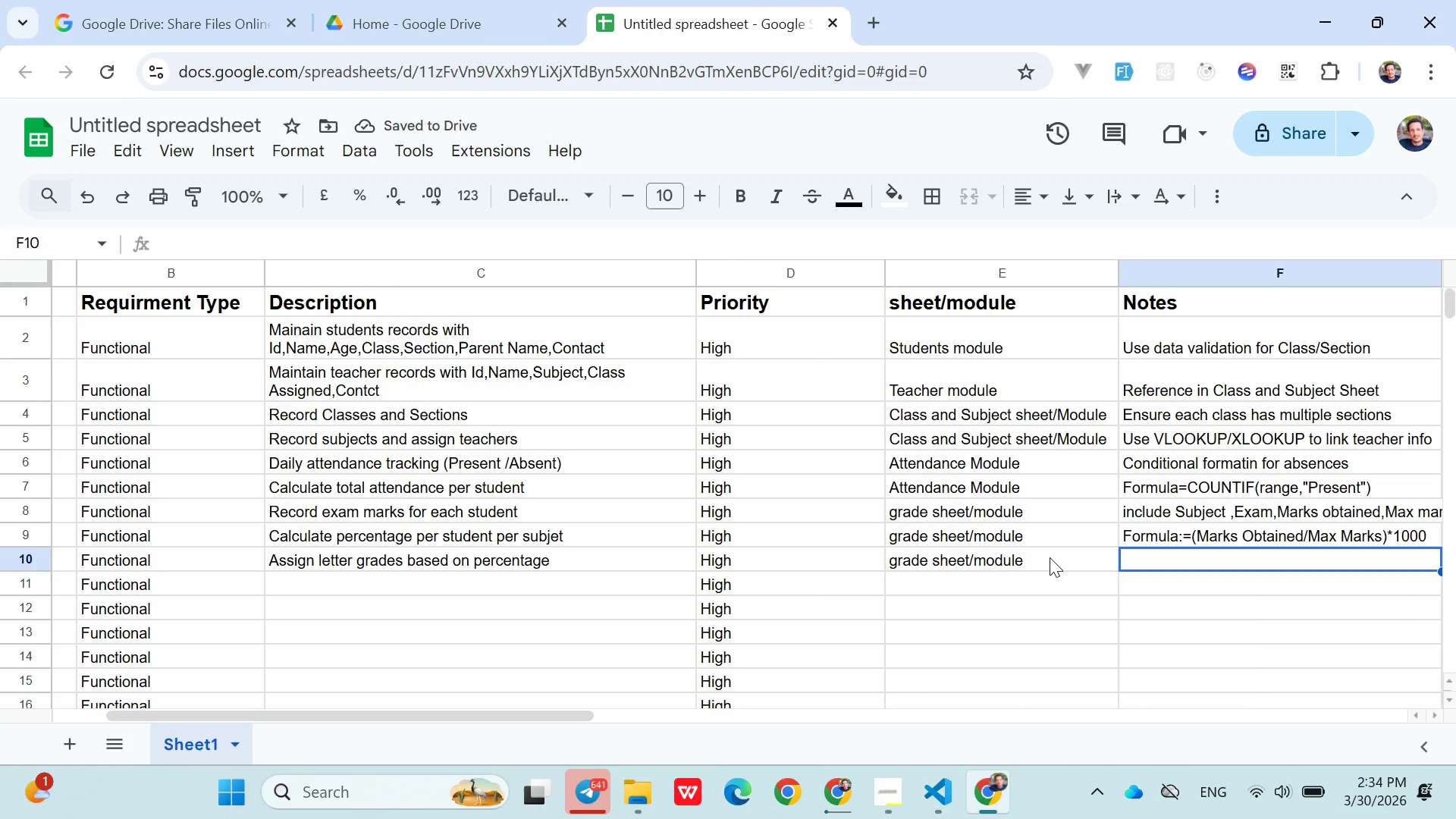 
type(Formula with )
 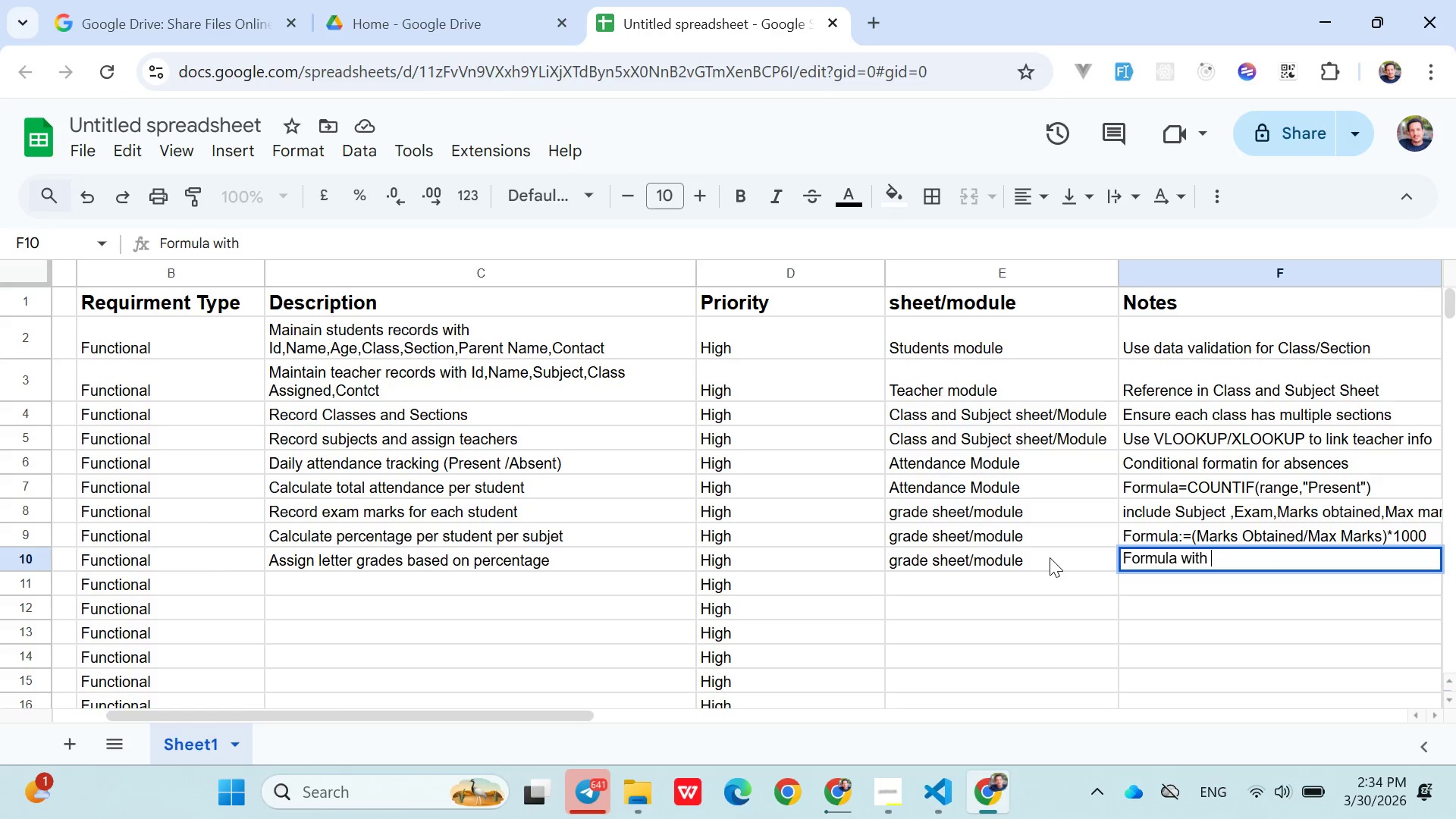 
type(IF or SWITCH)
 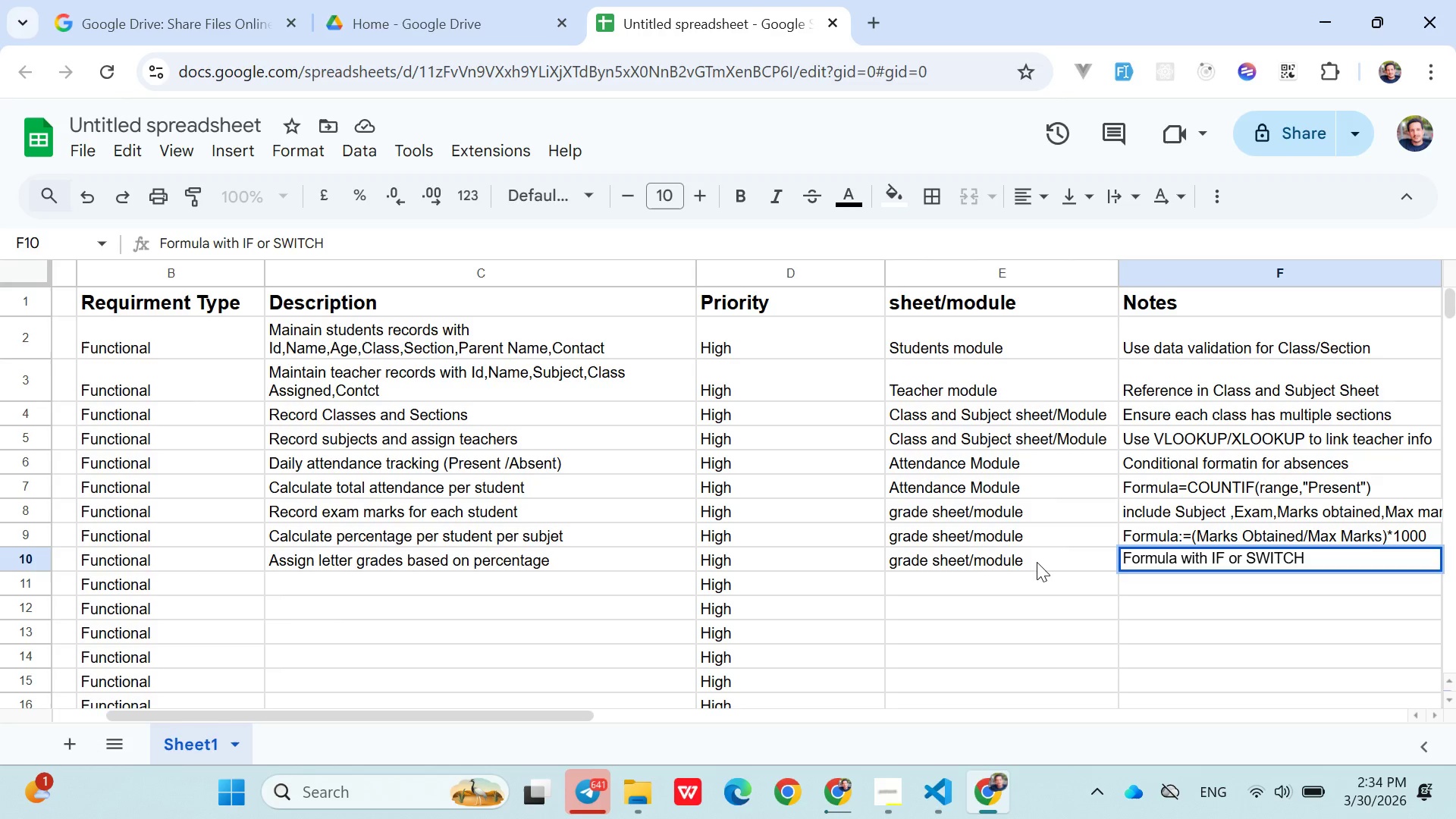 
left_click([950, 576])
 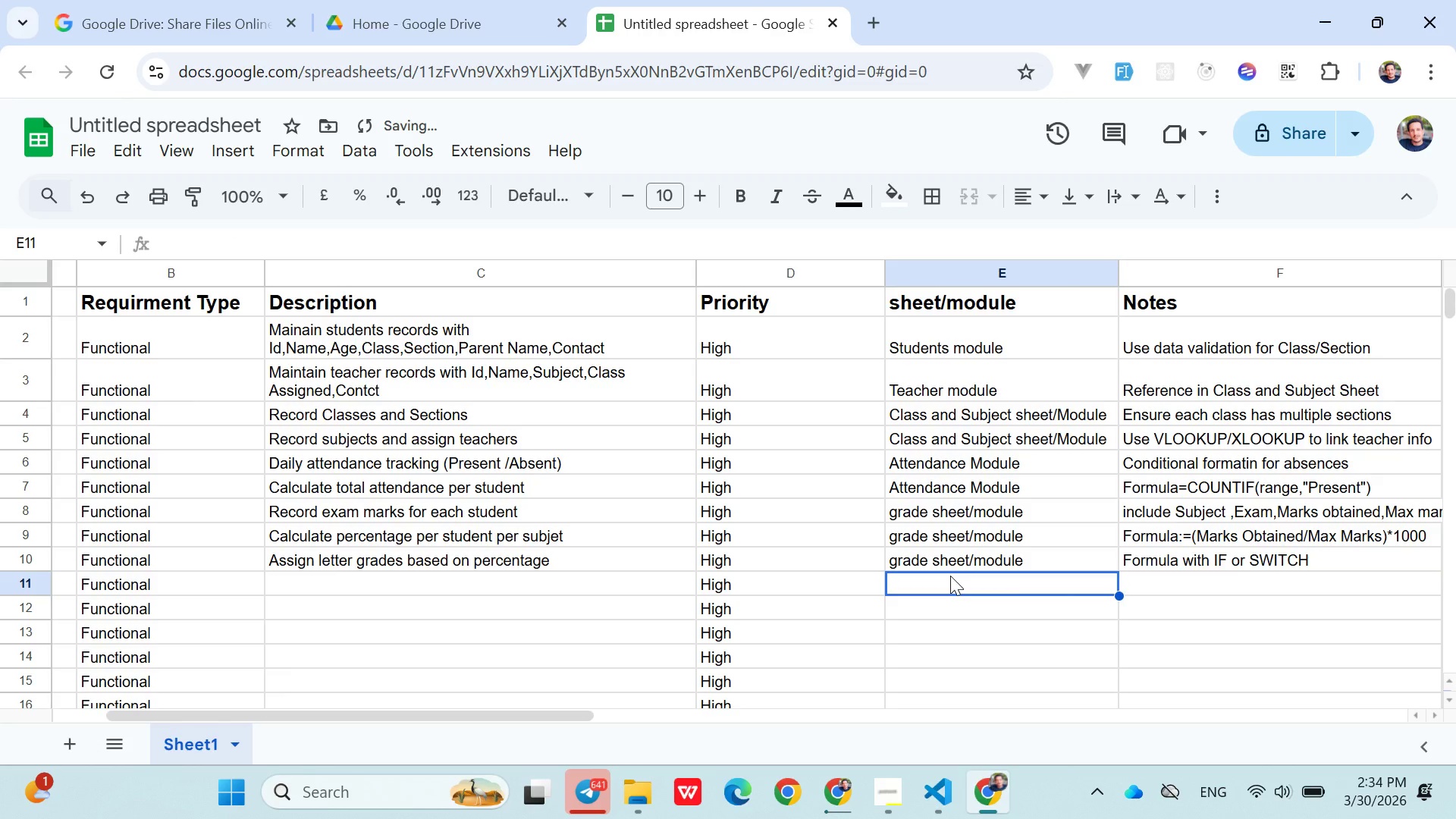 
key(ArrowLeft)
 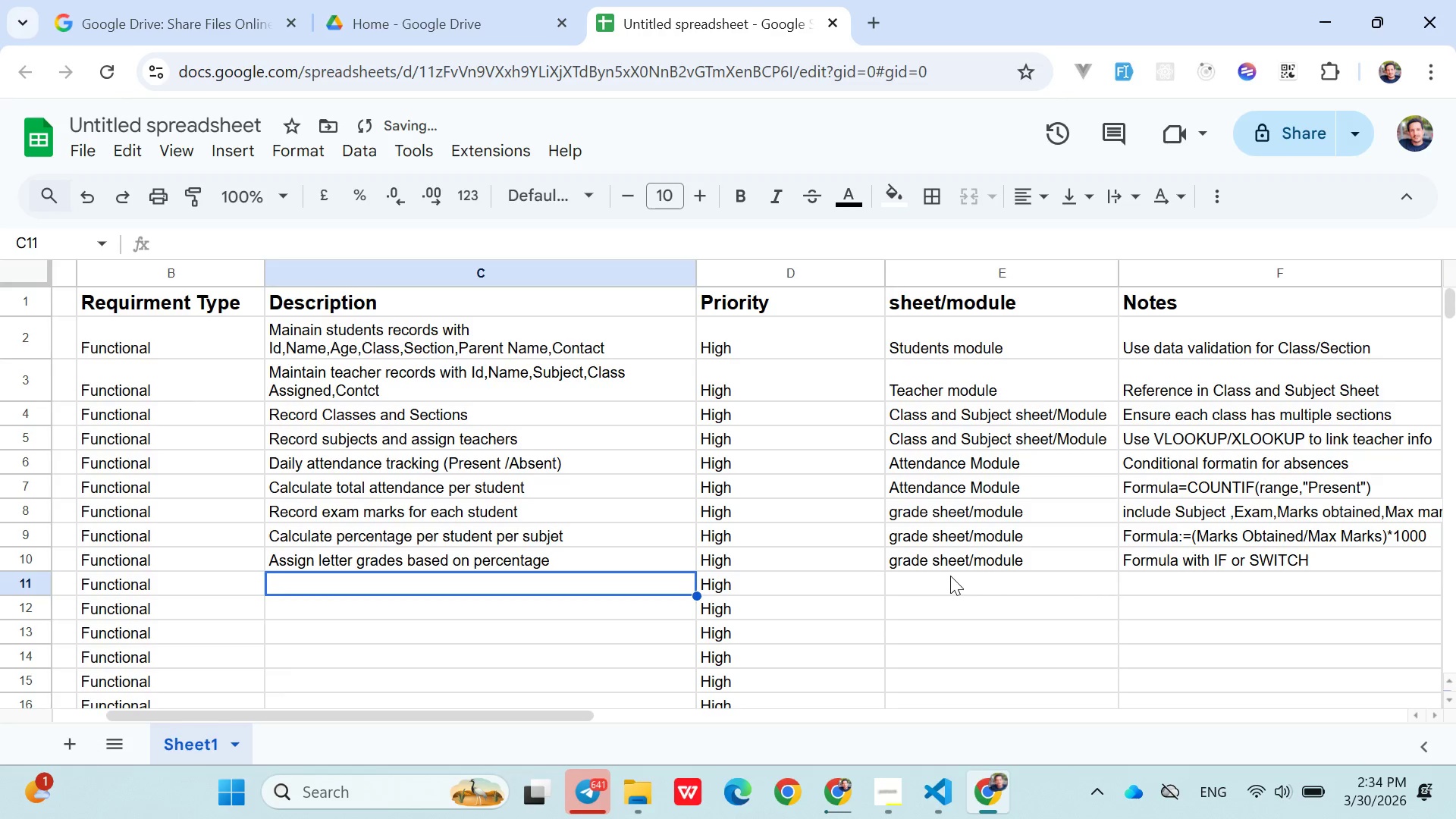 
key(ArrowLeft)
 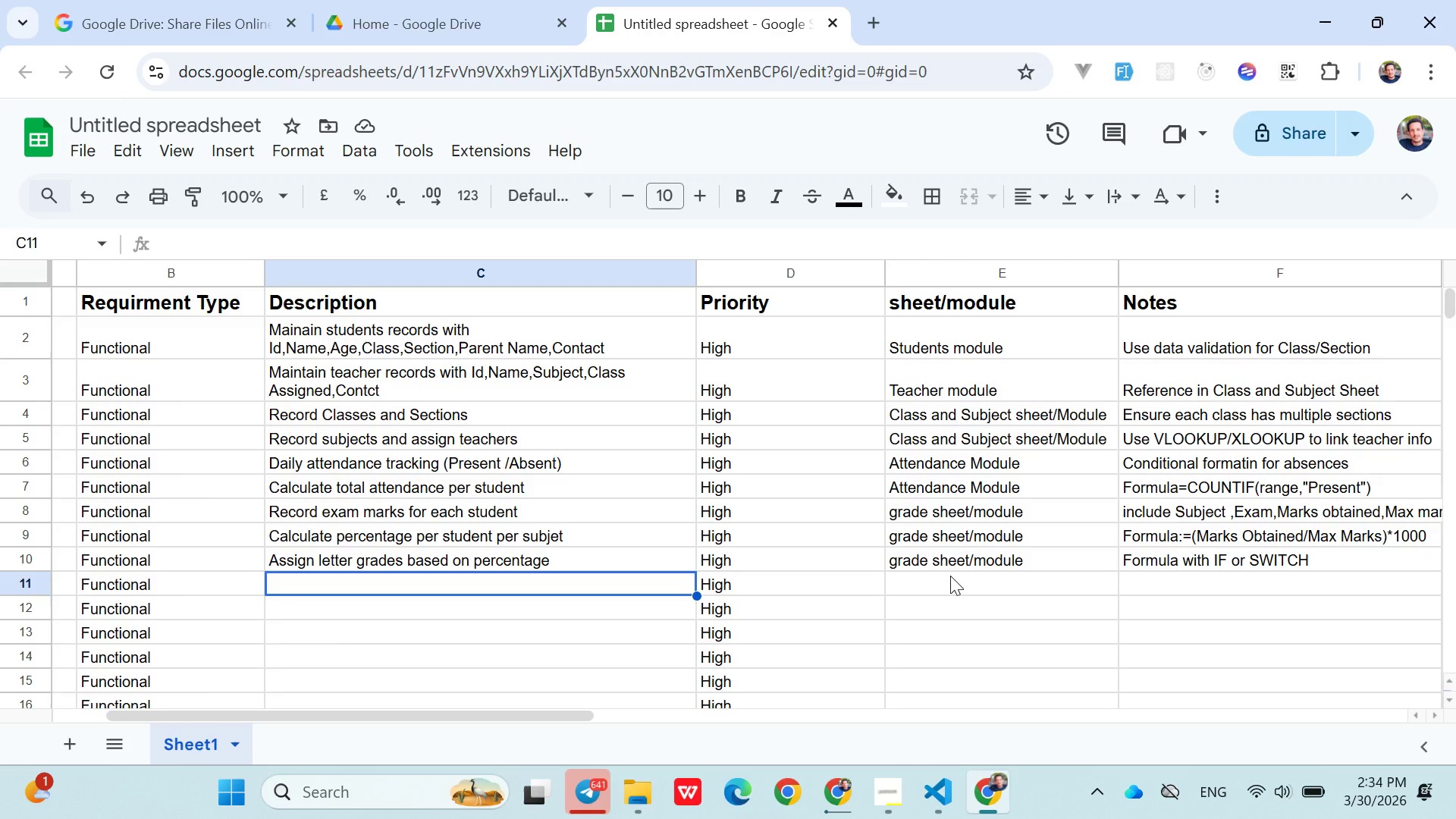 
wait(10.56)
 